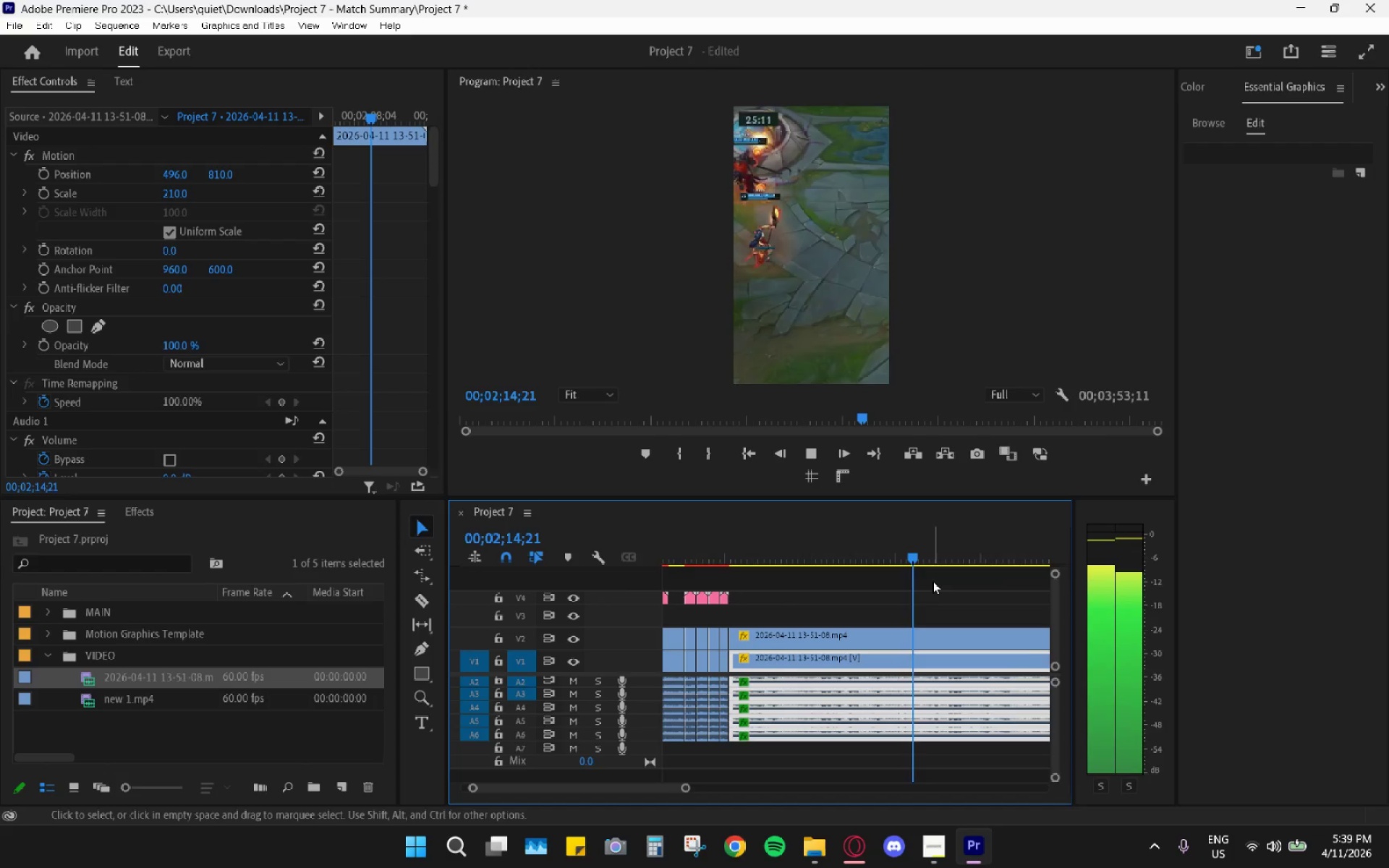 
wait(5.09)
 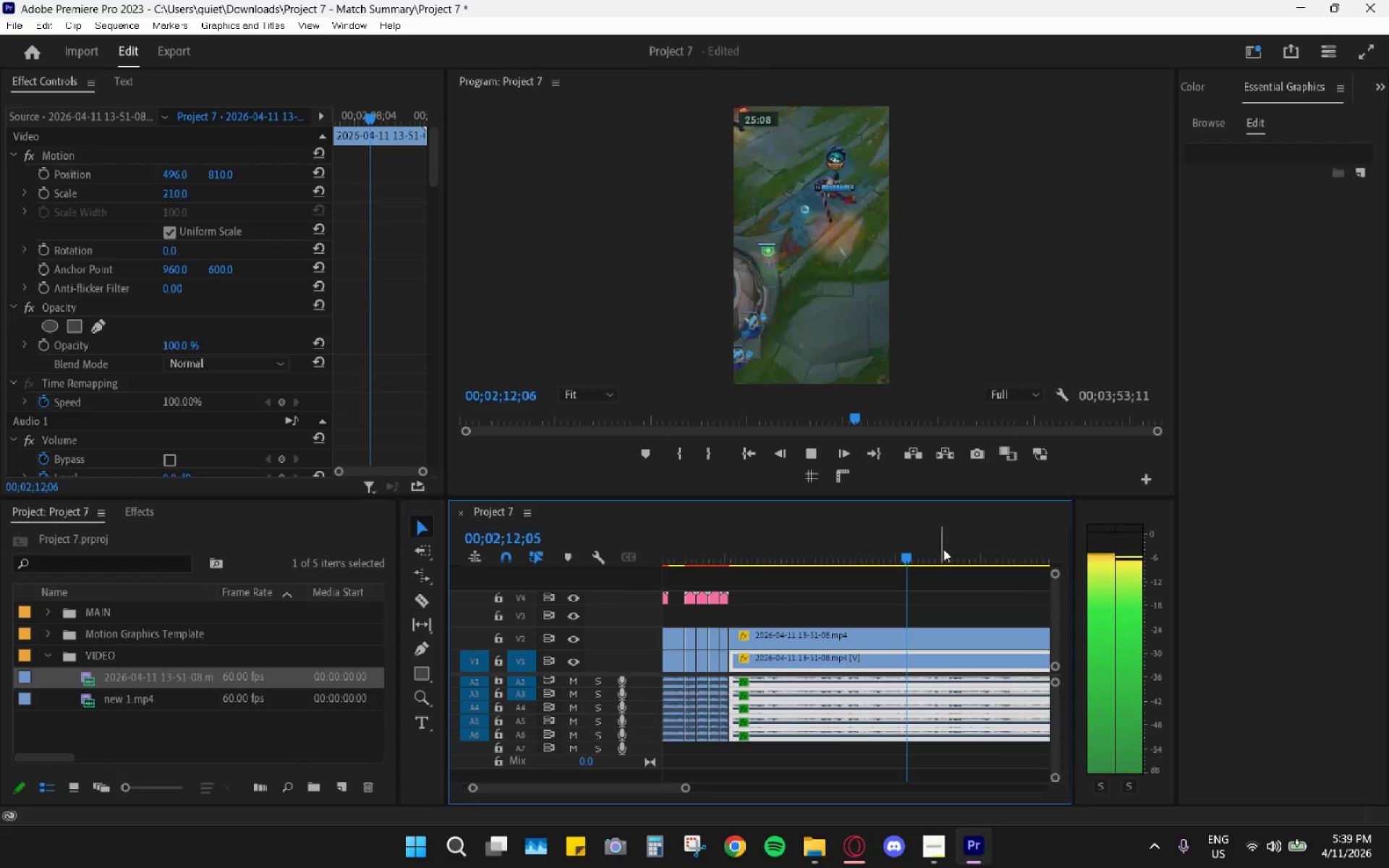 
key(Space)
 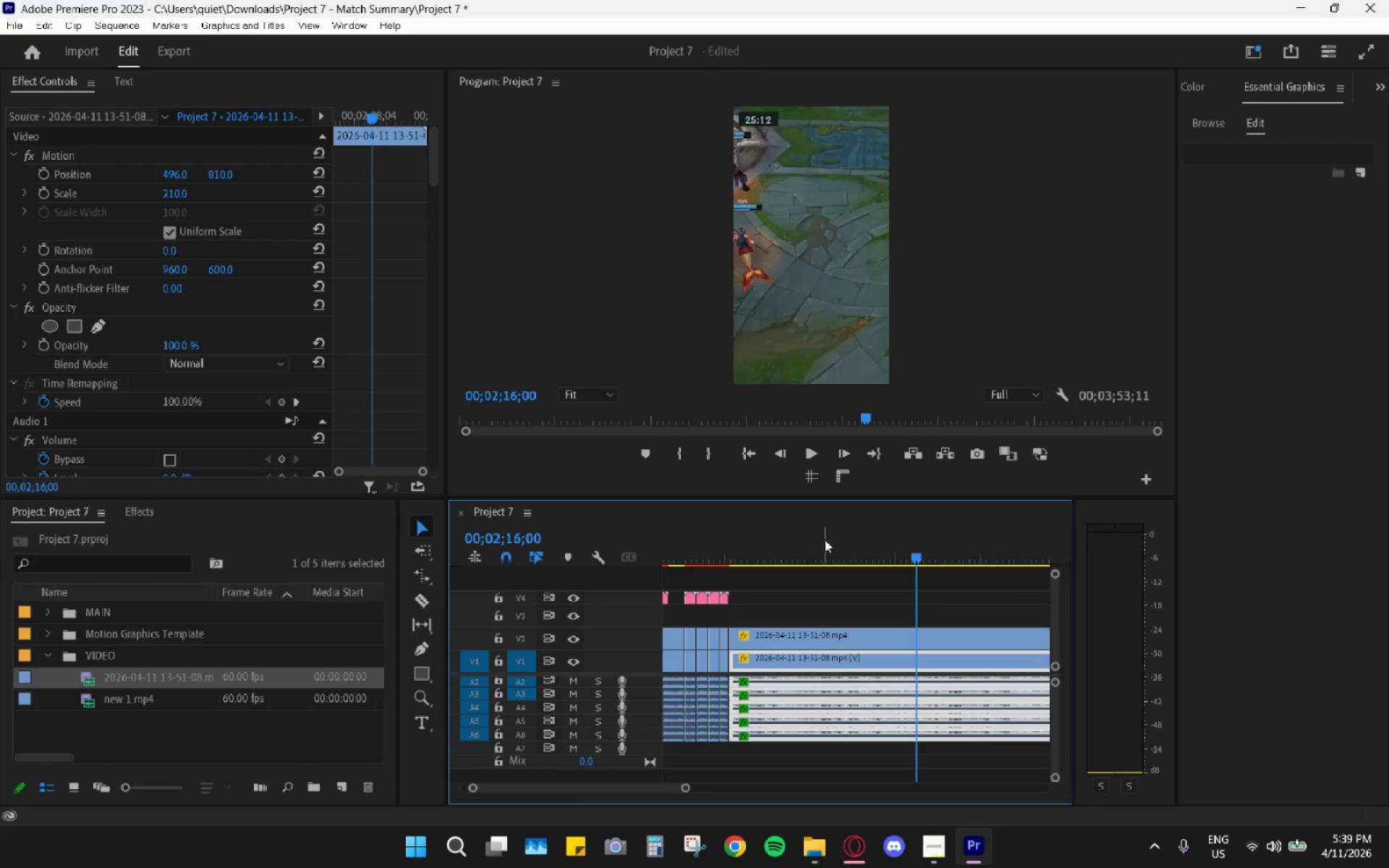 
left_click_drag(start_coordinate=[790, 544], to_coordinate=[749, 546])
 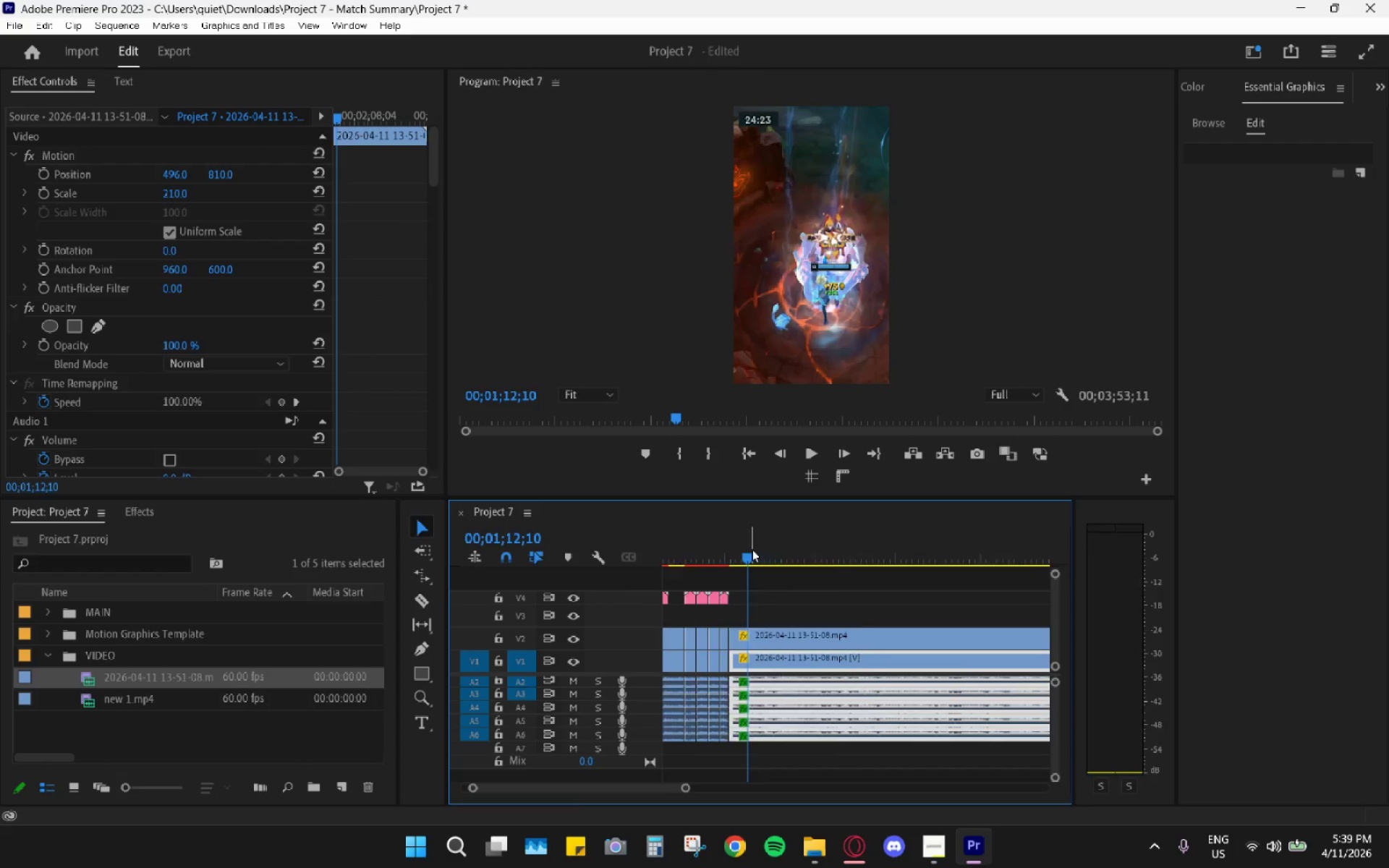 
scroll: coordinate [753, 549], scroll_direction: up, amount: 5.0
 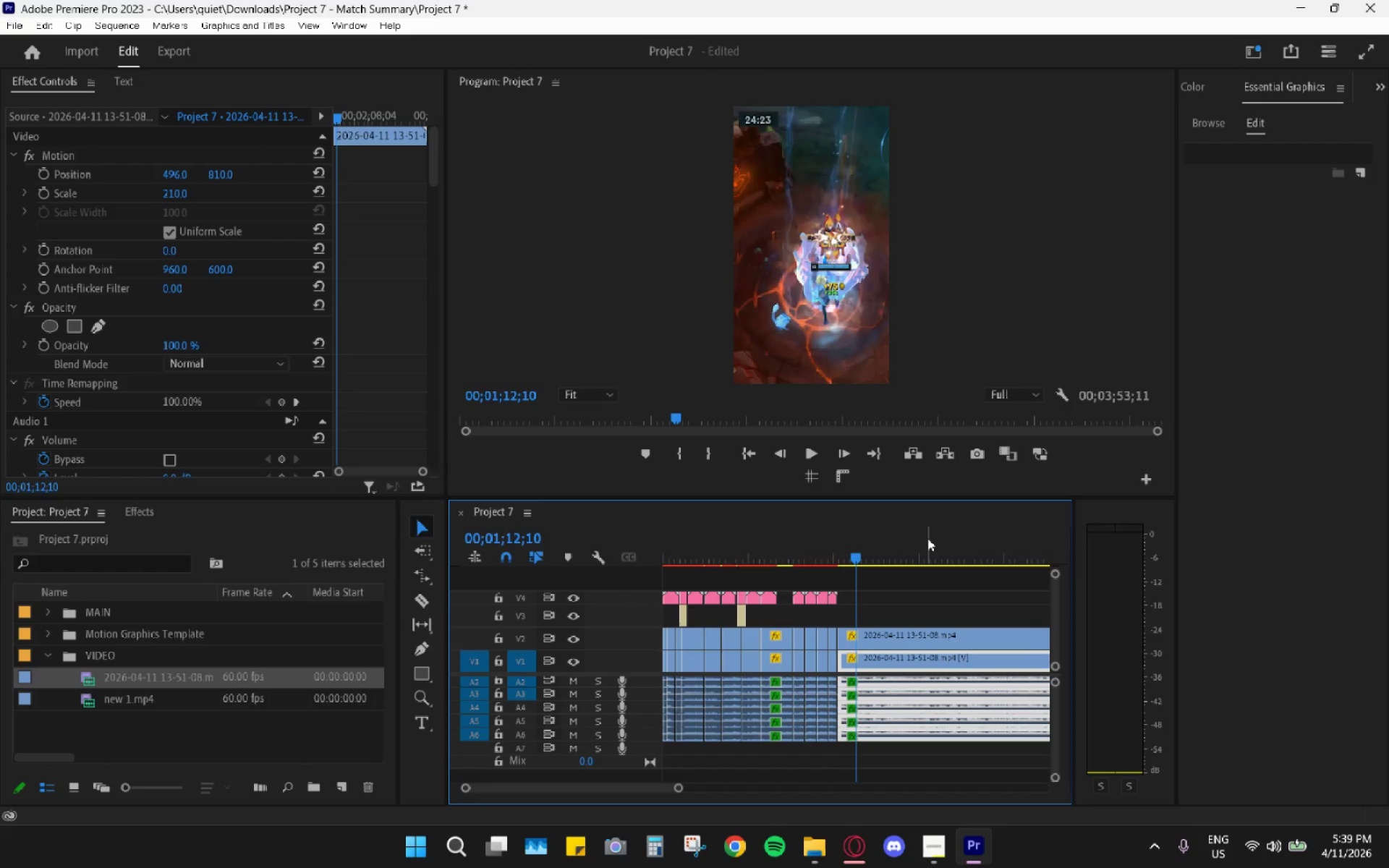 
wait(26.6)
 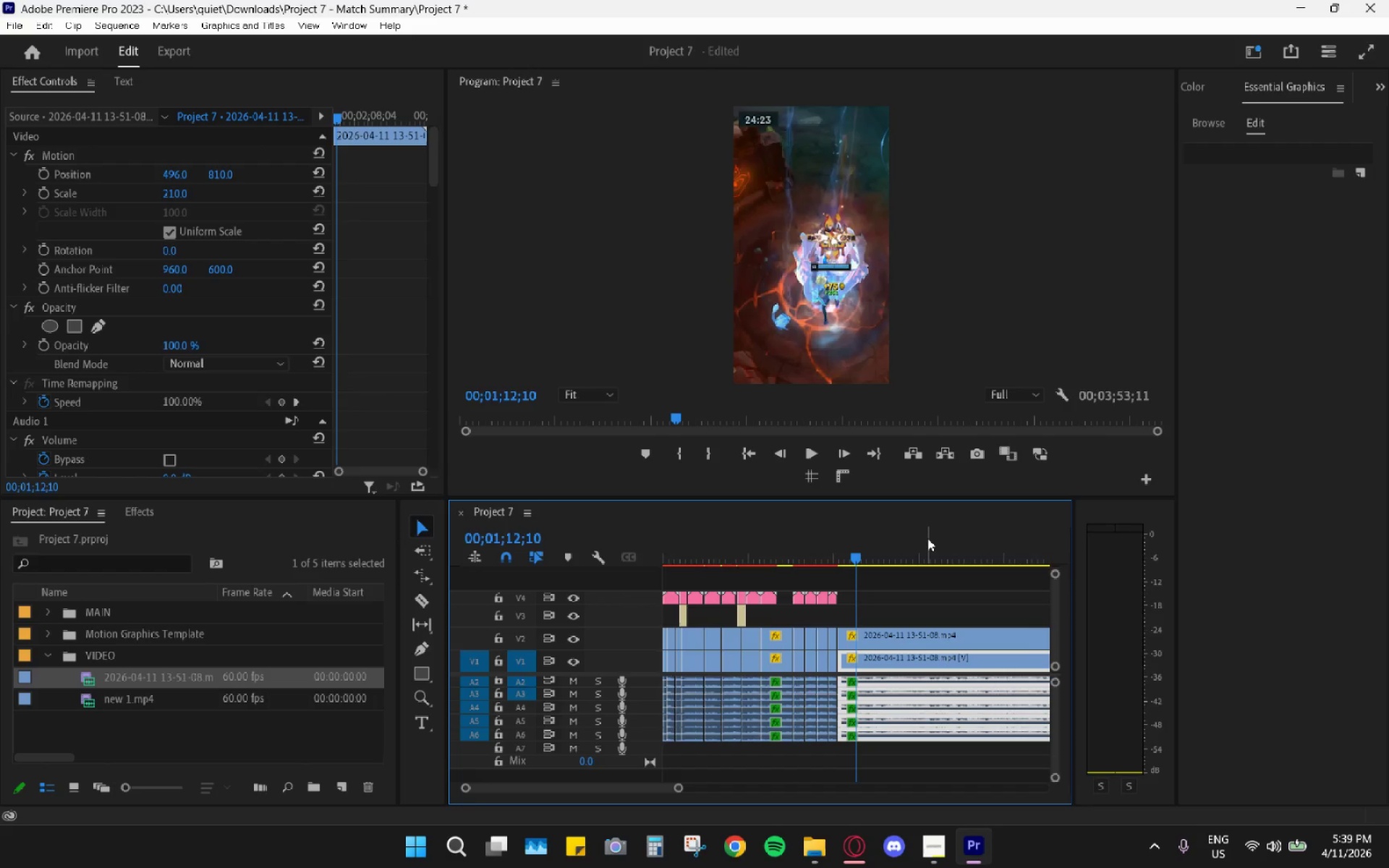 
left_click_drag(start_coordinate=[674, 548], to_coordinate=[618, 544])
 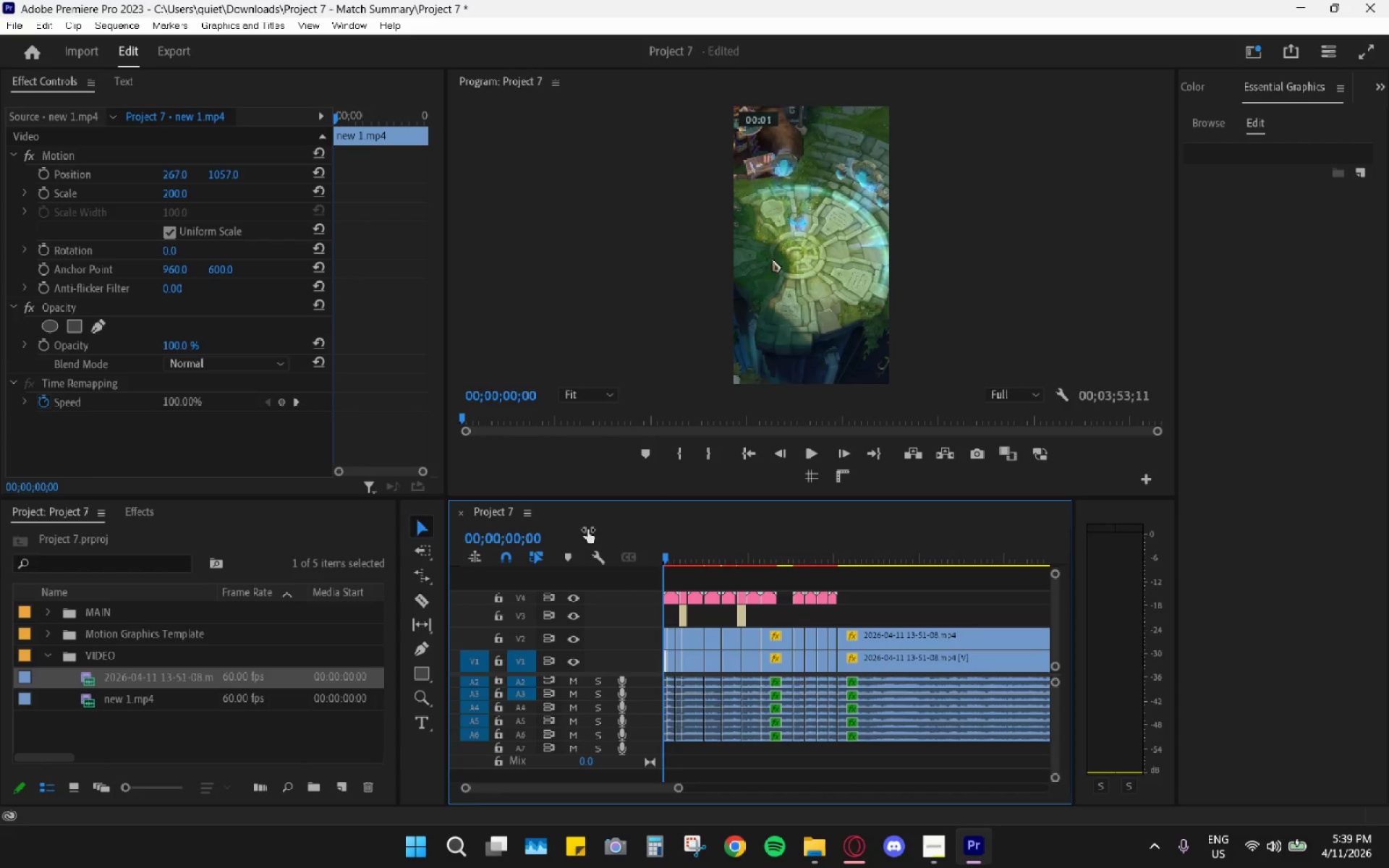 
key(Space)
 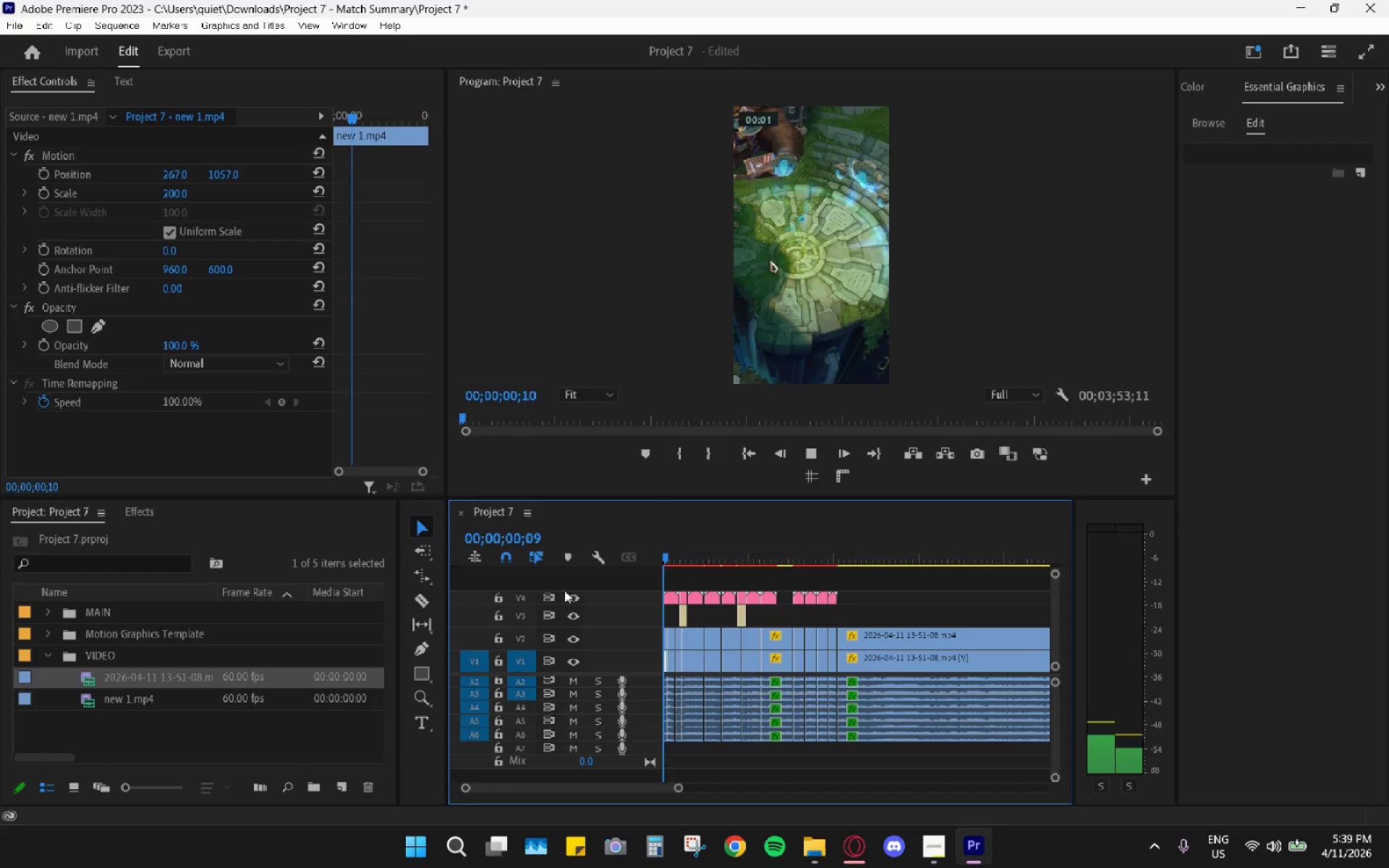 
hold_key(key=AltLeft, duration=1.01)
scroll: coordinate [630, 629], scroll_direction: up, amount: 5.0
 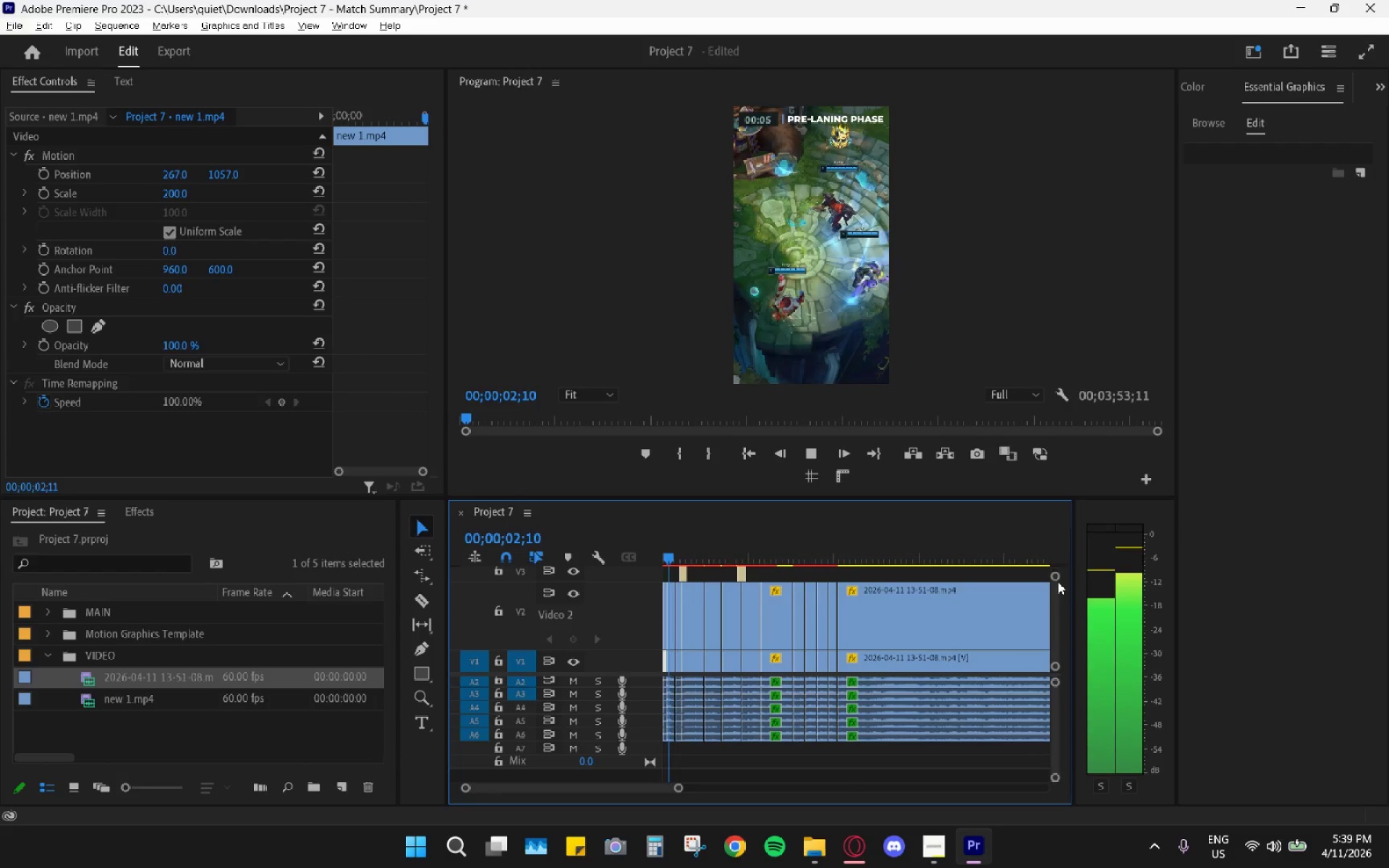 
left_click_drag(start_coordinate=[1052, 576], to_coordinate=[1069, 485])
 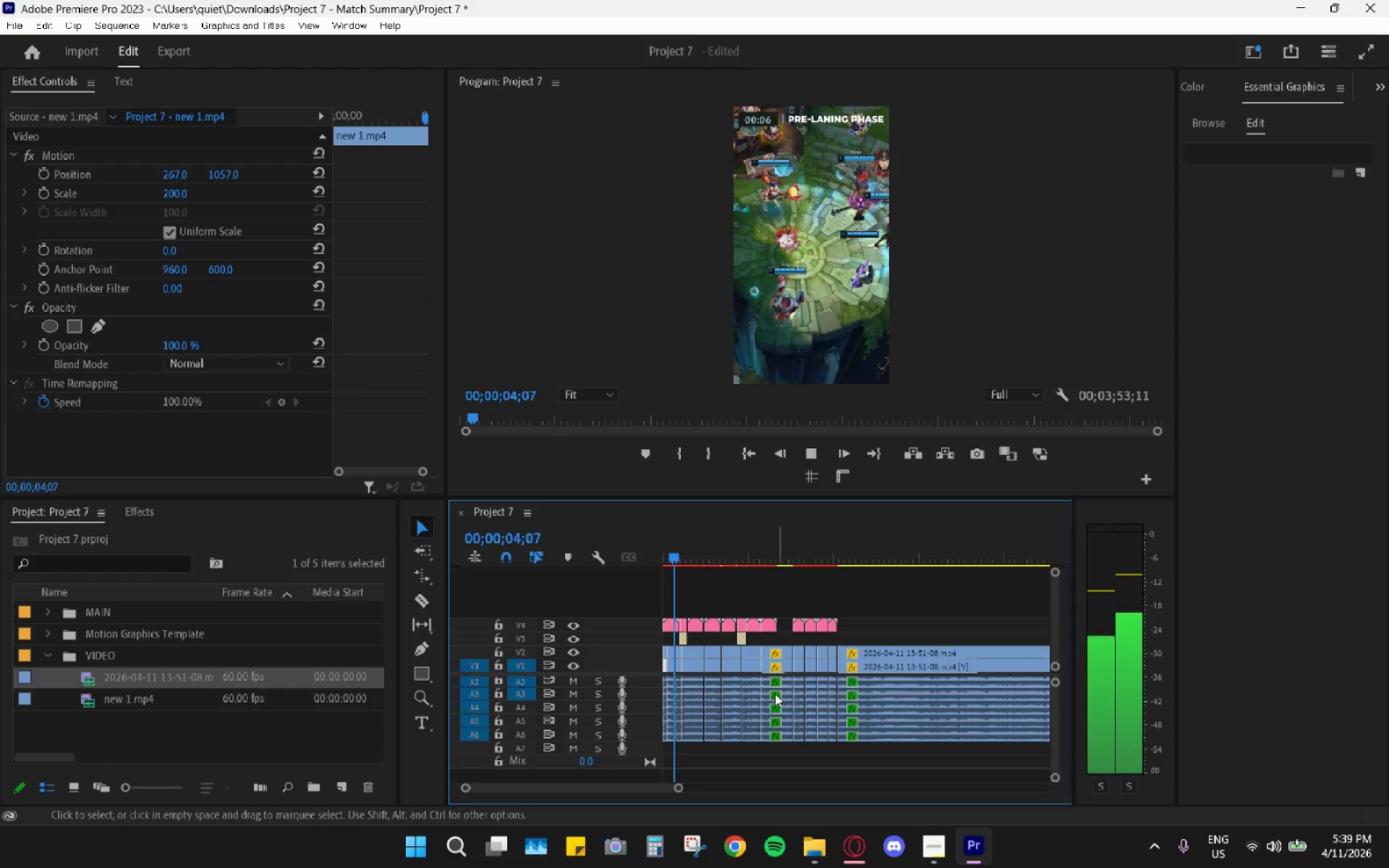 
hold_key(key=AltLeft, duration=0.8)
scroll: coordinate [723, 681], scroll_direction: up, amount: 12.0
 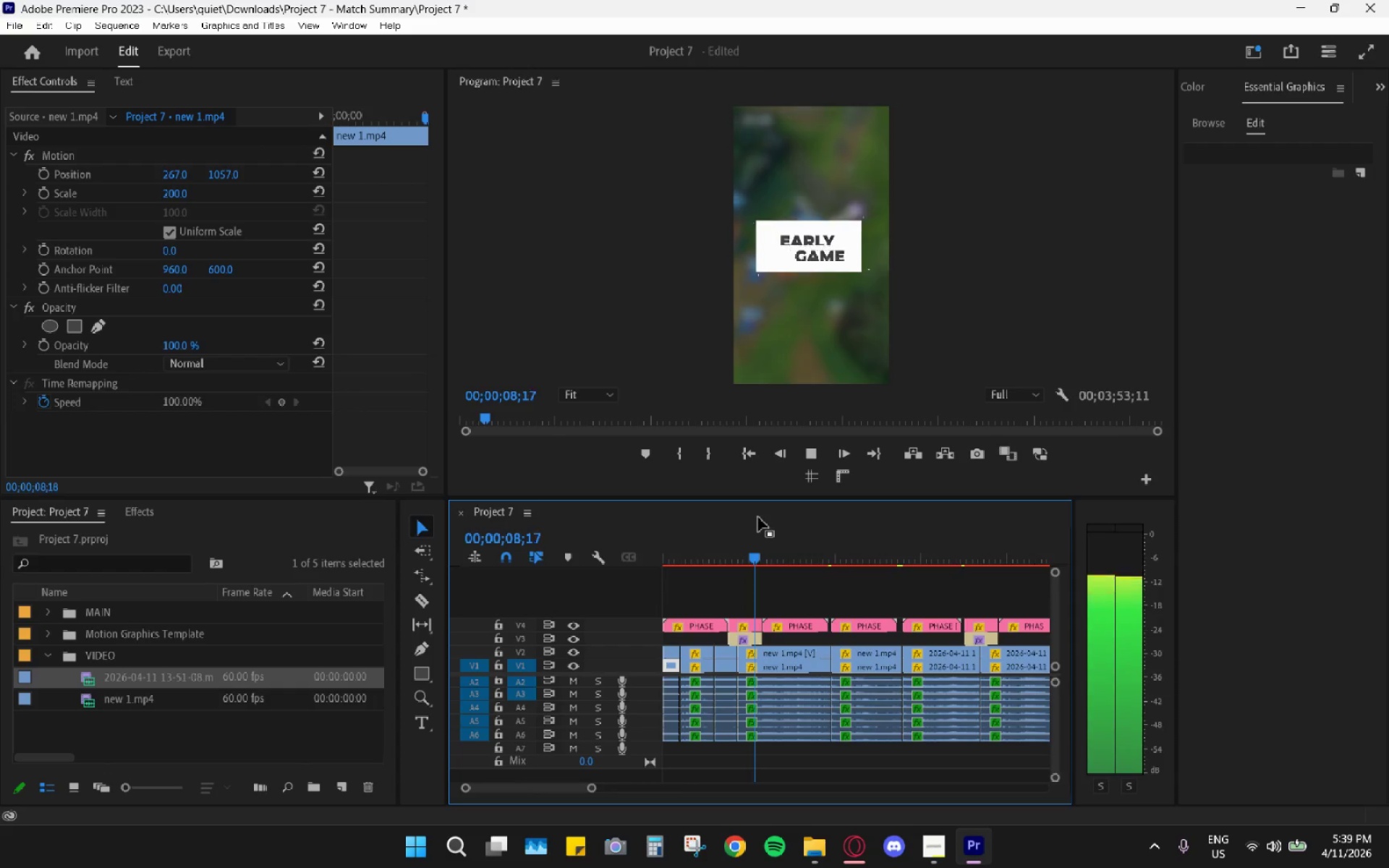 
wait(8.24)
 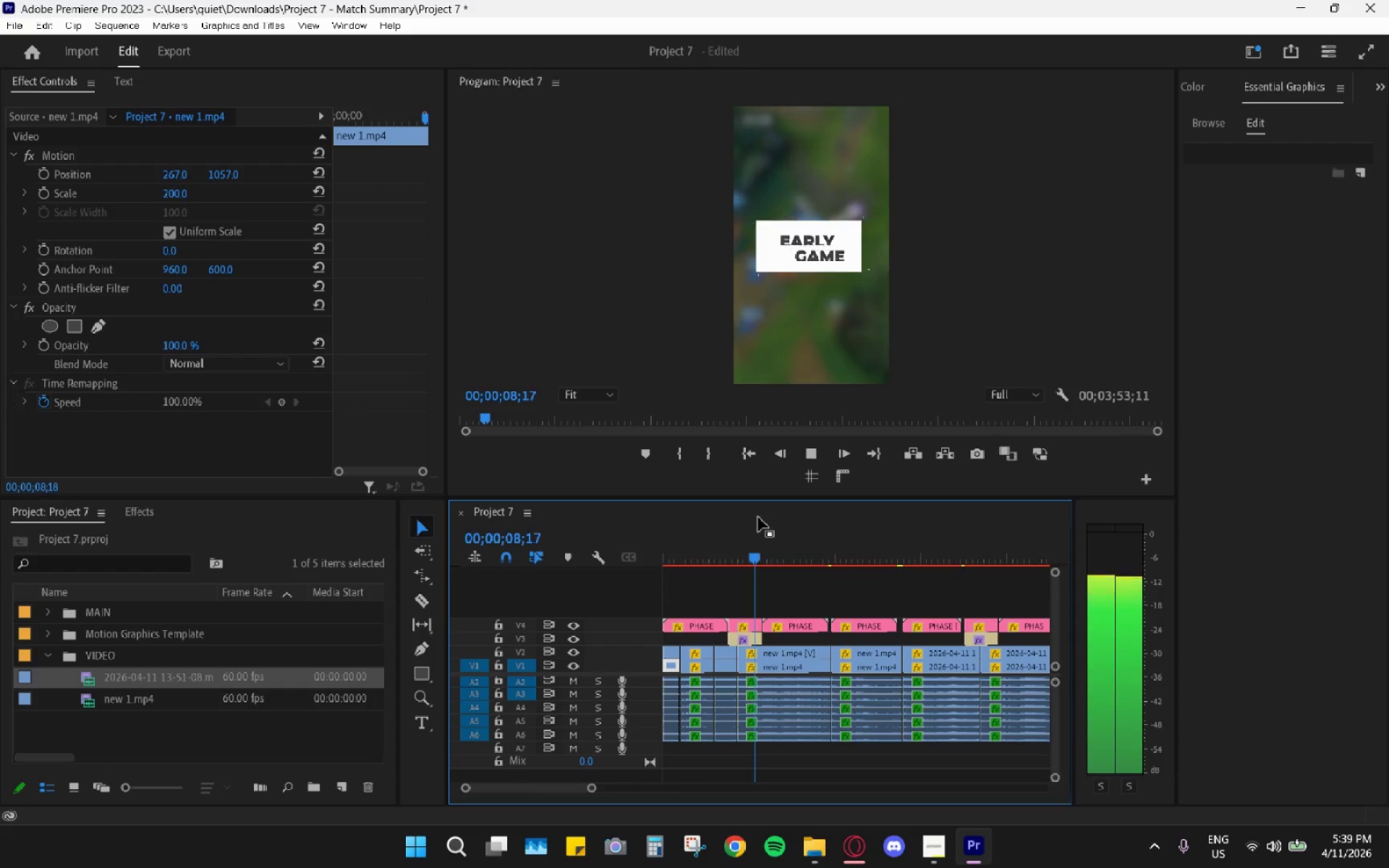 
key(Space)
 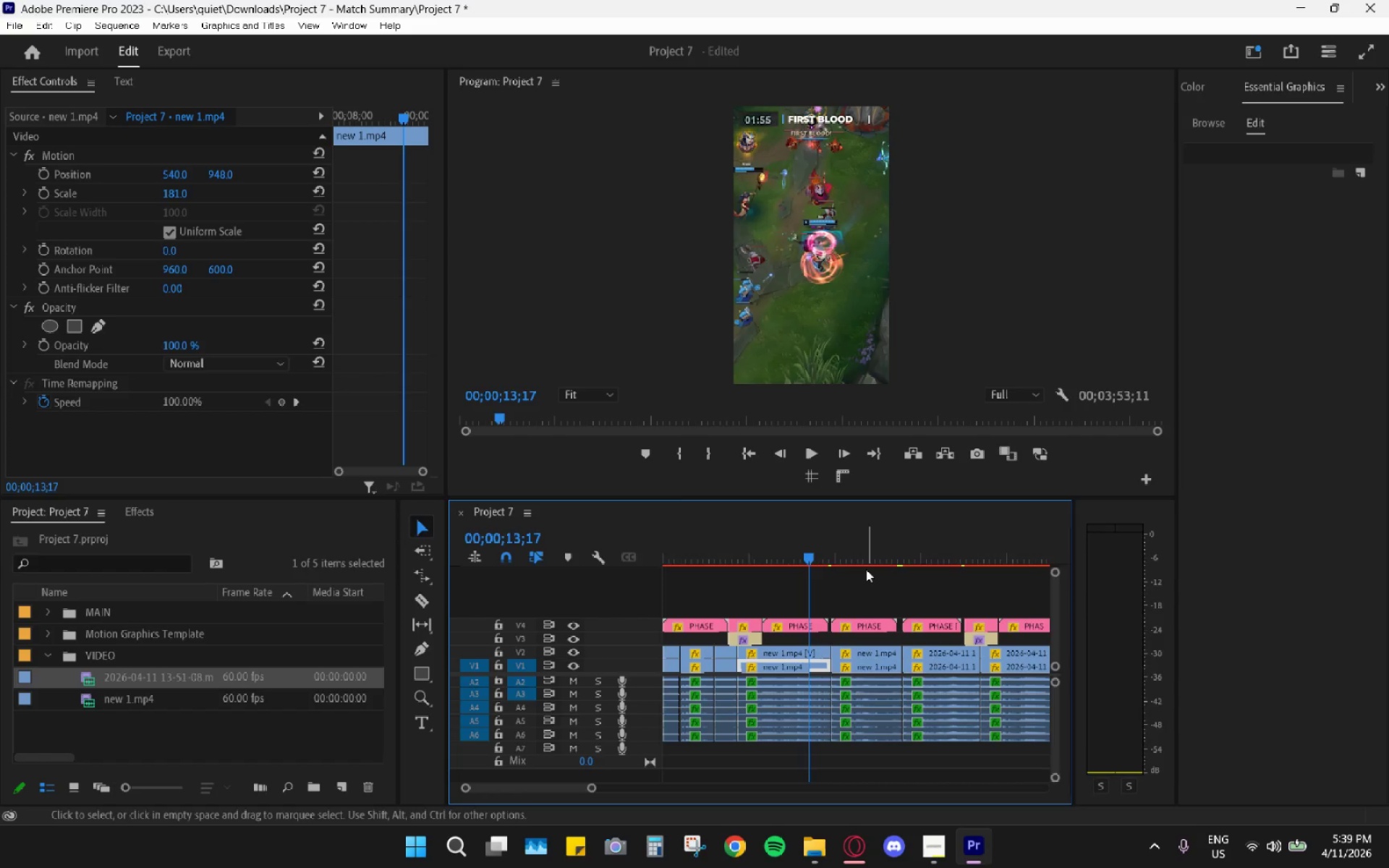 
left_click_drag(start_coordinate=[870, 573], to_coordinate=[878, 767])
 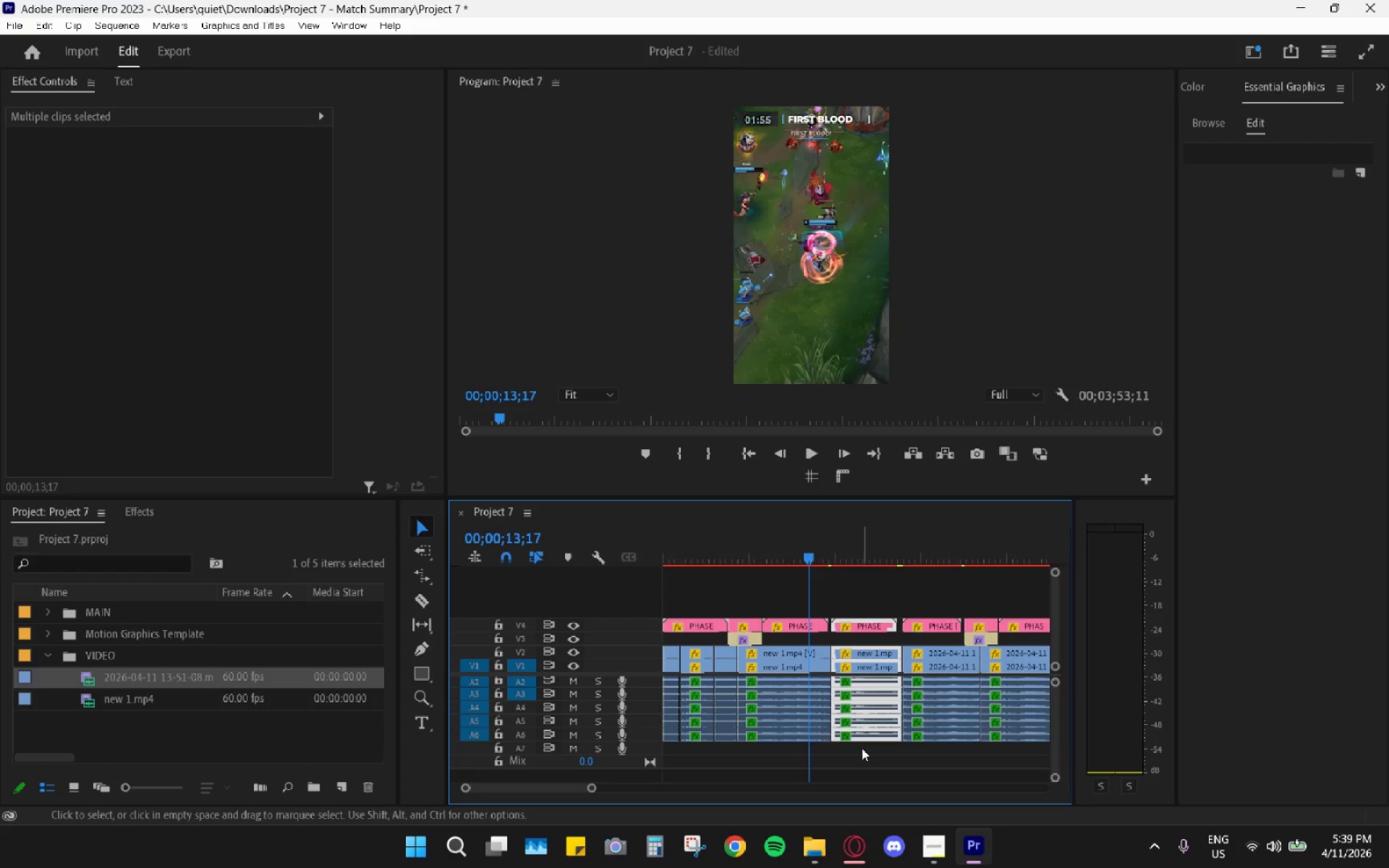 
key(H)
 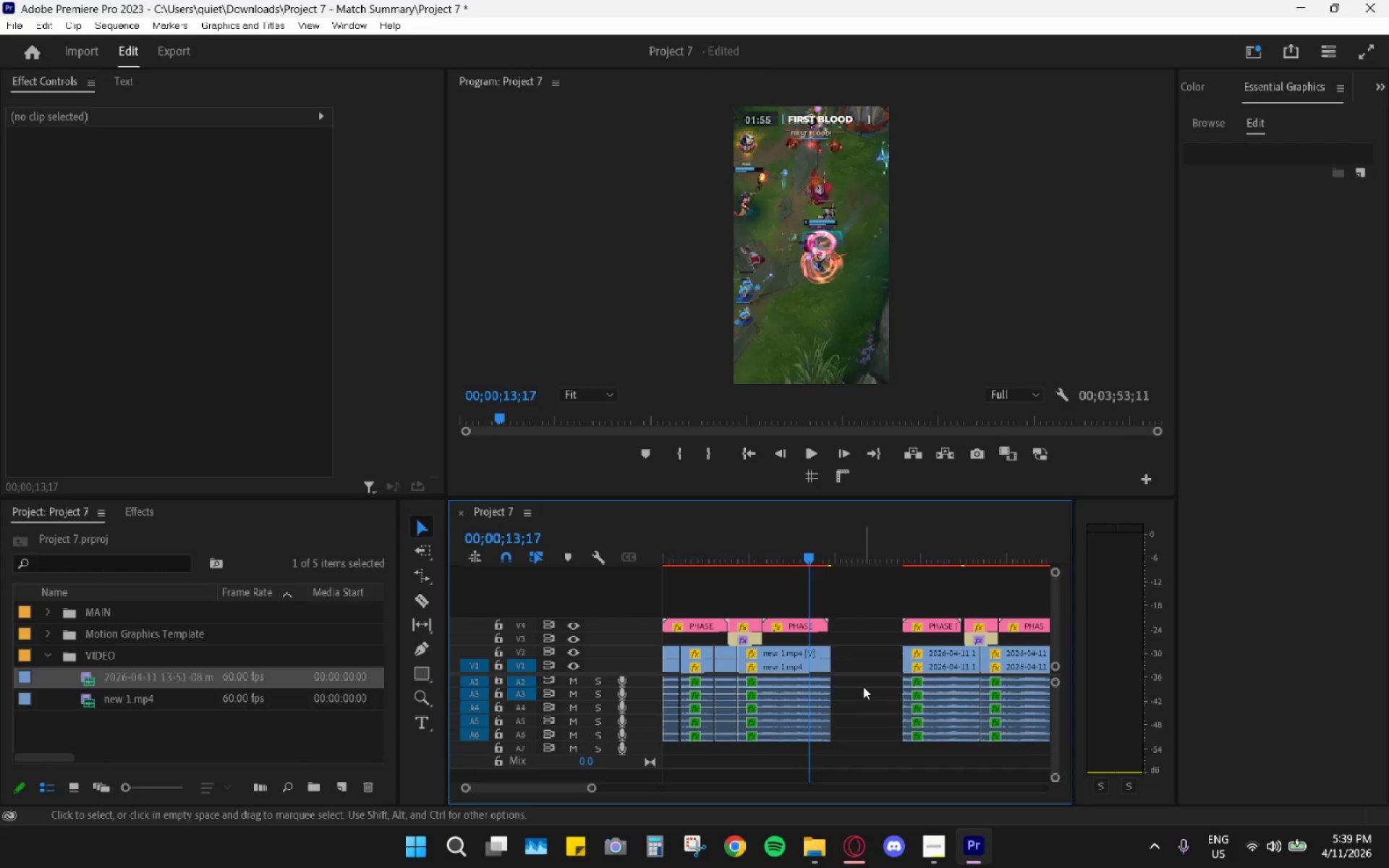 
left_click([863, 682])
 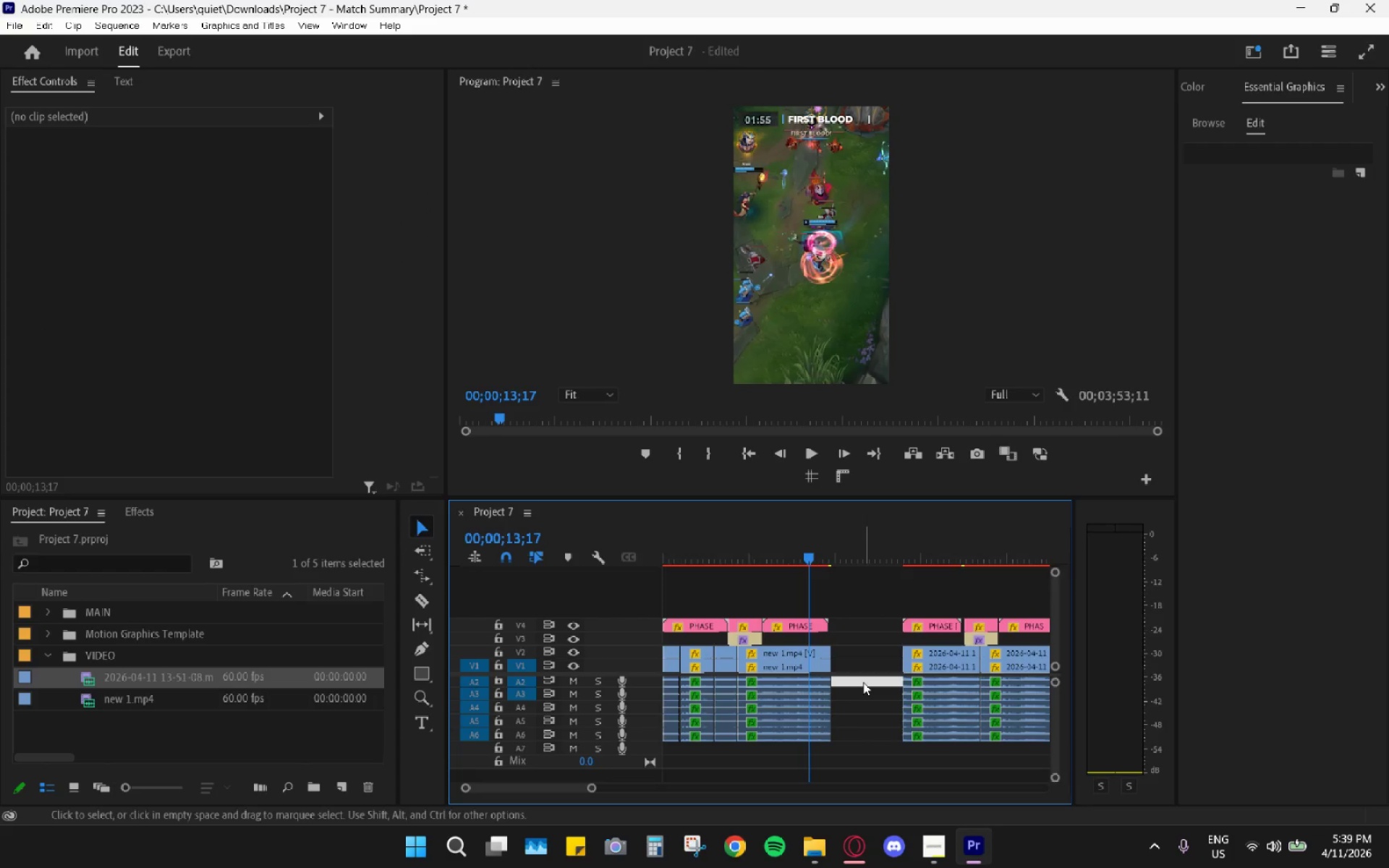 
key(H)
 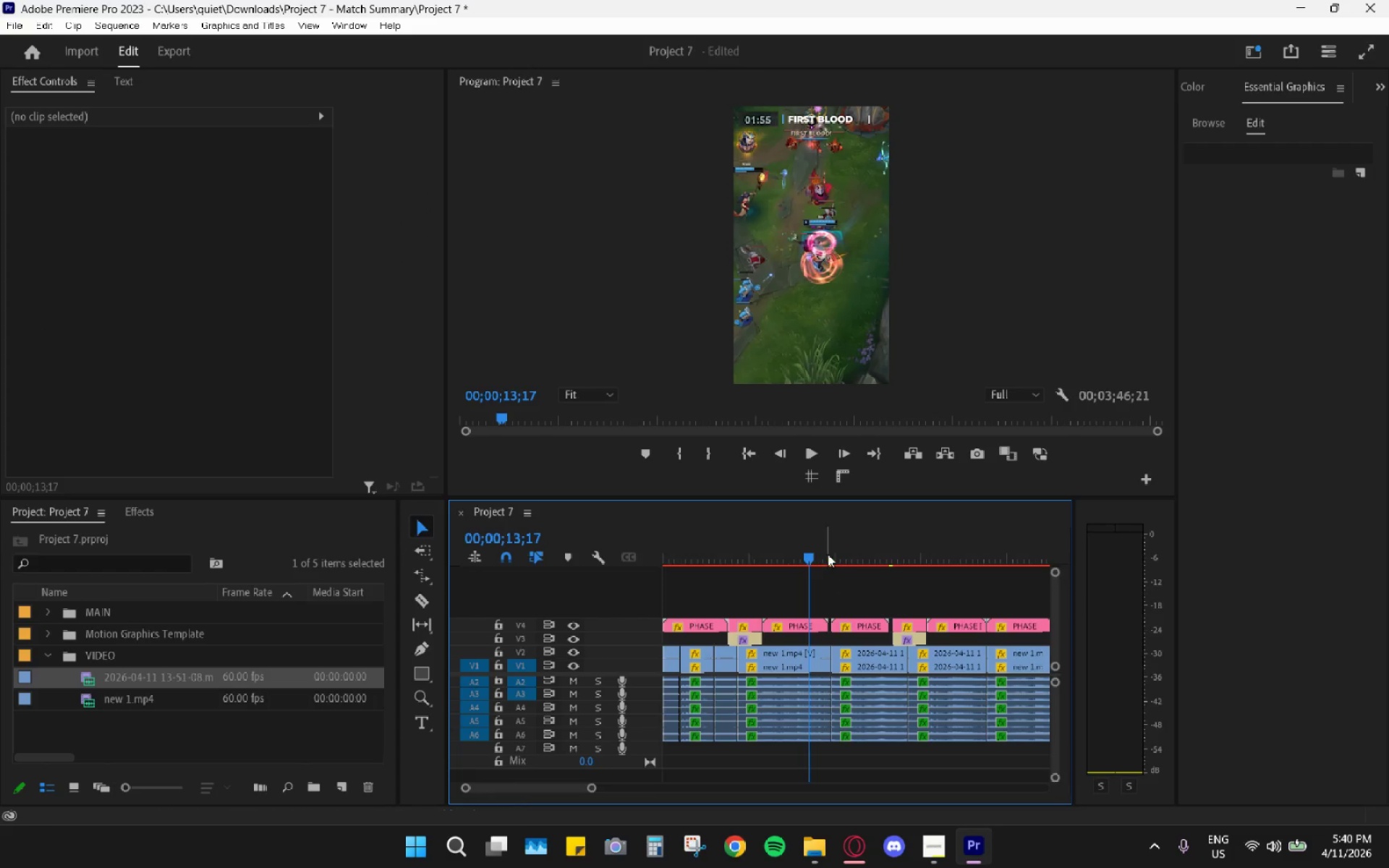 
left_click_drag(start_coordinate=[810, 540], to_coordinate=[804, 538])
 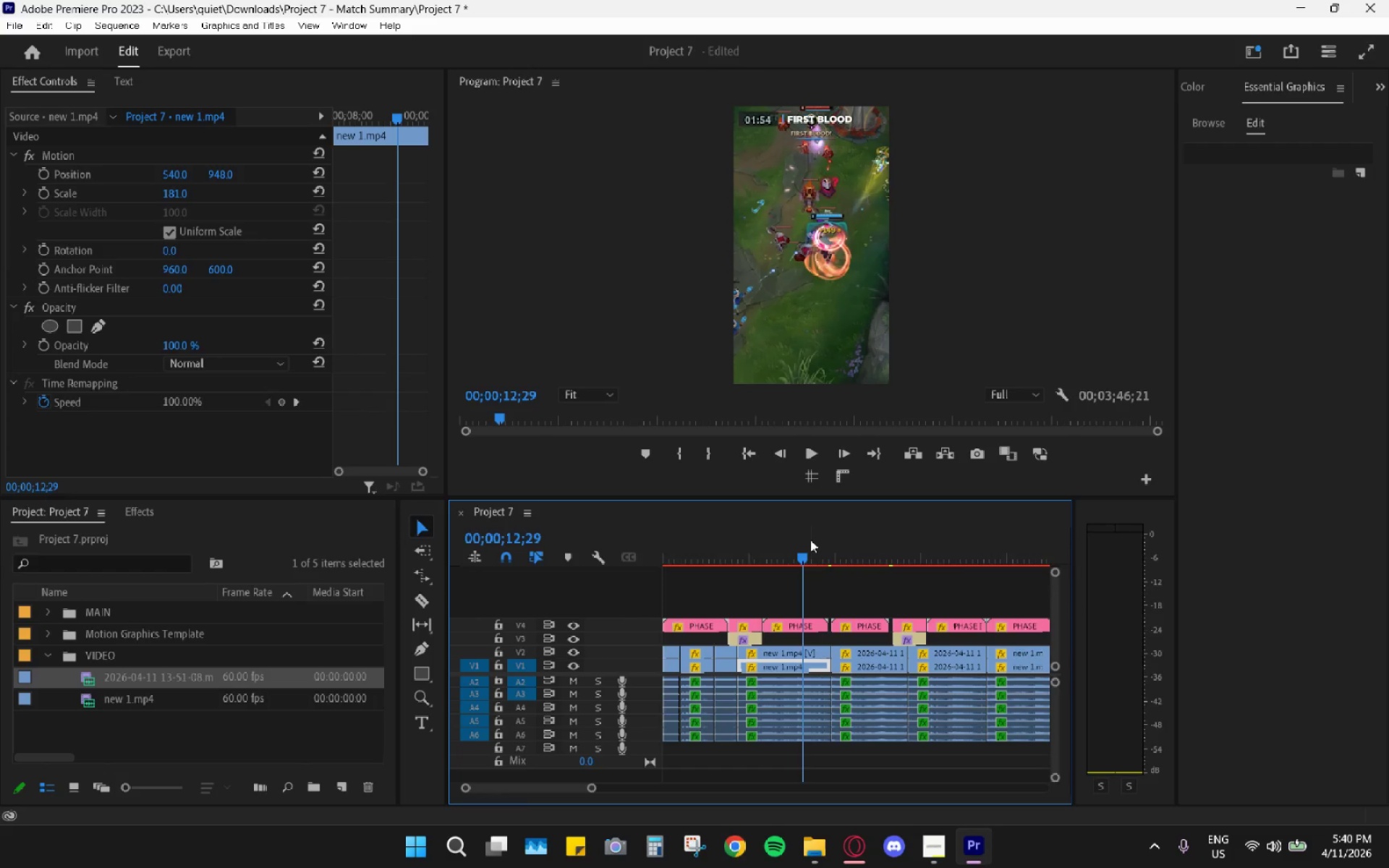 
key(Space)
 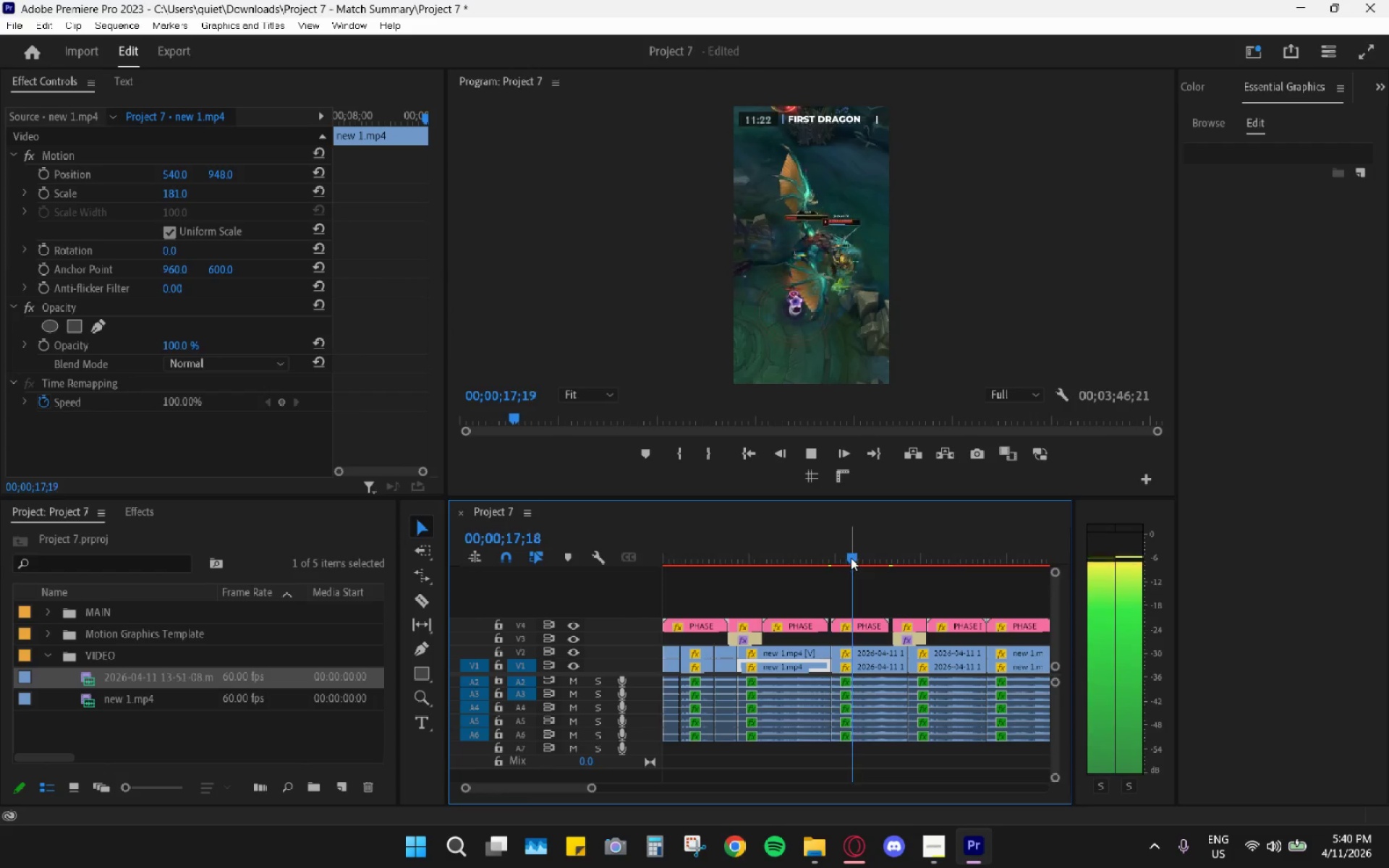 
wait(9.88)
 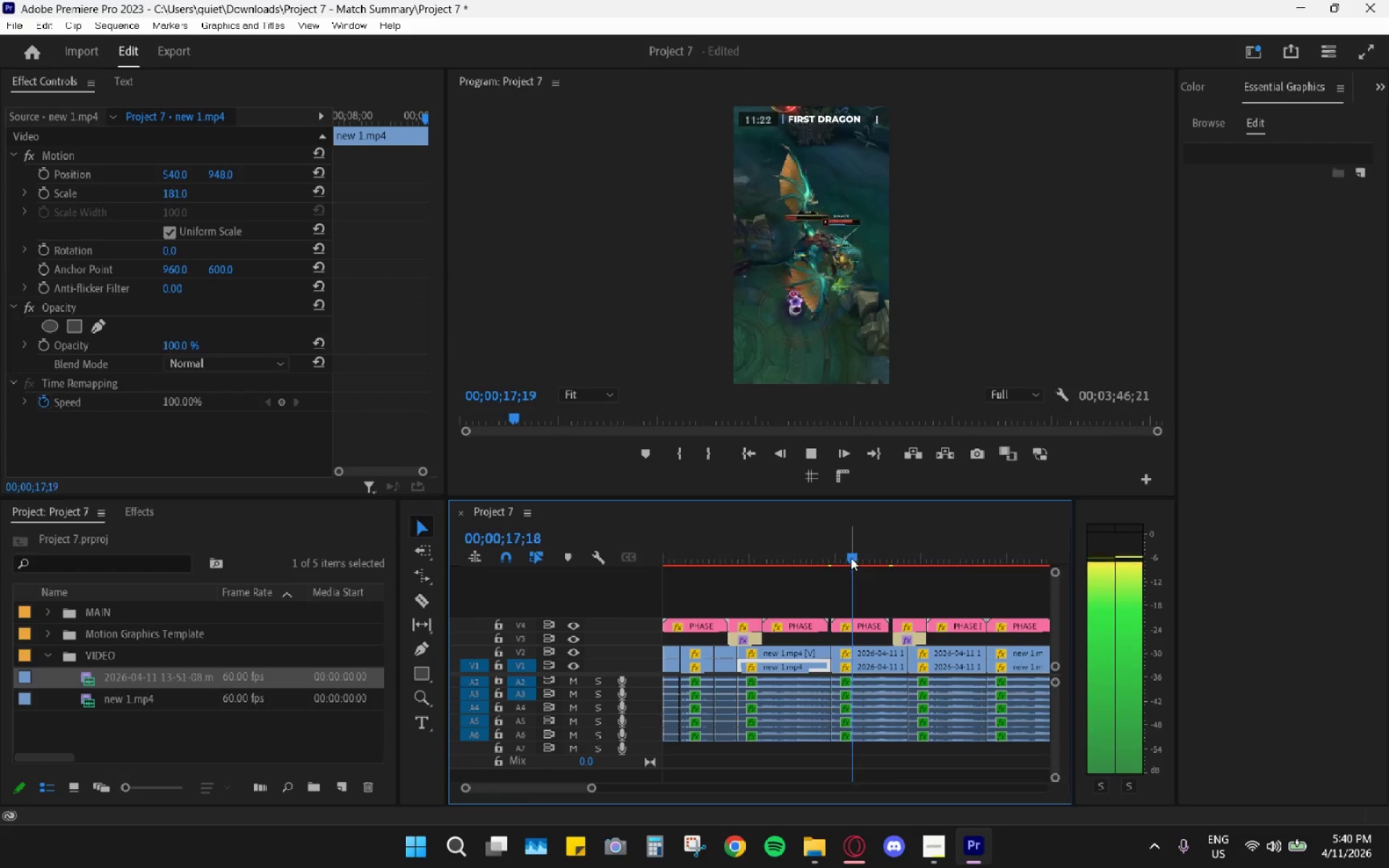 
key(Space)
 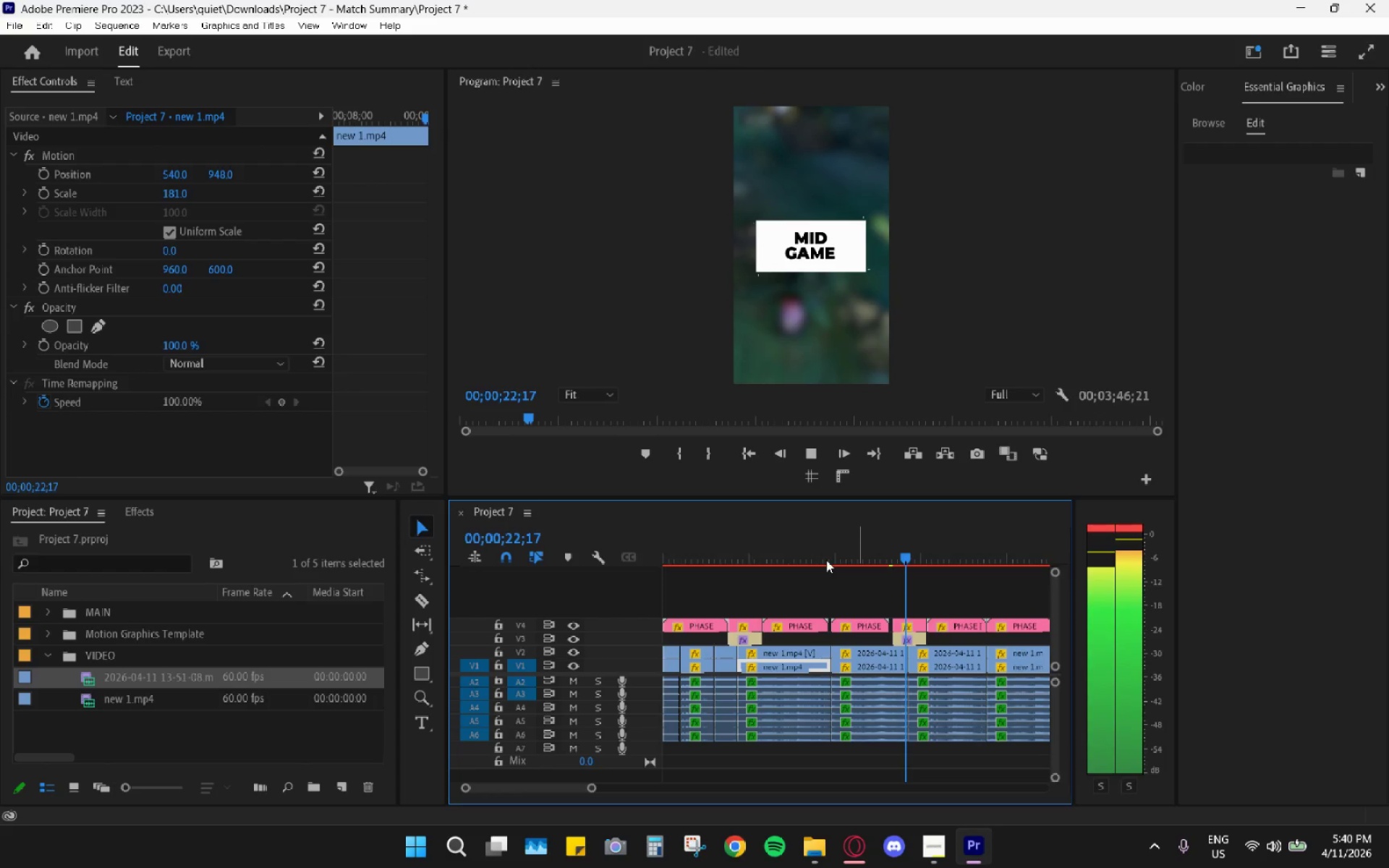 
left_click([841, 547])
 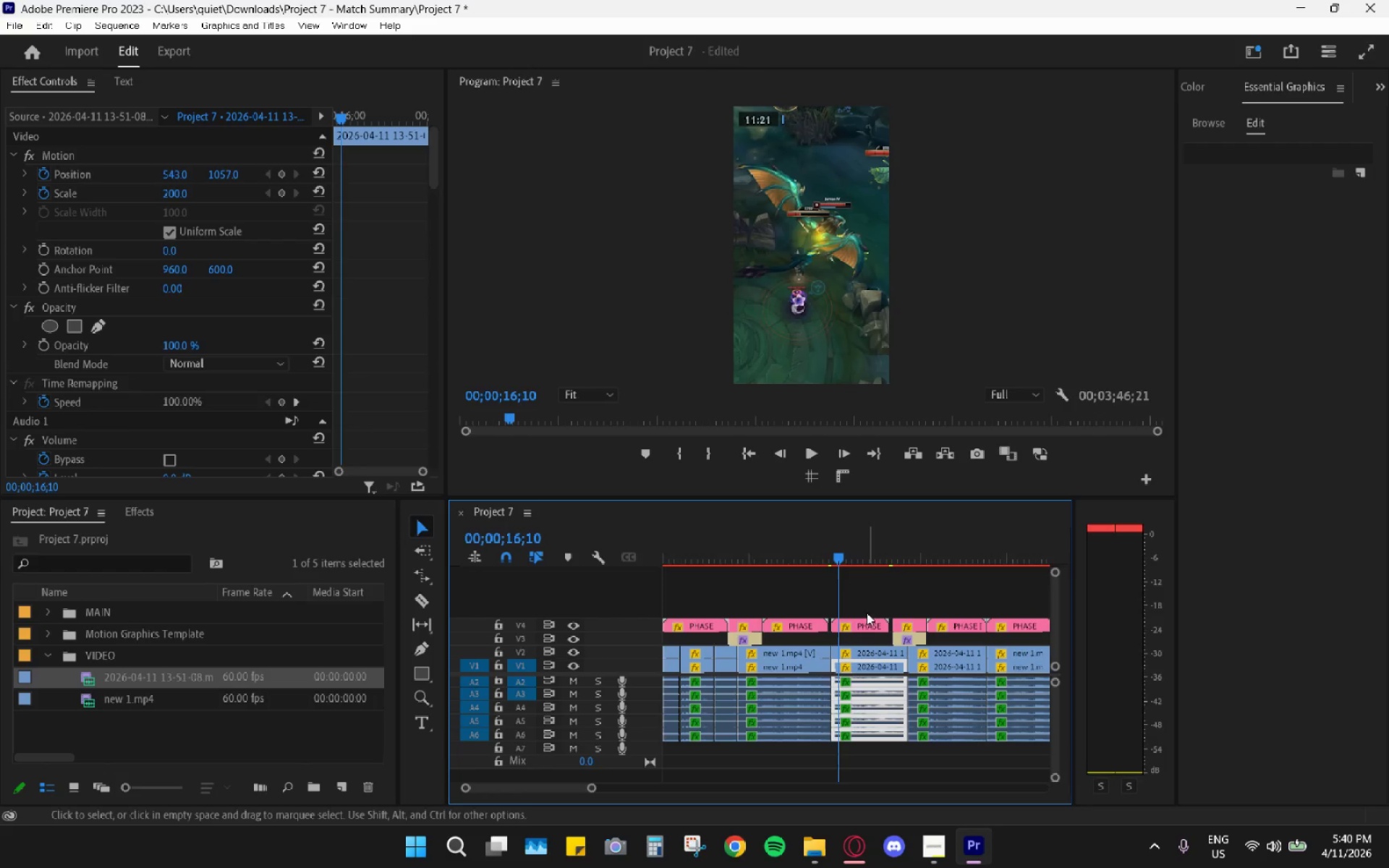 
left_click([868, 622])
 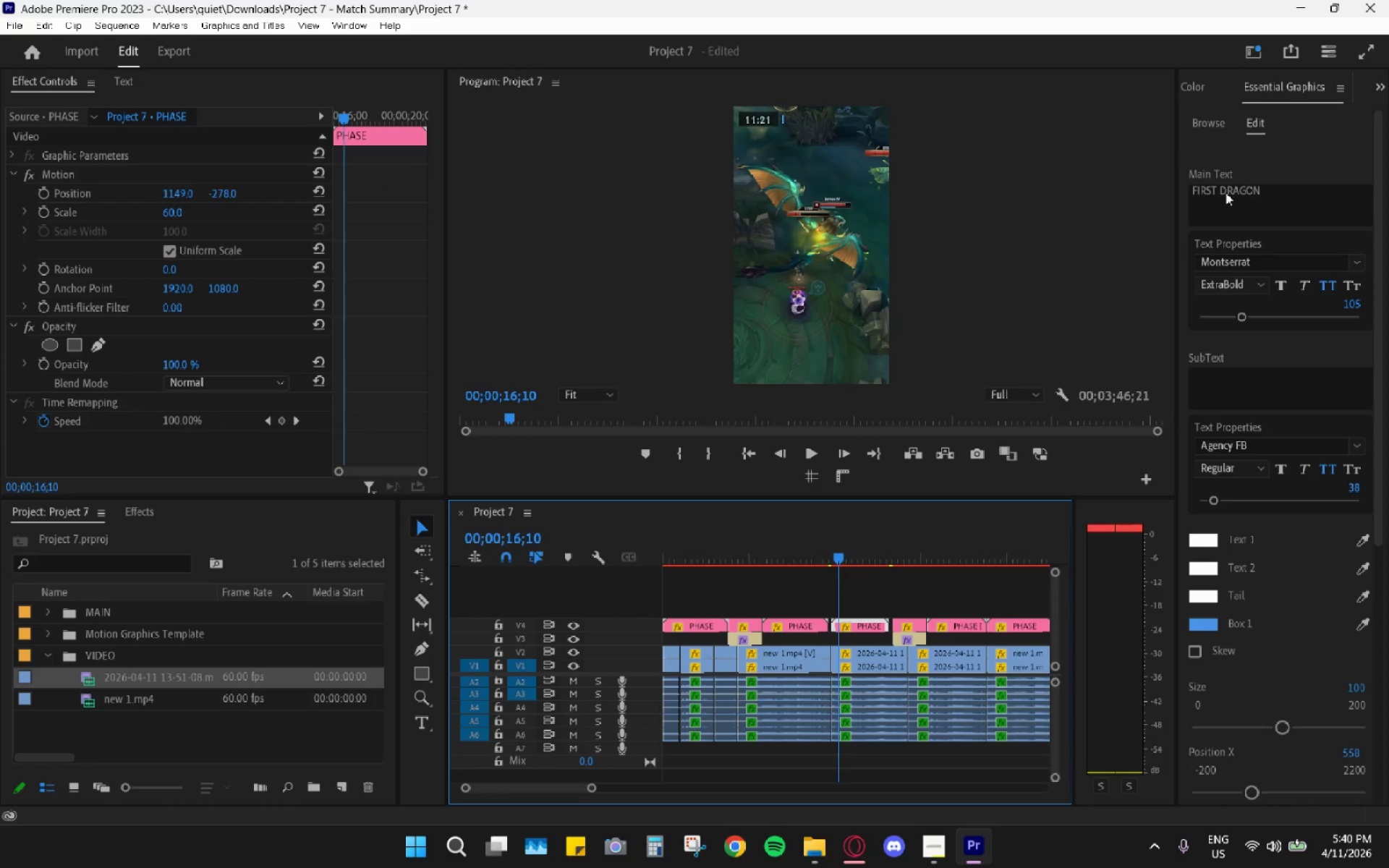 
double_click([1222, 191])
 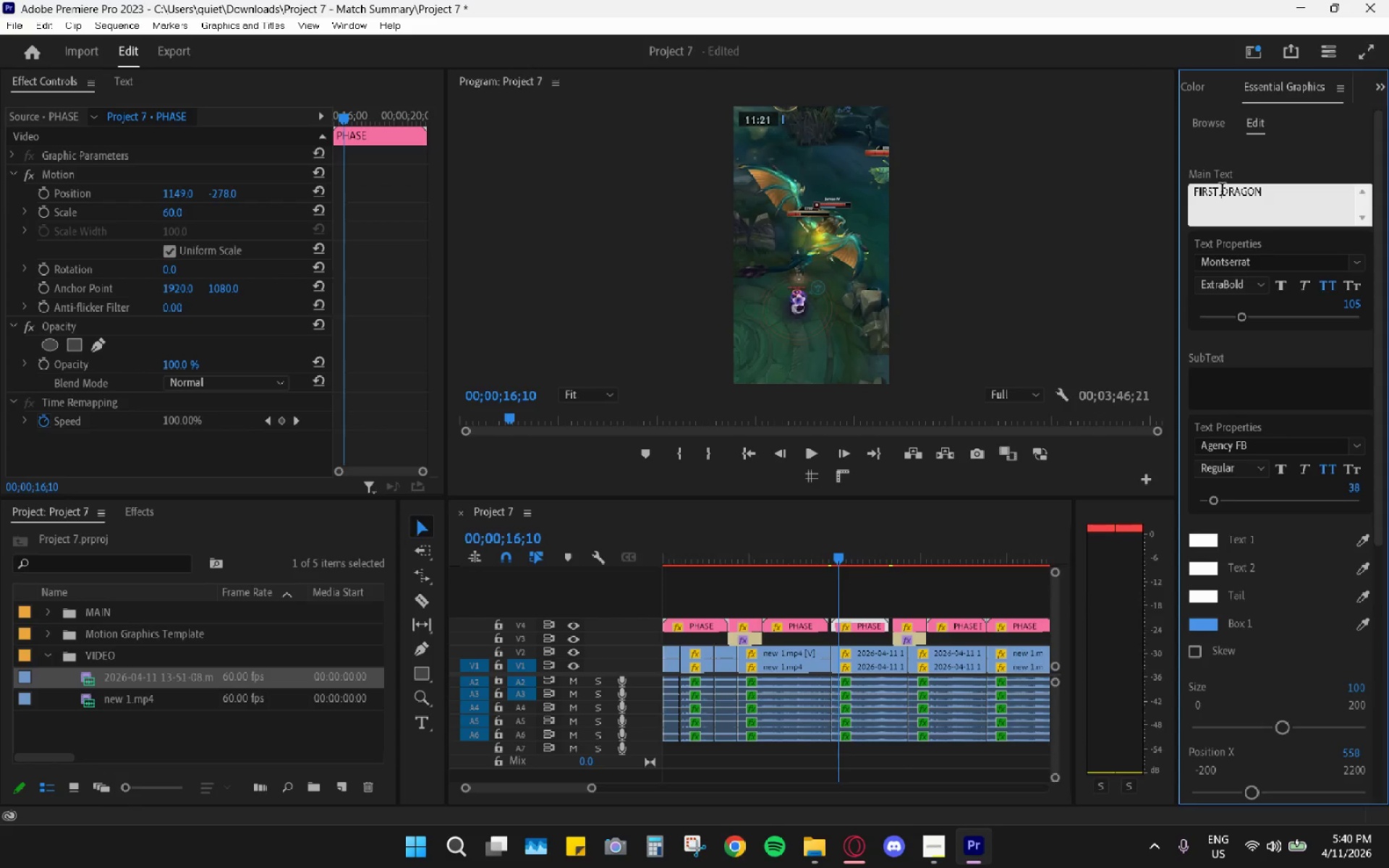 
left_click_drag(start_coordinate=[1221, 191], to_coordinate=[1127, 199])
 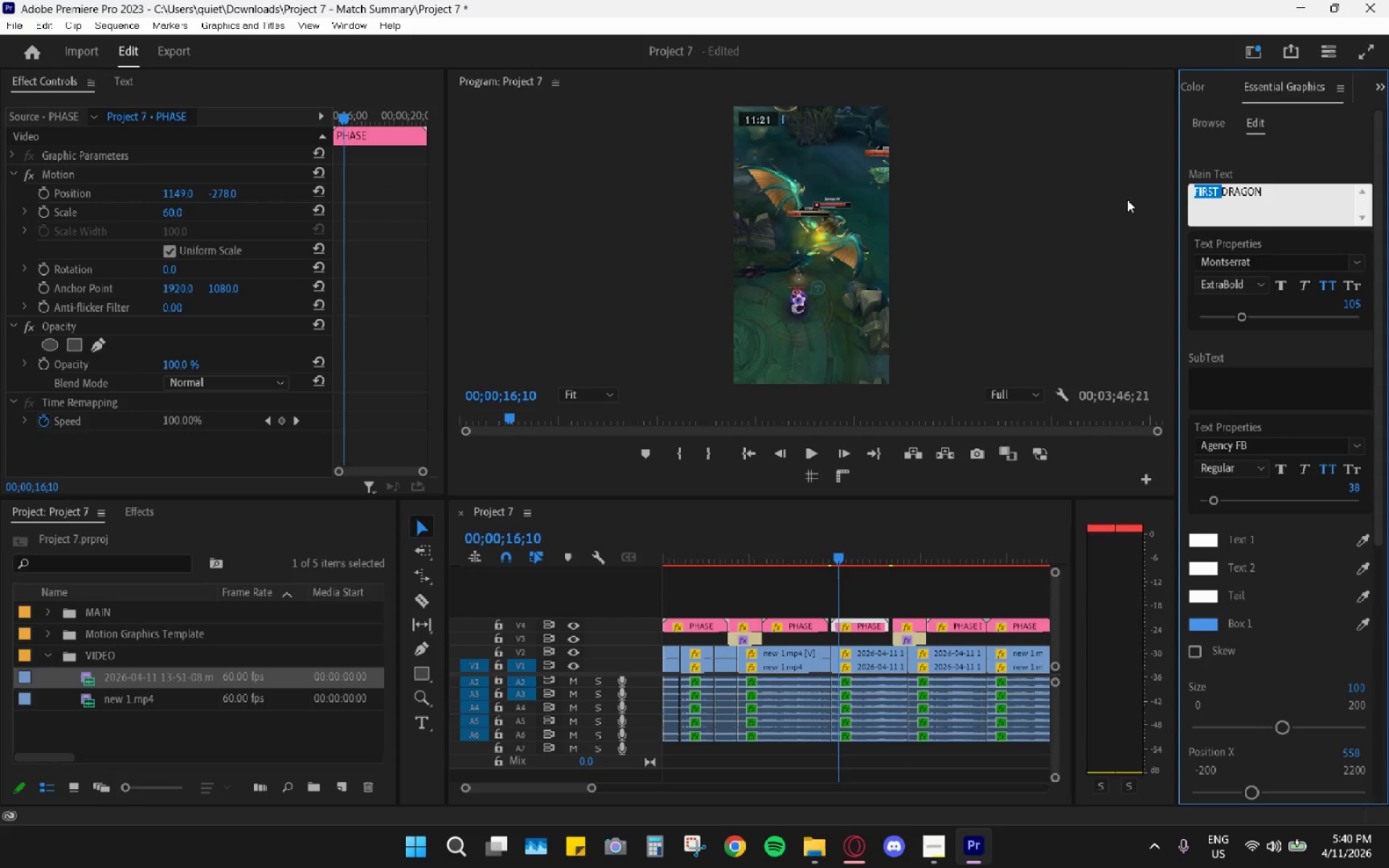 
key(Backspace)
 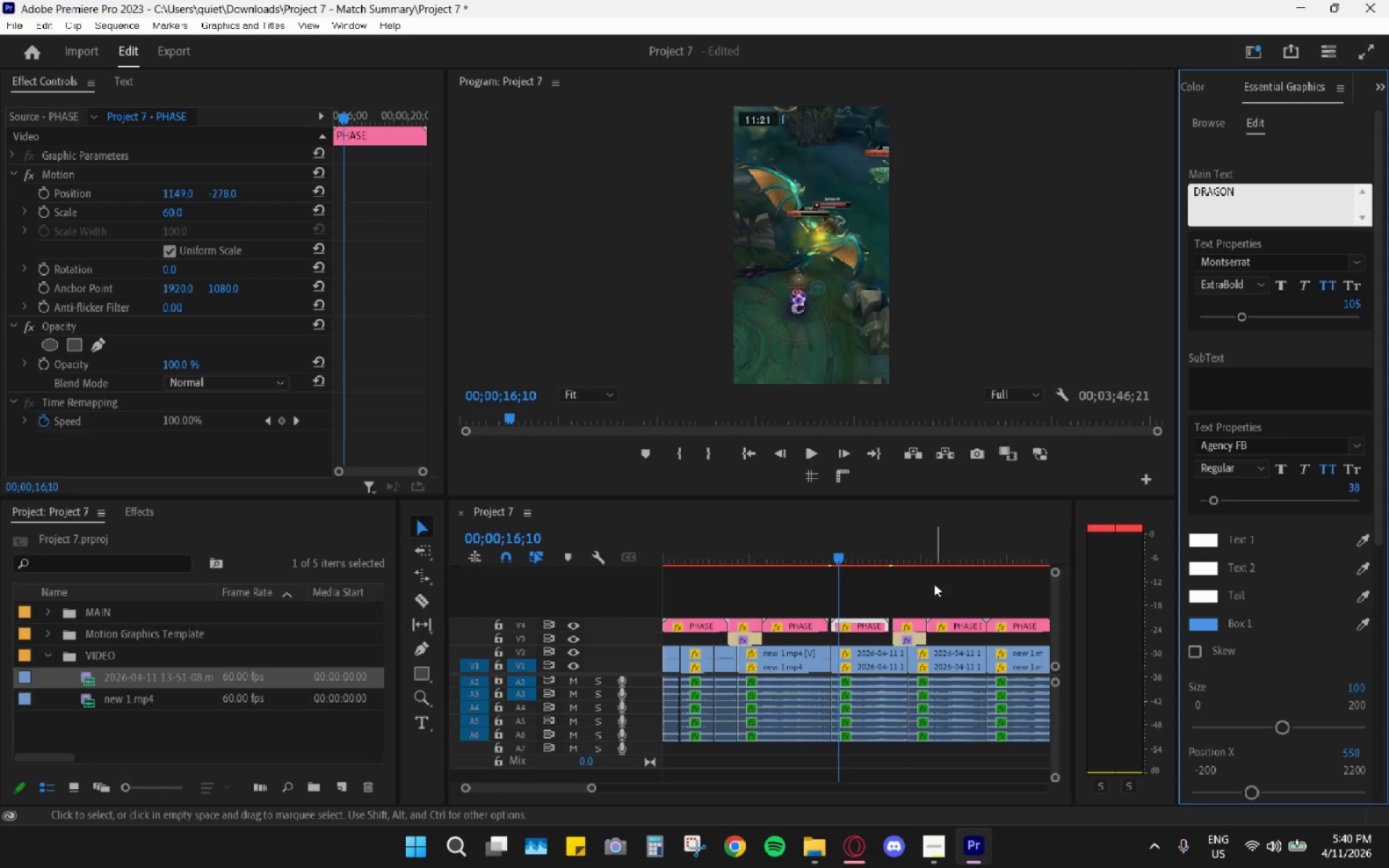 
left_click_drag(start_coordinate=[833, 547], to_coordinate=[817, 542])
 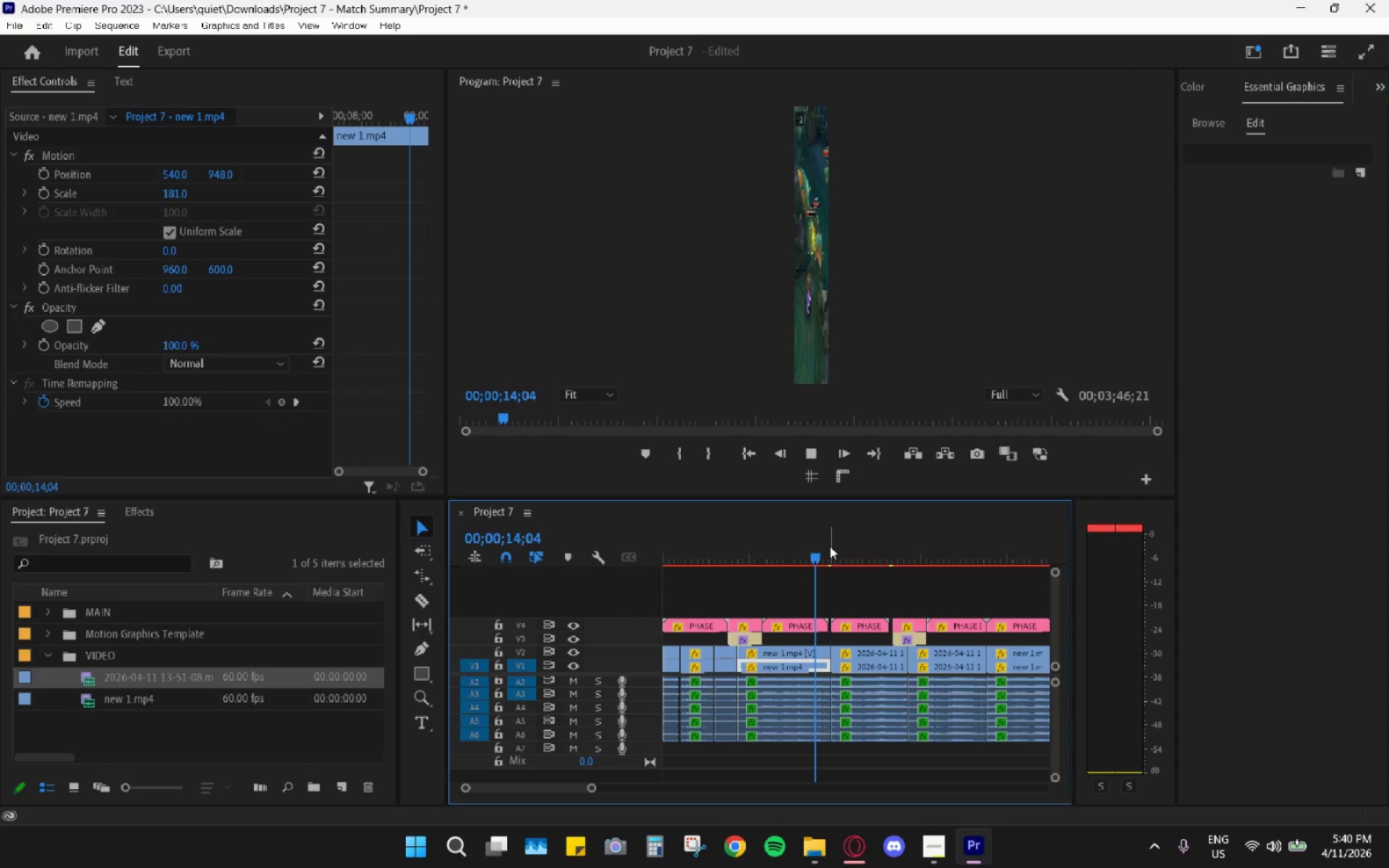 
key(Space)
 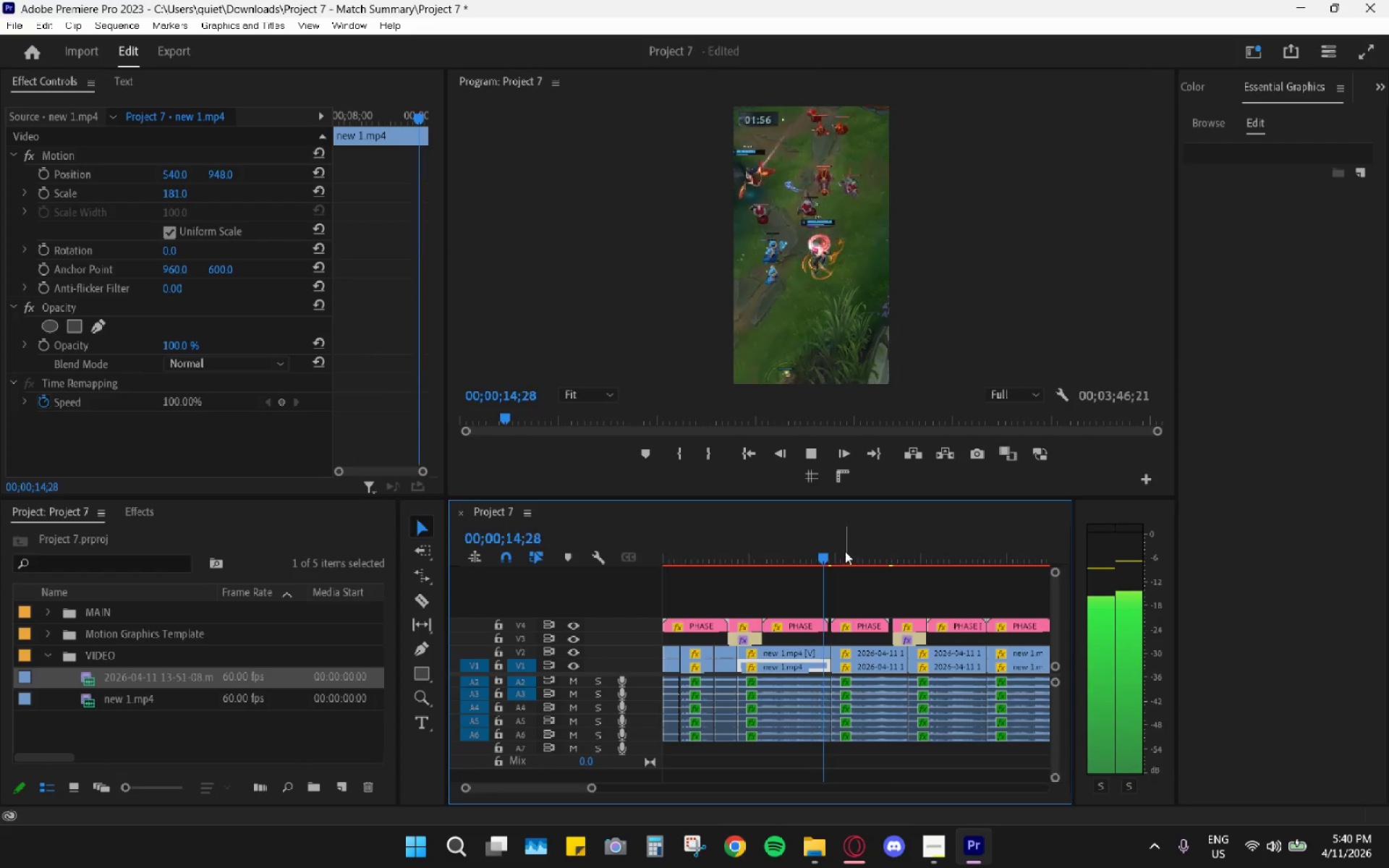 
left_click_drag(start_coordinate=[802, 536], to_coordinate=[732, 553])
 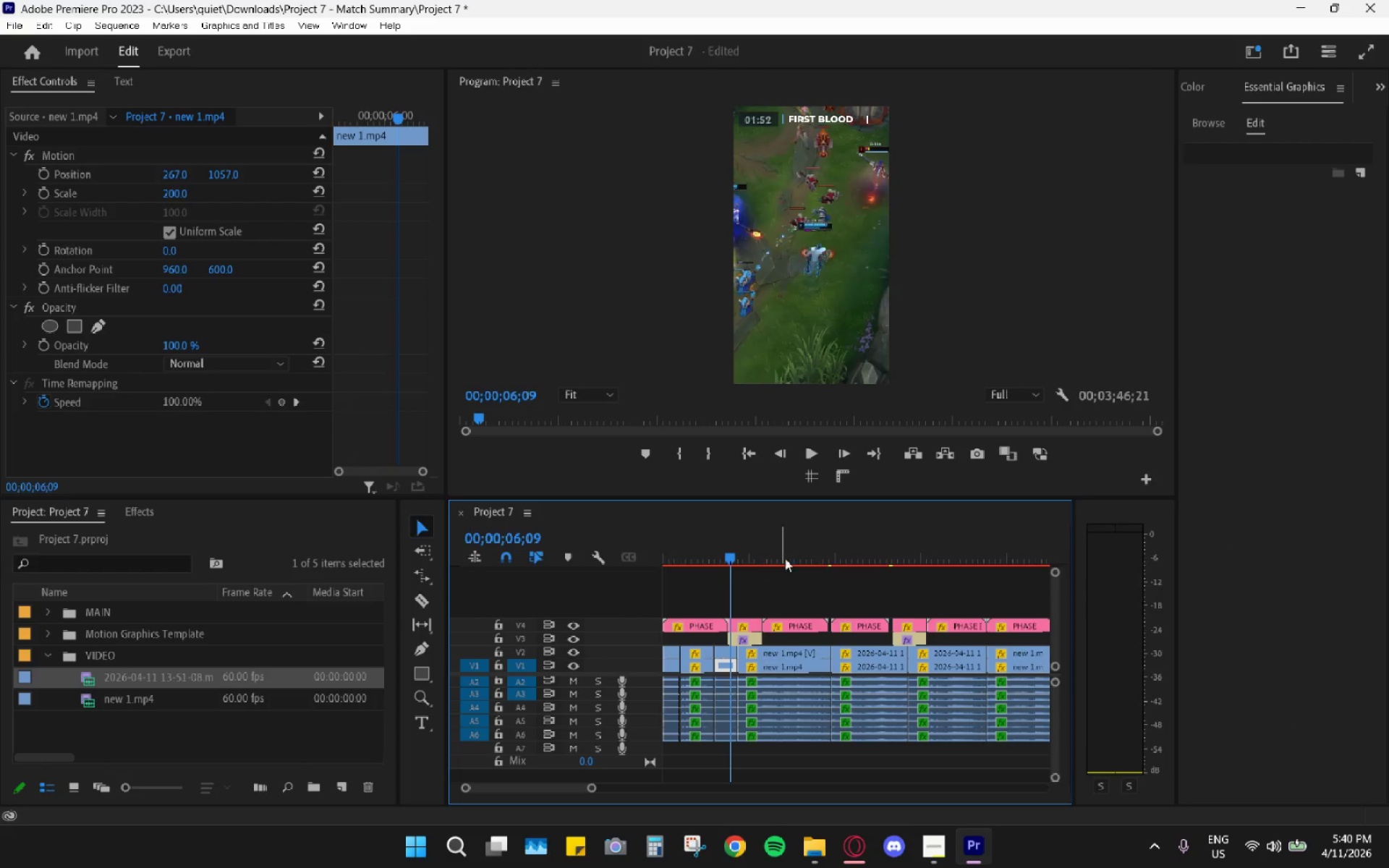 
key(Space)
 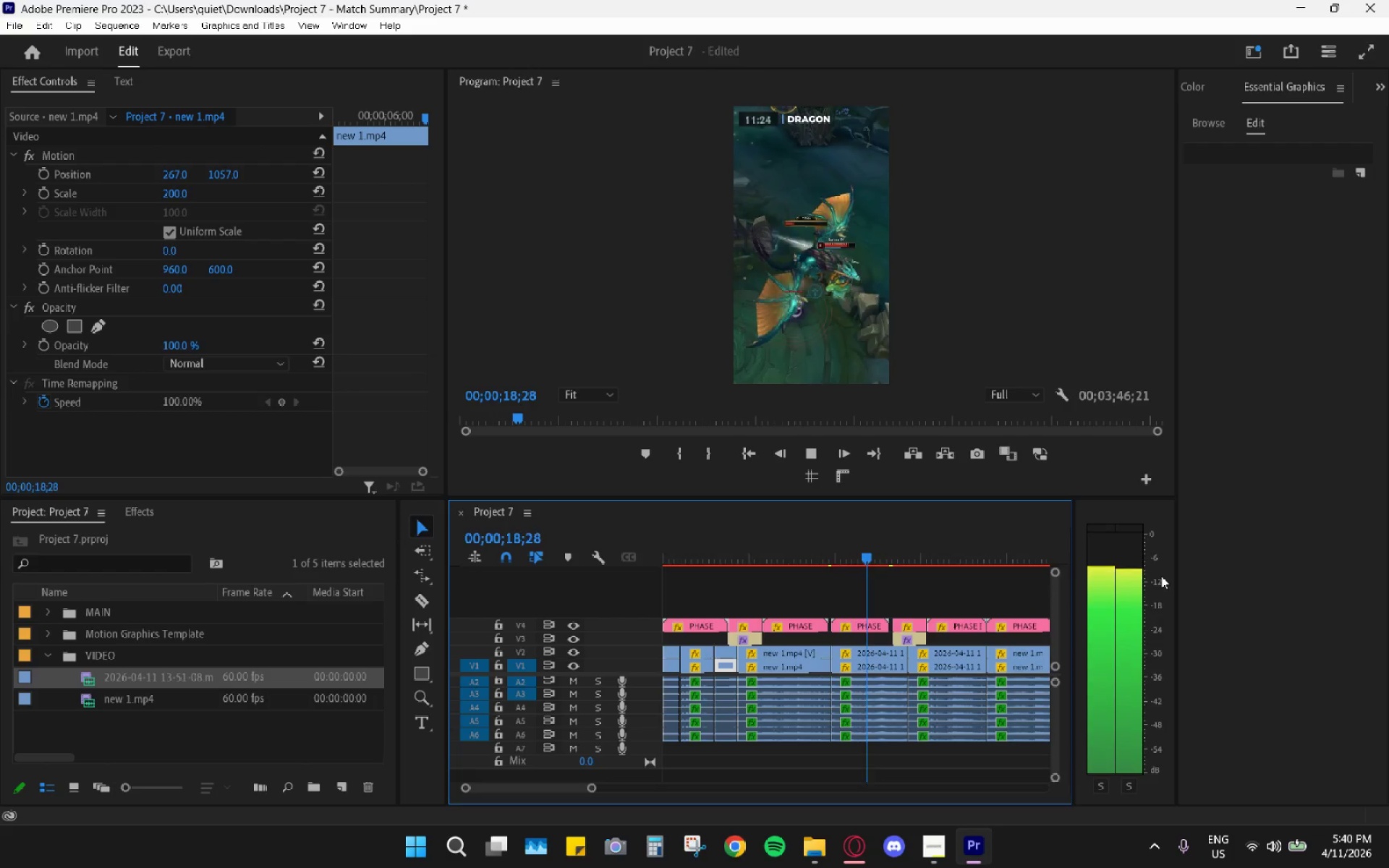 
wait(18.3)
 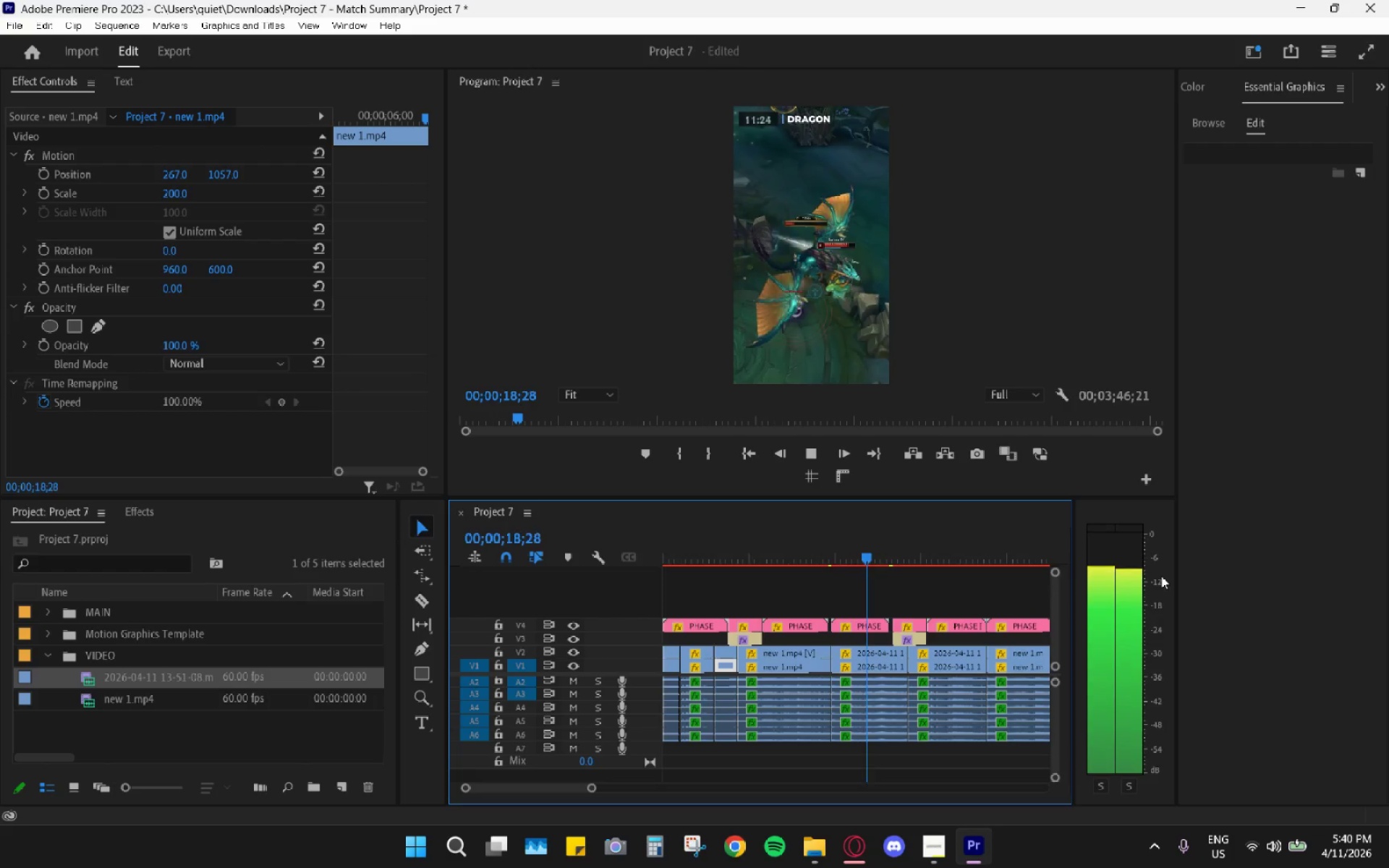 
key(R)
 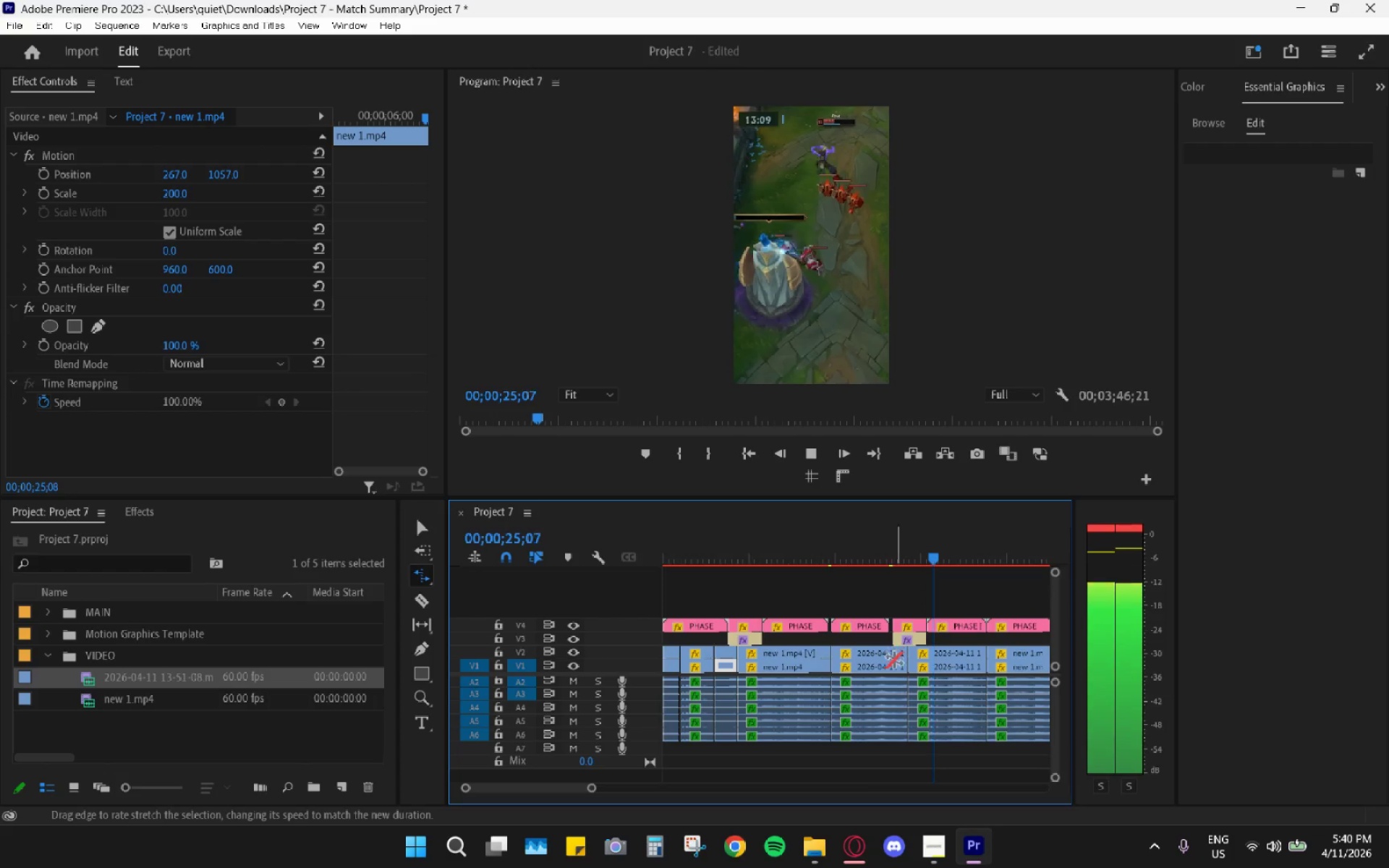 
left_click_drag(start_coordinate=[901, 659], to_coordinate=[891, 660])
 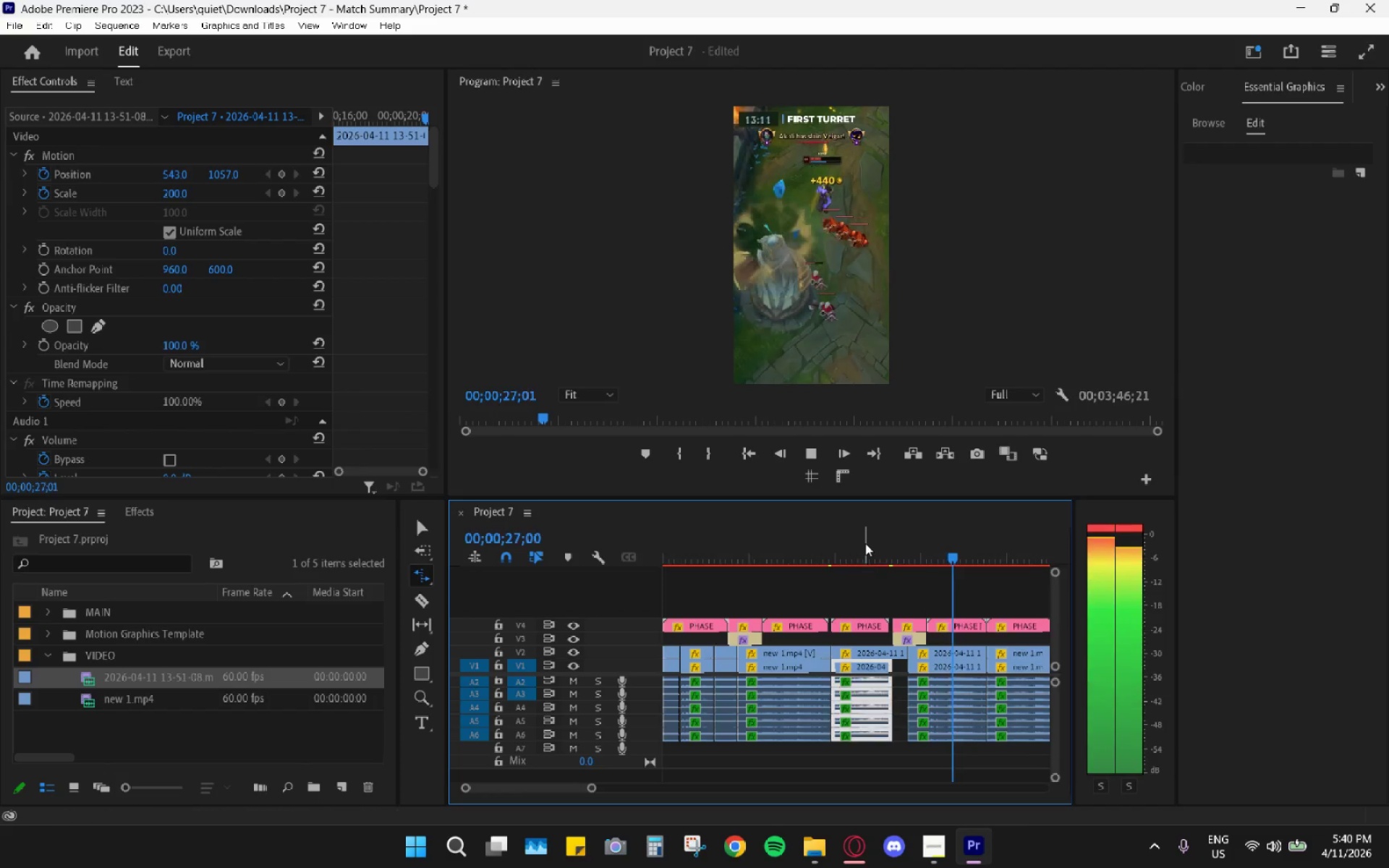 
left_click([865, 542])
 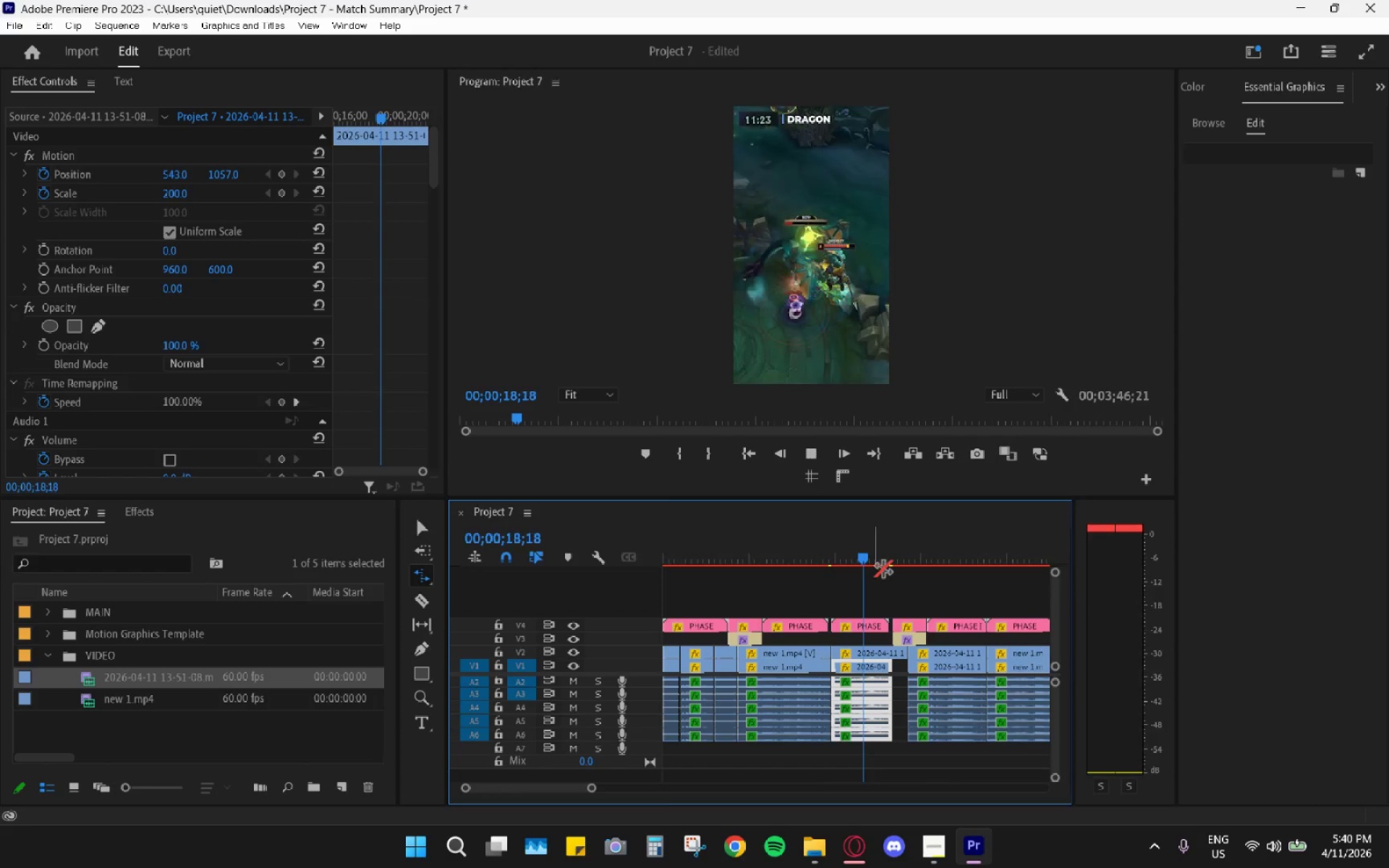 
key(Space)
 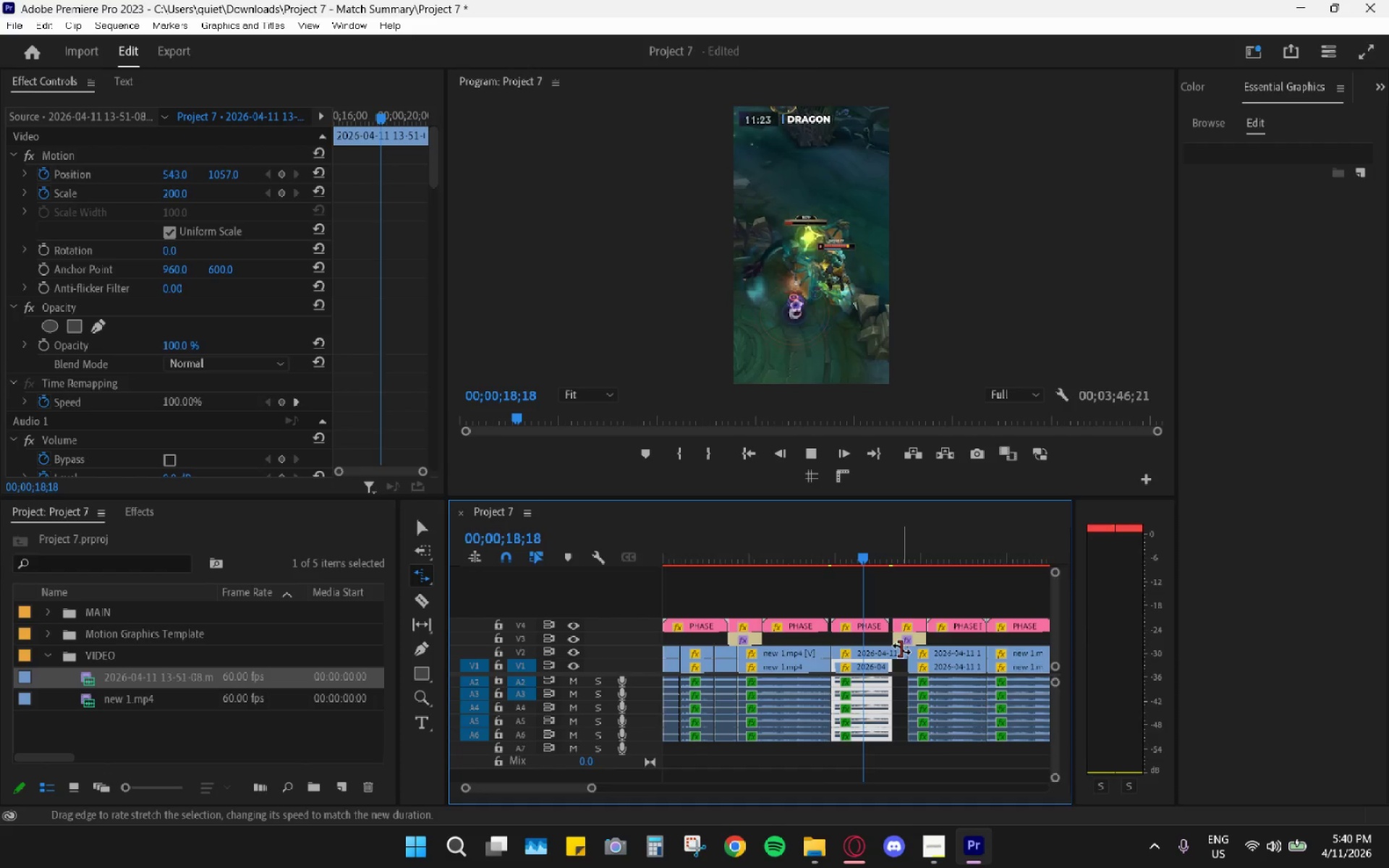 
left_click_drag(start_coordinate=[906, 653], to_coordinate=[894, 658])
 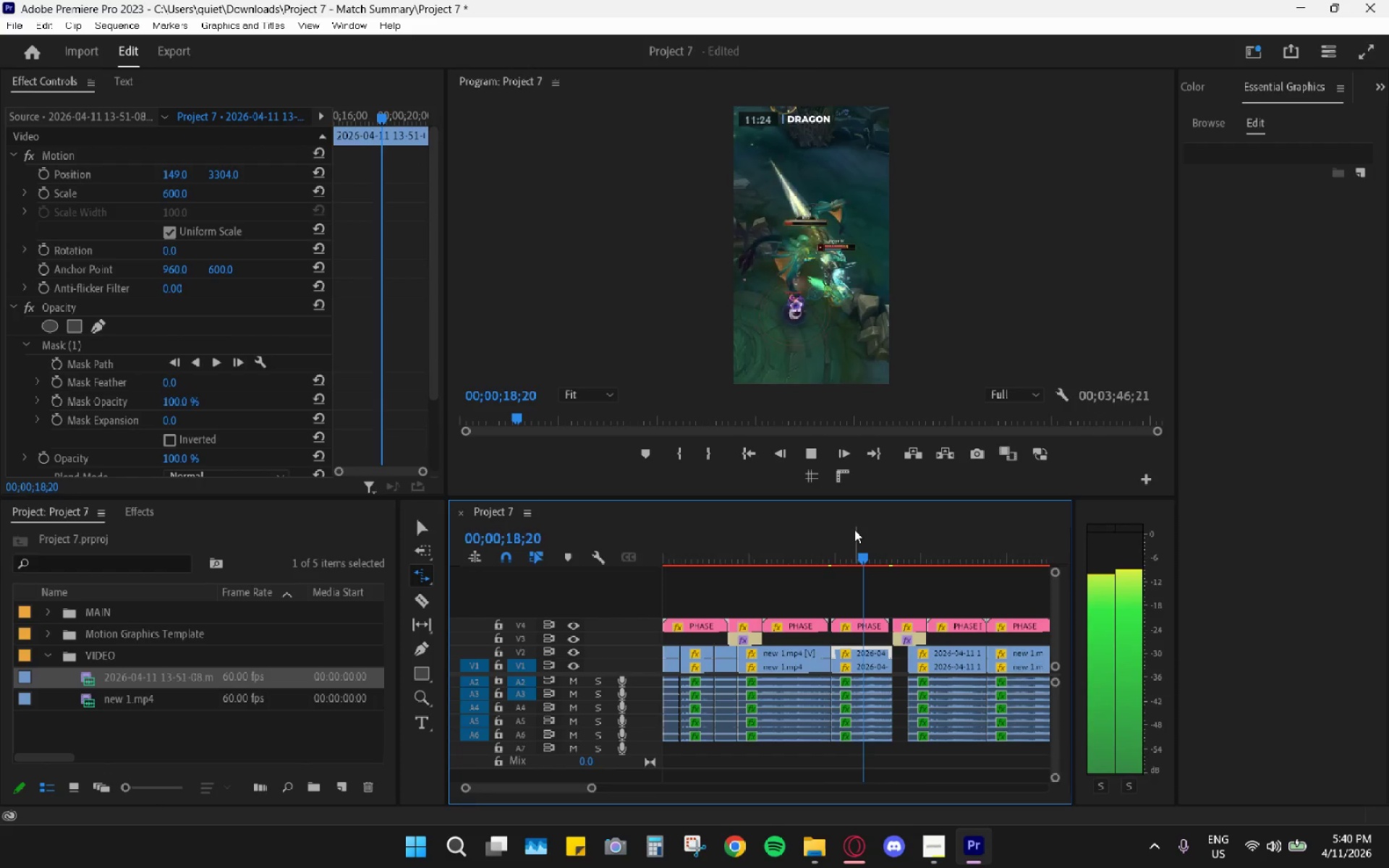 
key(Space)
 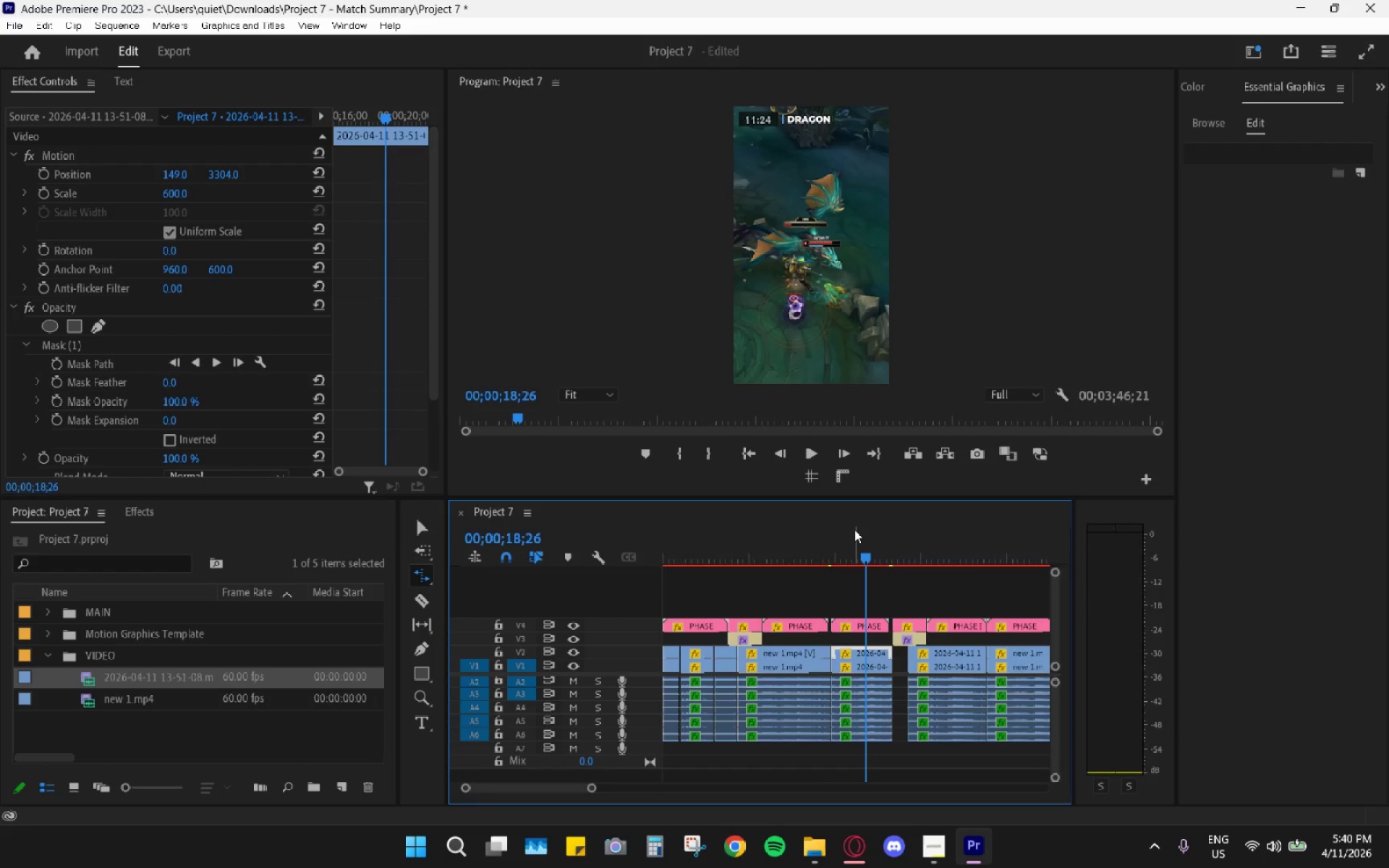 
key(Space)
 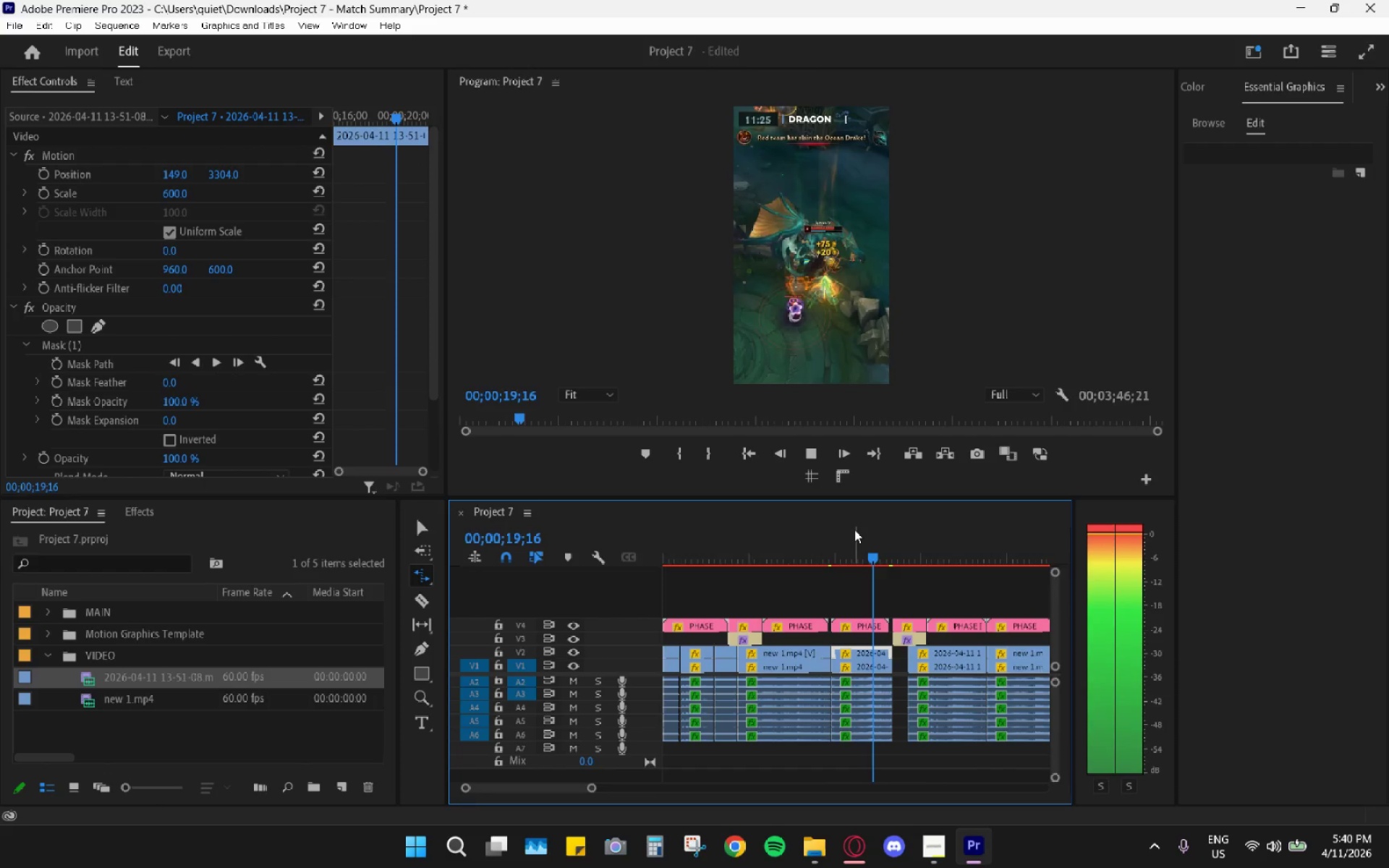 
key(Space)
 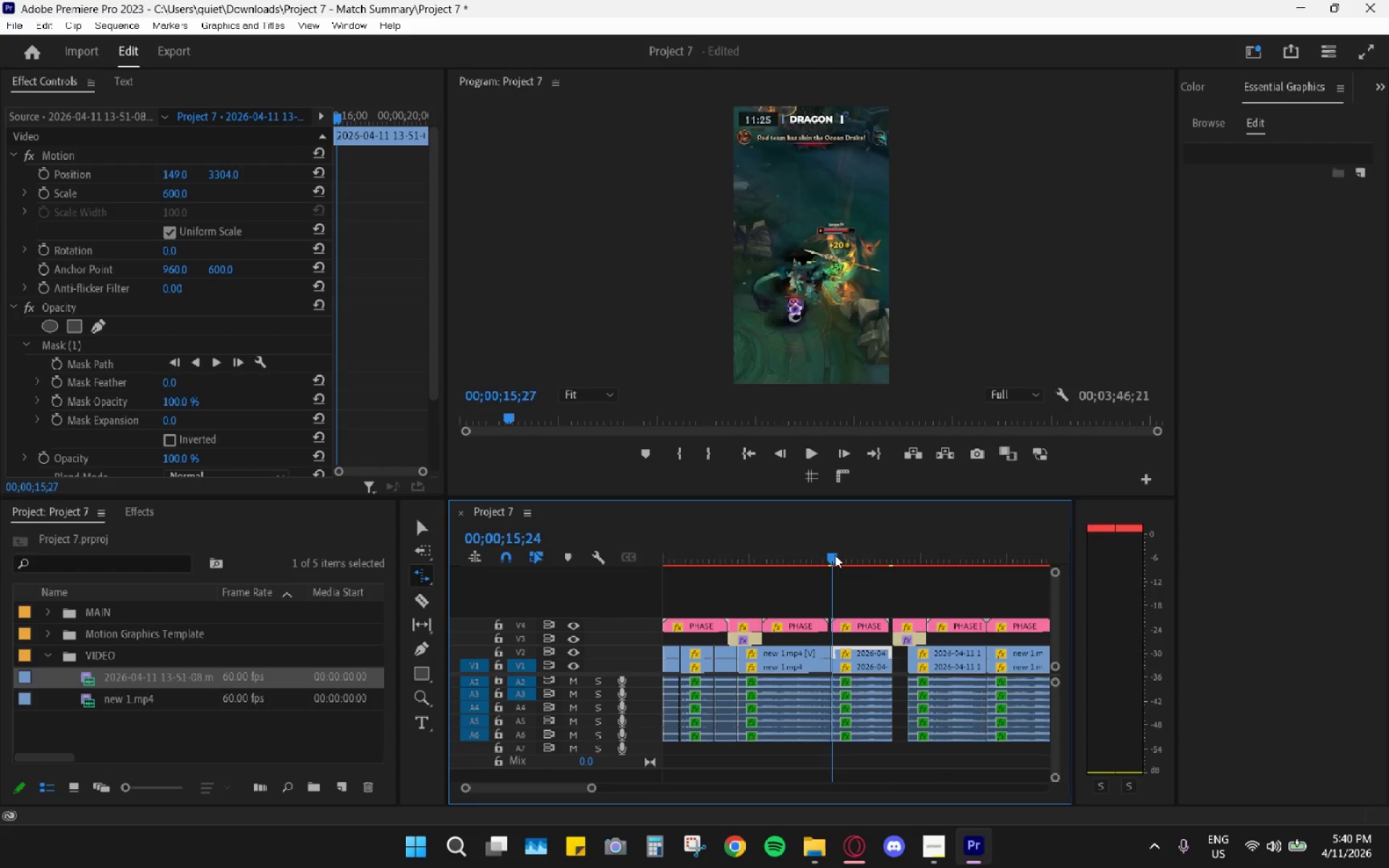 
key(Space)
 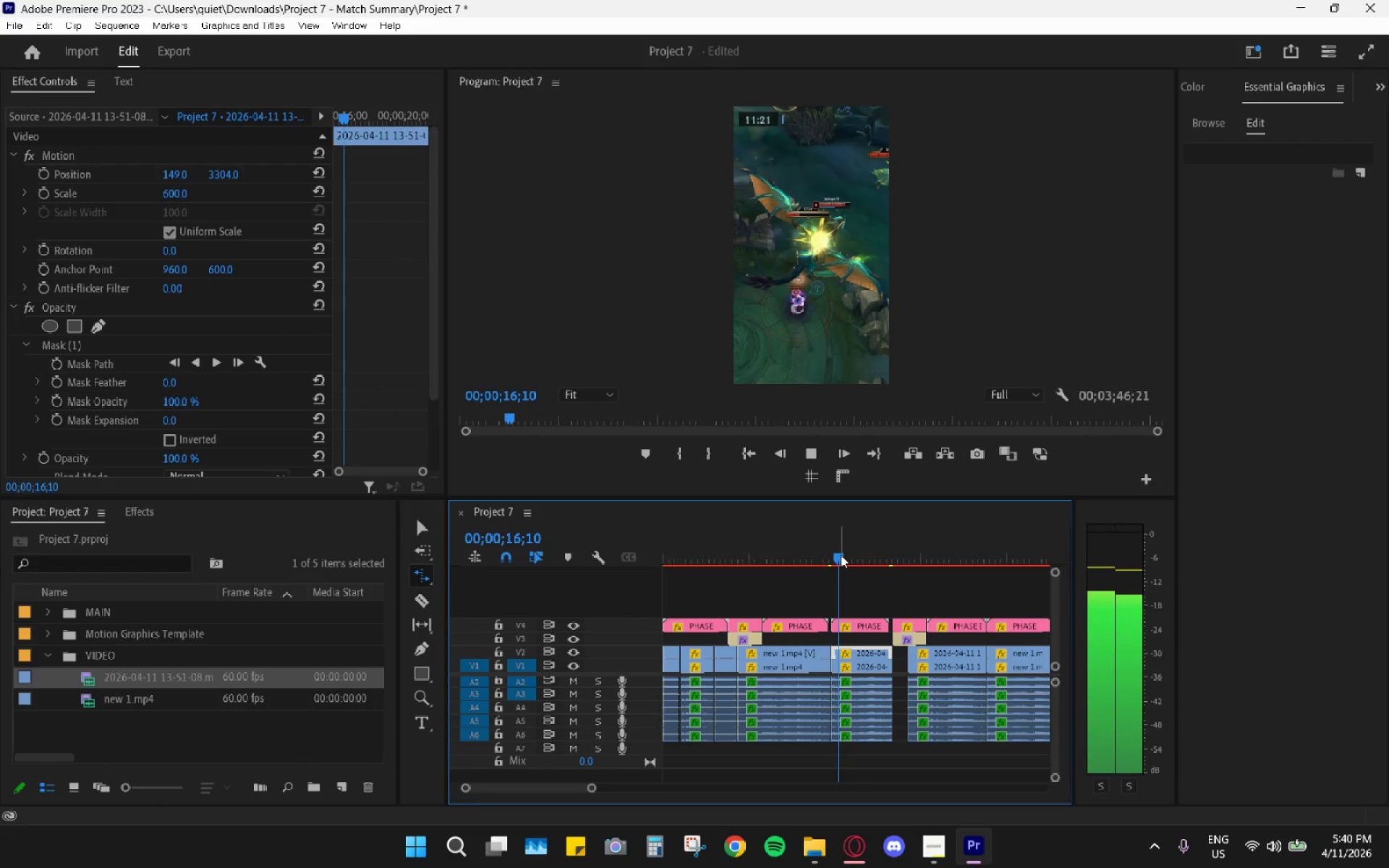 
key(Space)
 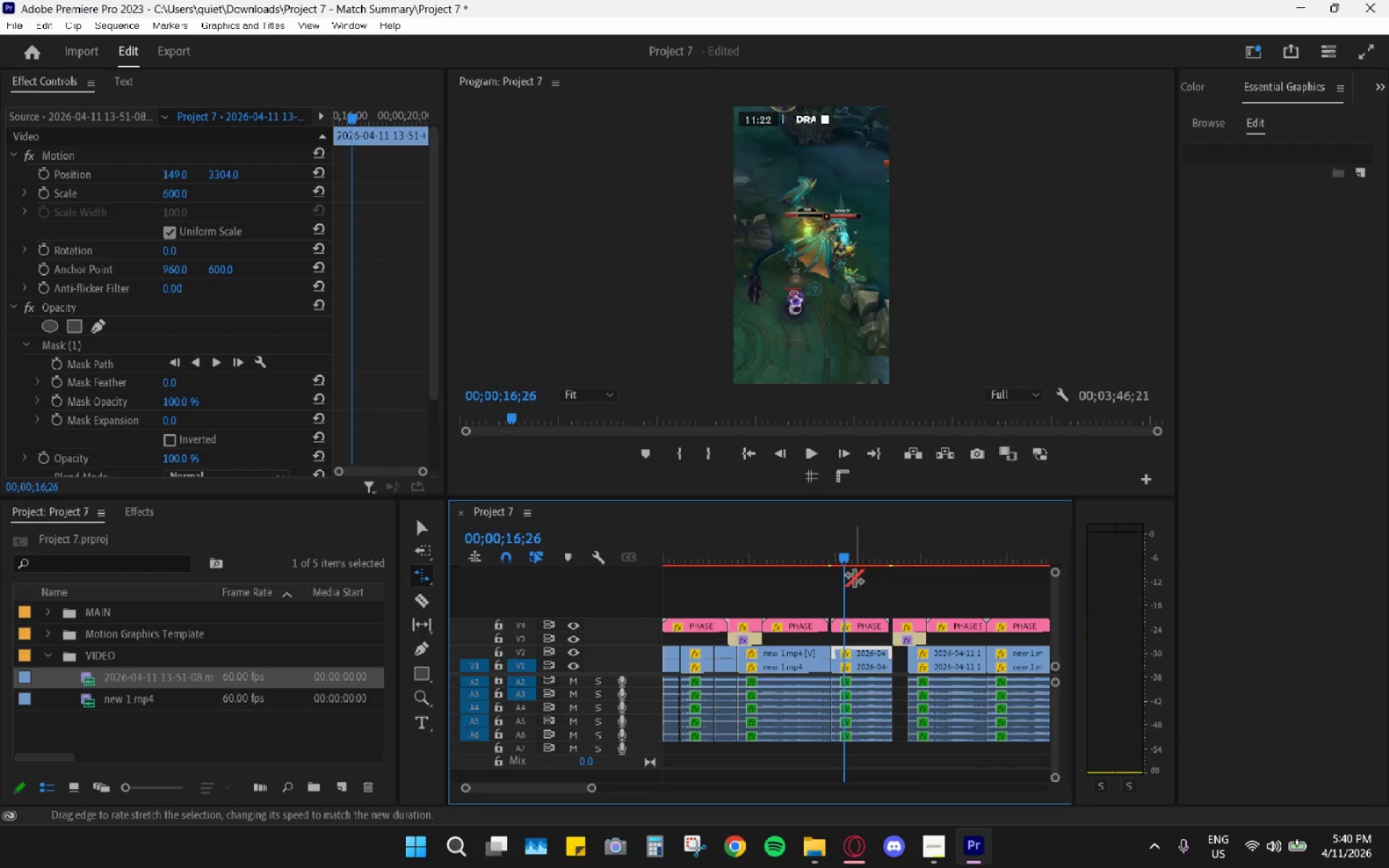 
key(Control+ControlLeft)
 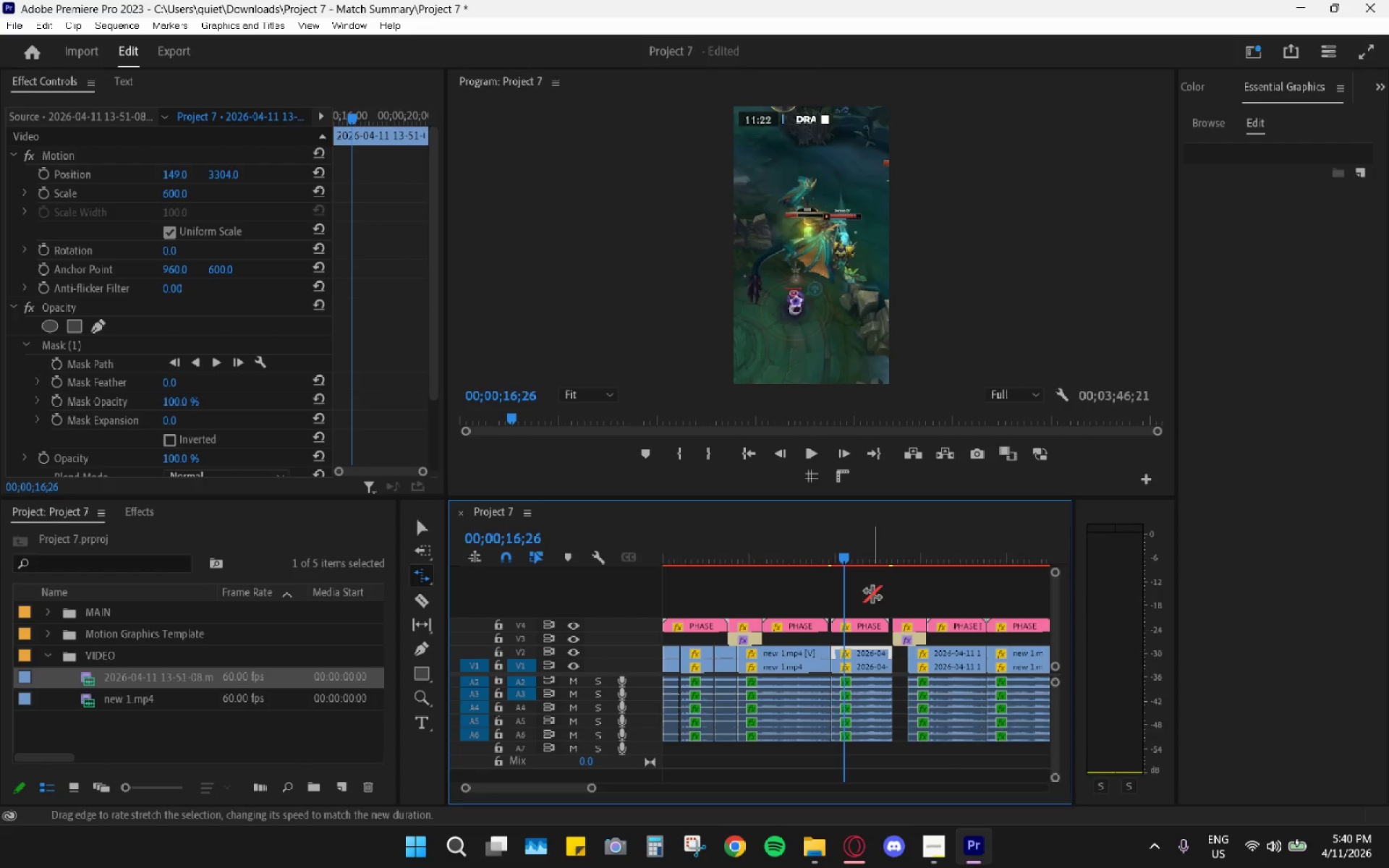 
key(Control+Z)
 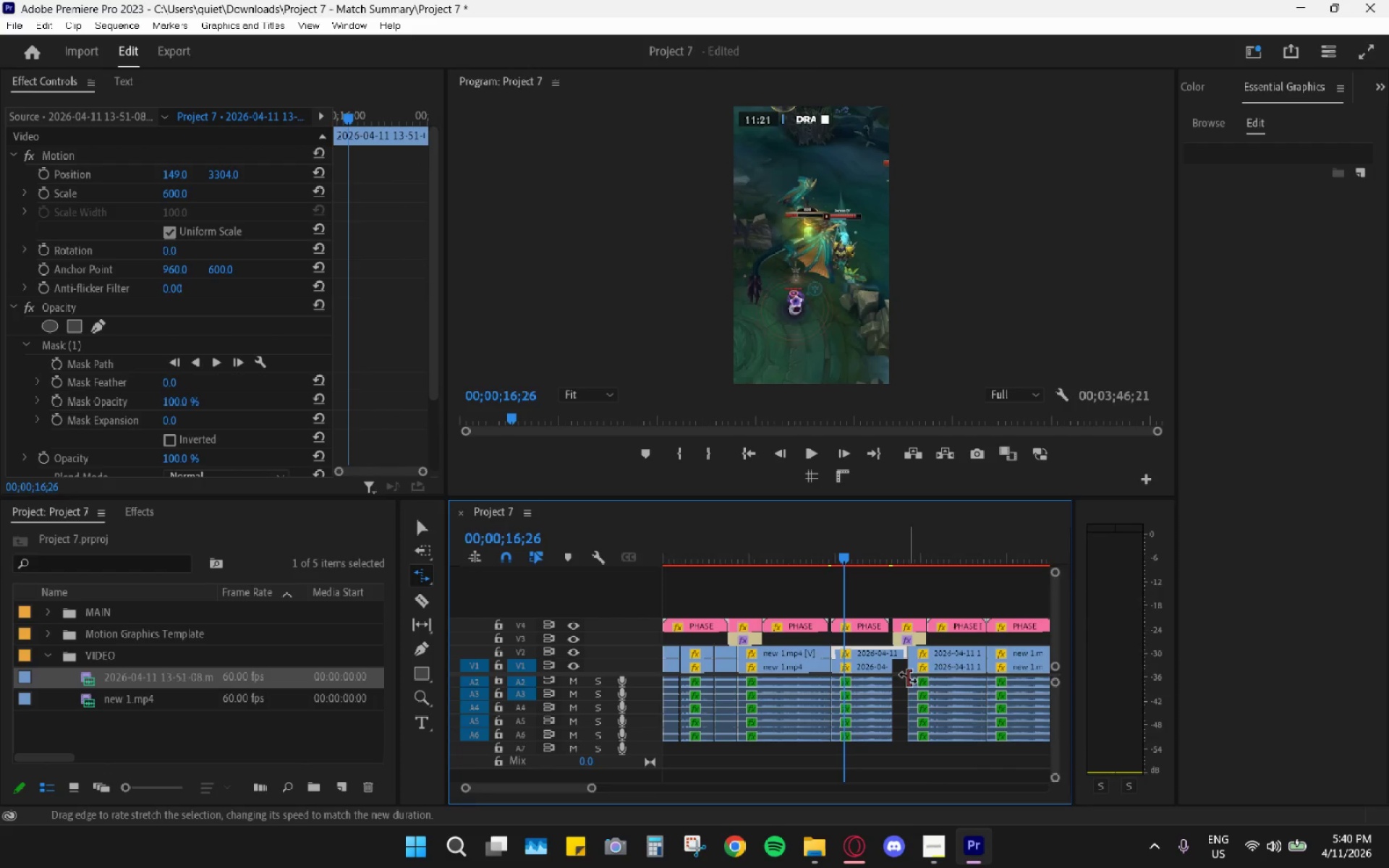 
key(Control+ControlLeft)
 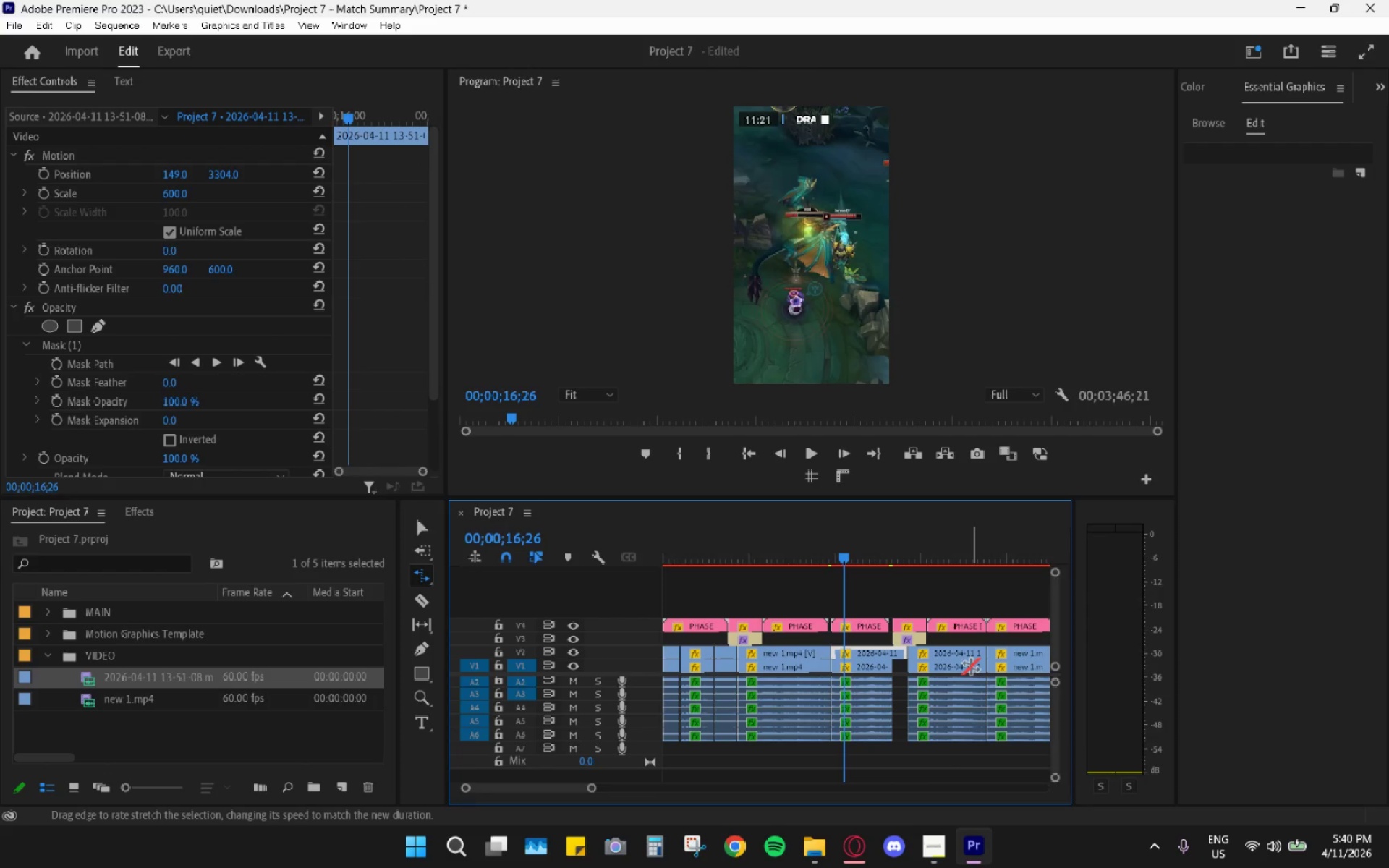 
key(Control+Z)
 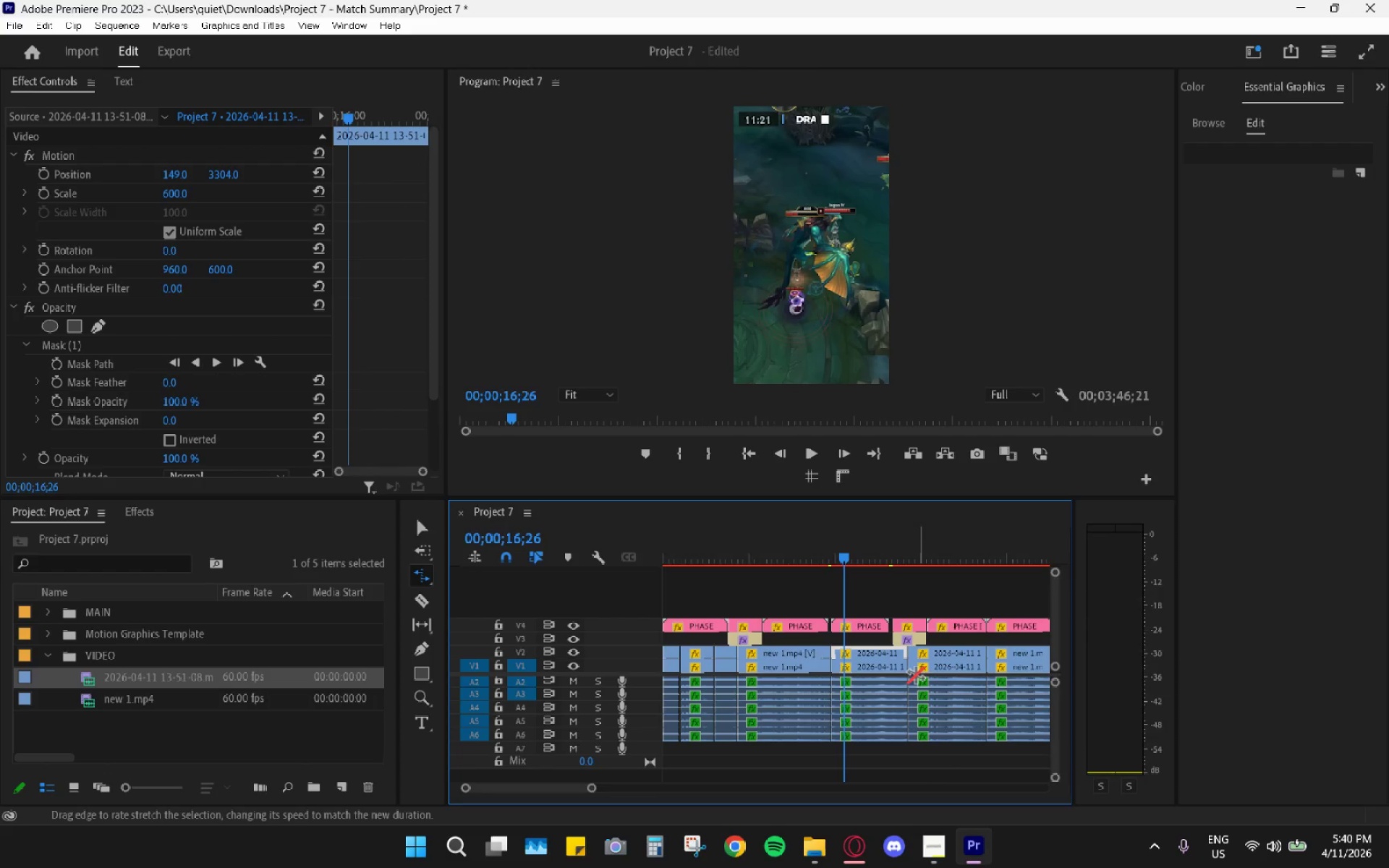 
hold_key(key=AltLeft, duration=0.56)
scroll: coordinate [891, 684], scroll_direction: up, amount: 11.0
 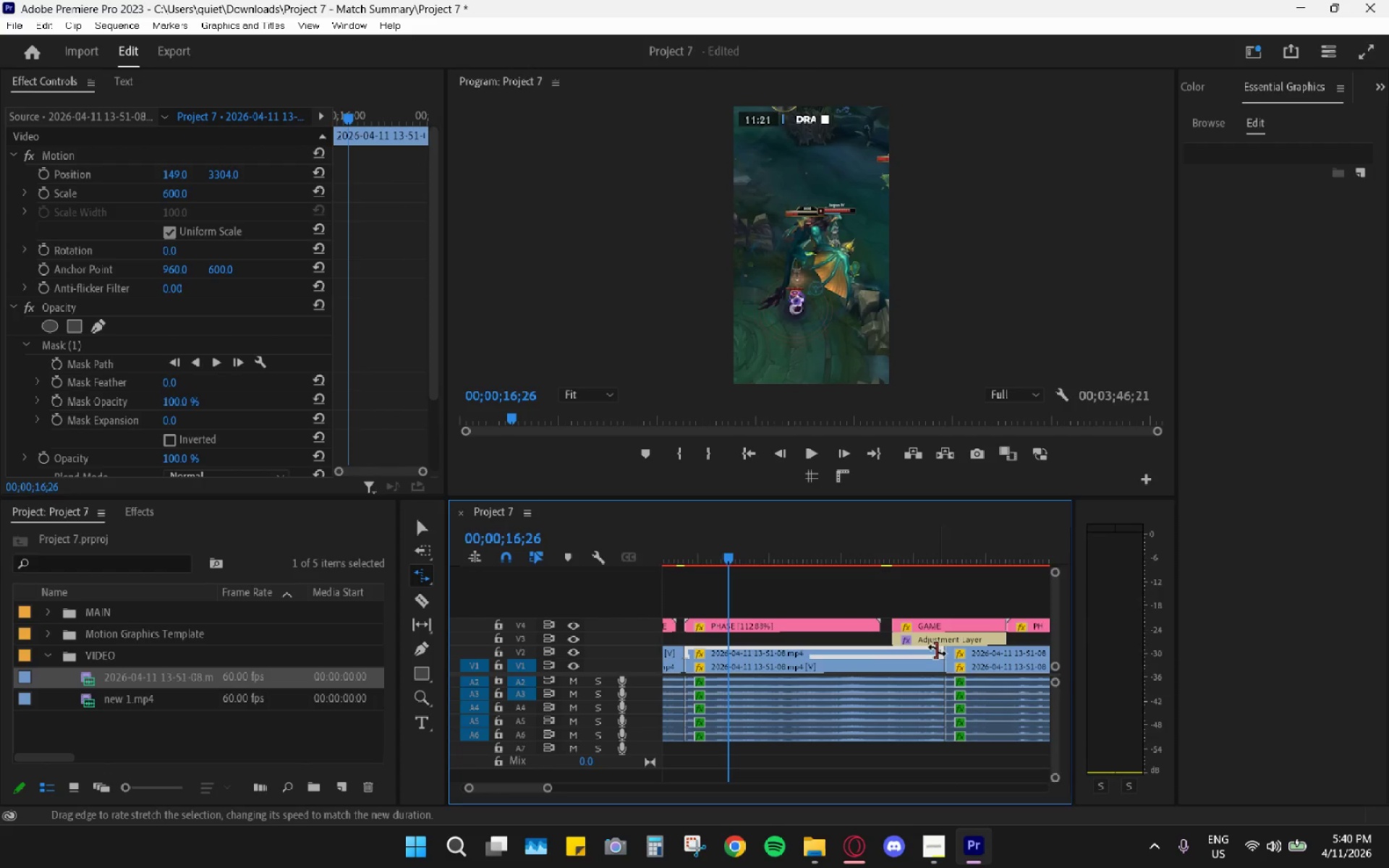 
left_click_drag(start_coordinate=[932, 654], to_coordinate=[919, 655])
 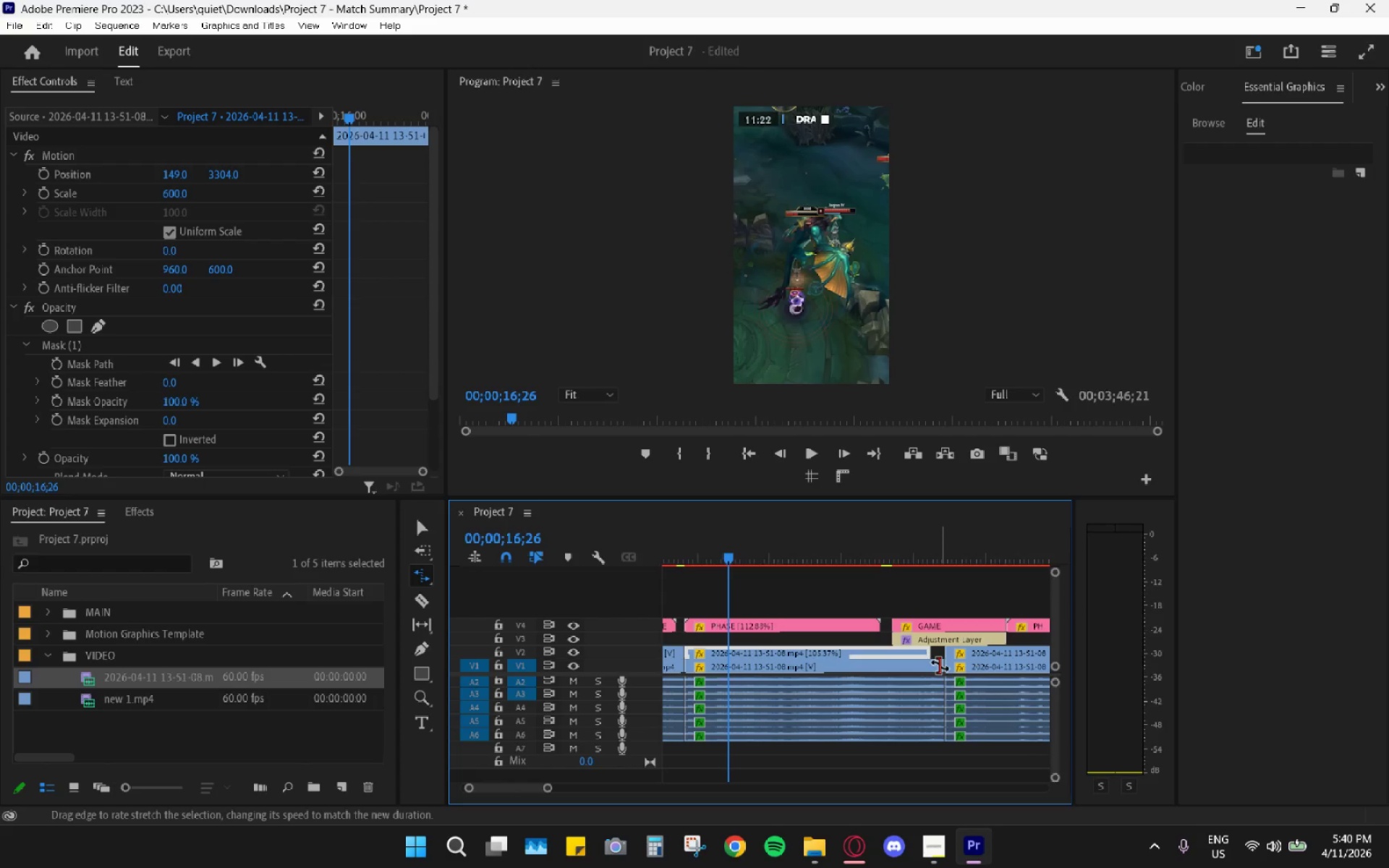 
left_click_drag(start_coordinate=[940, 665], to_coordinate=[928, 669])
 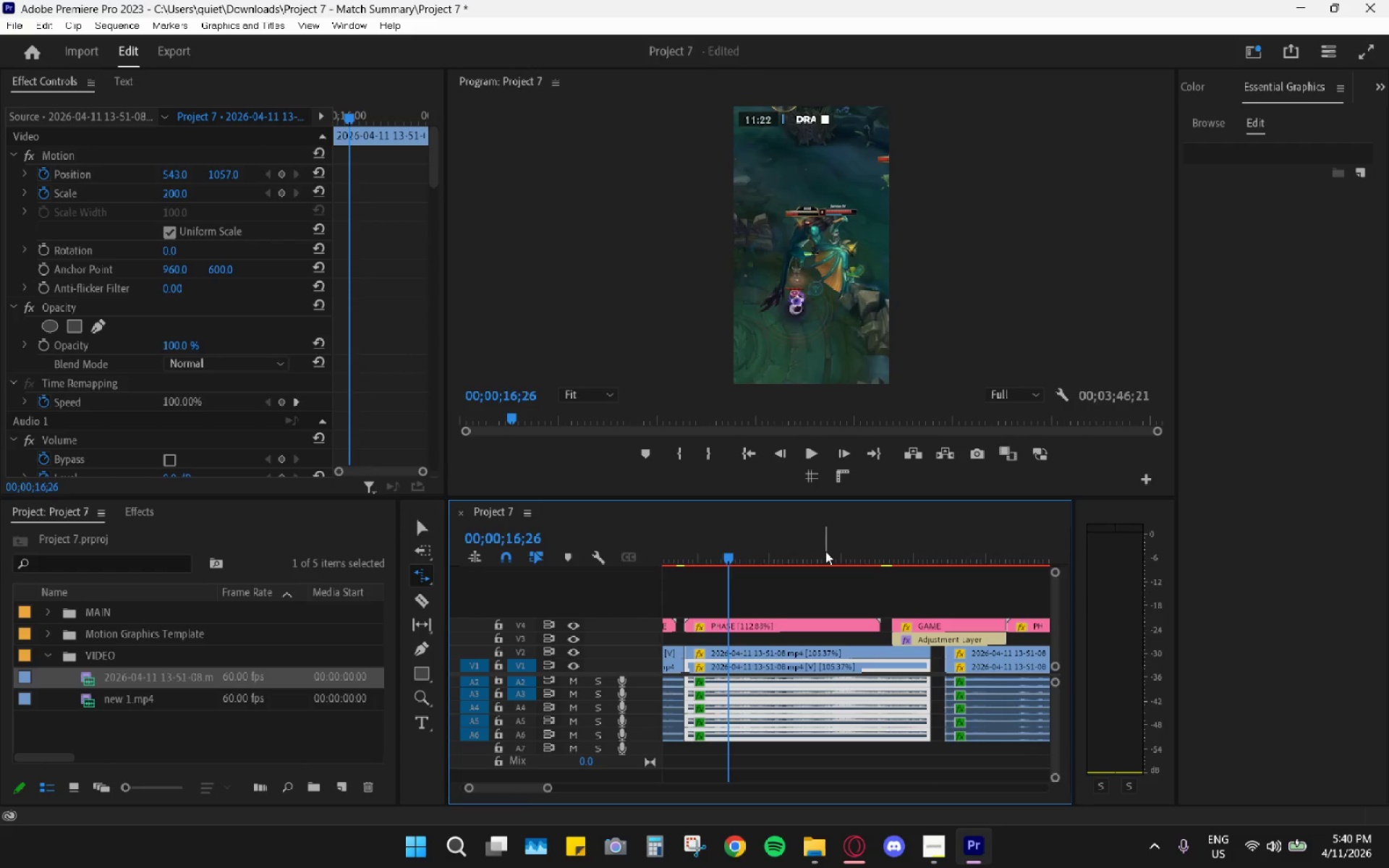 
key(Space)
 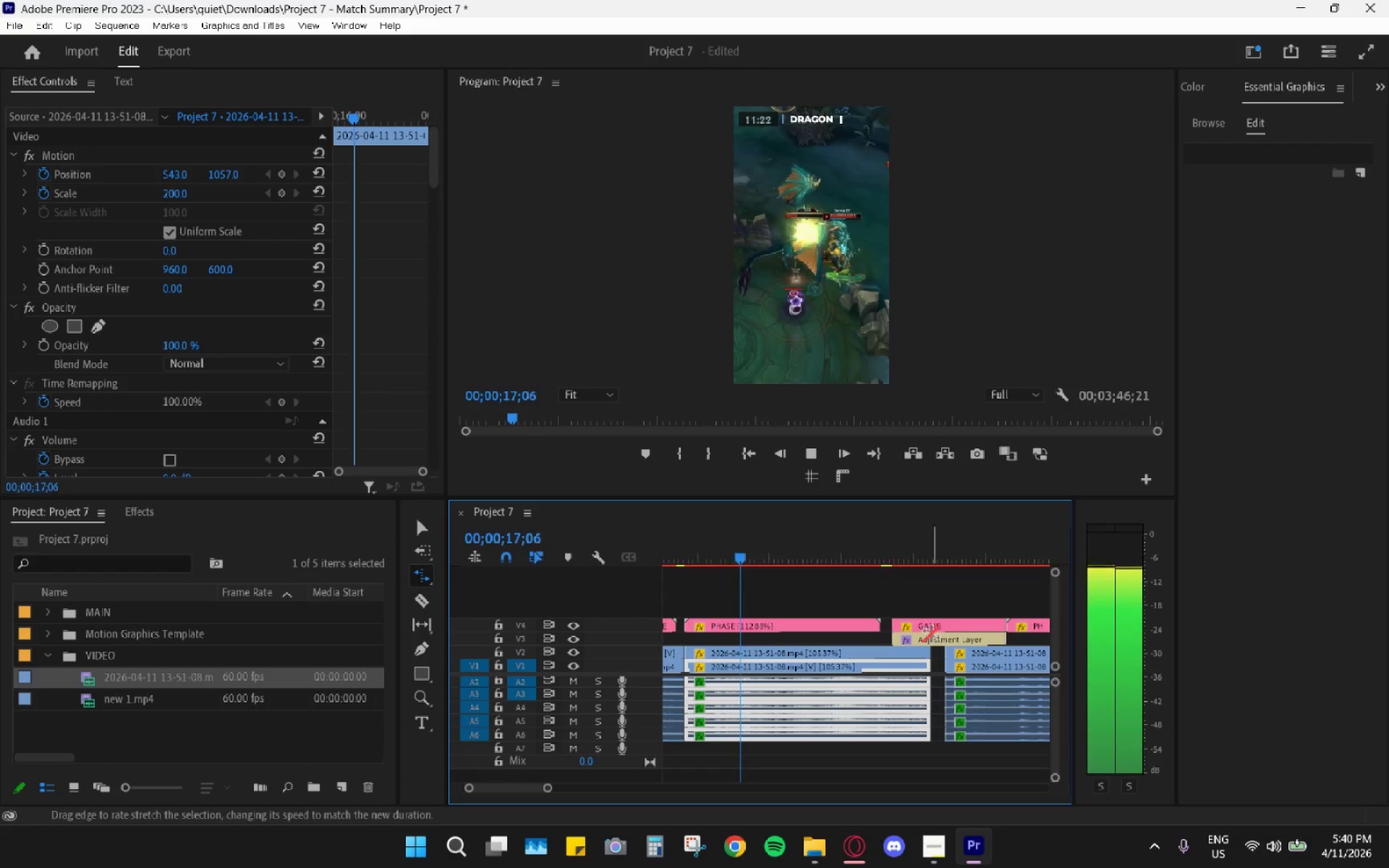 
key(Space)
 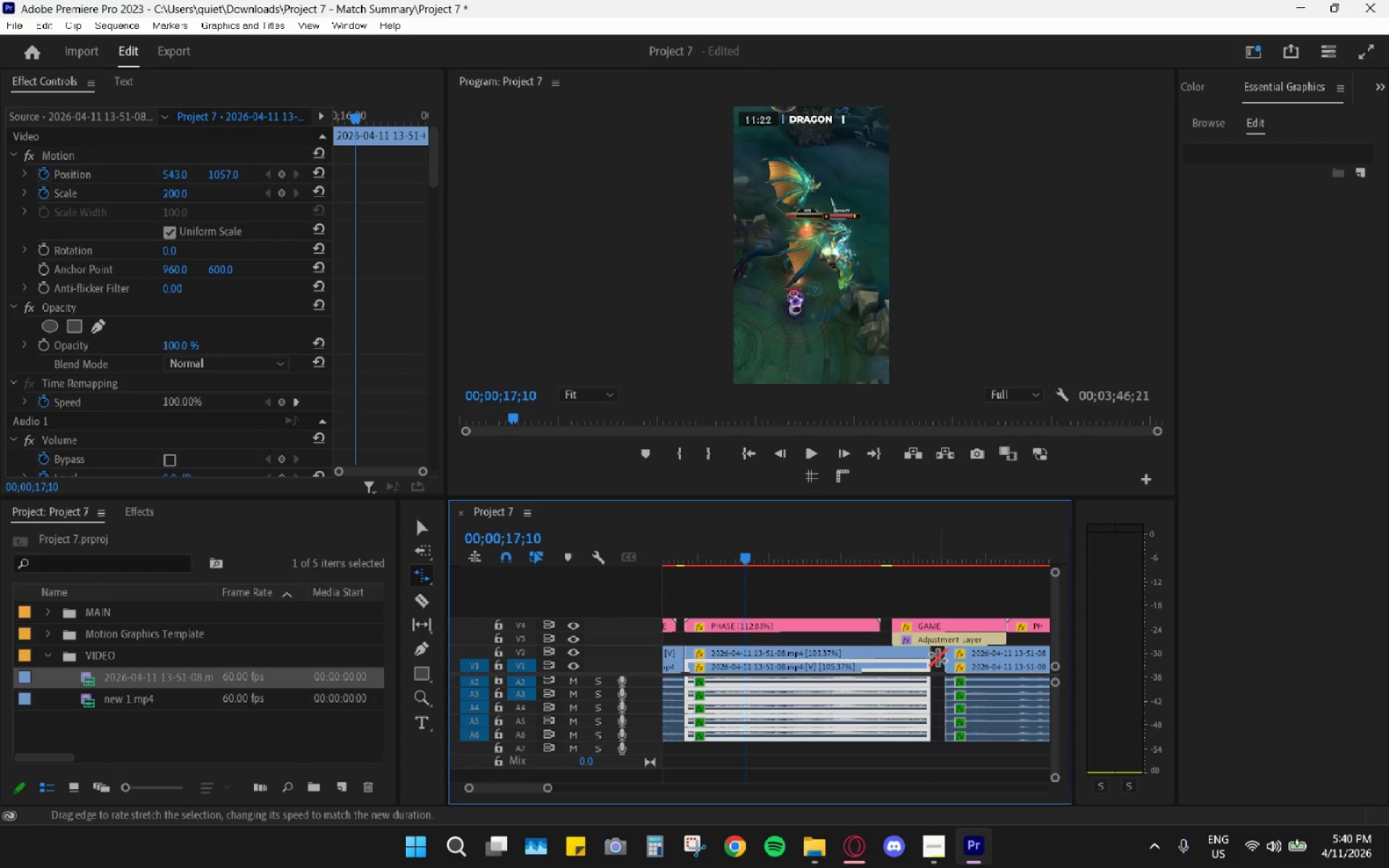 
key(V)
 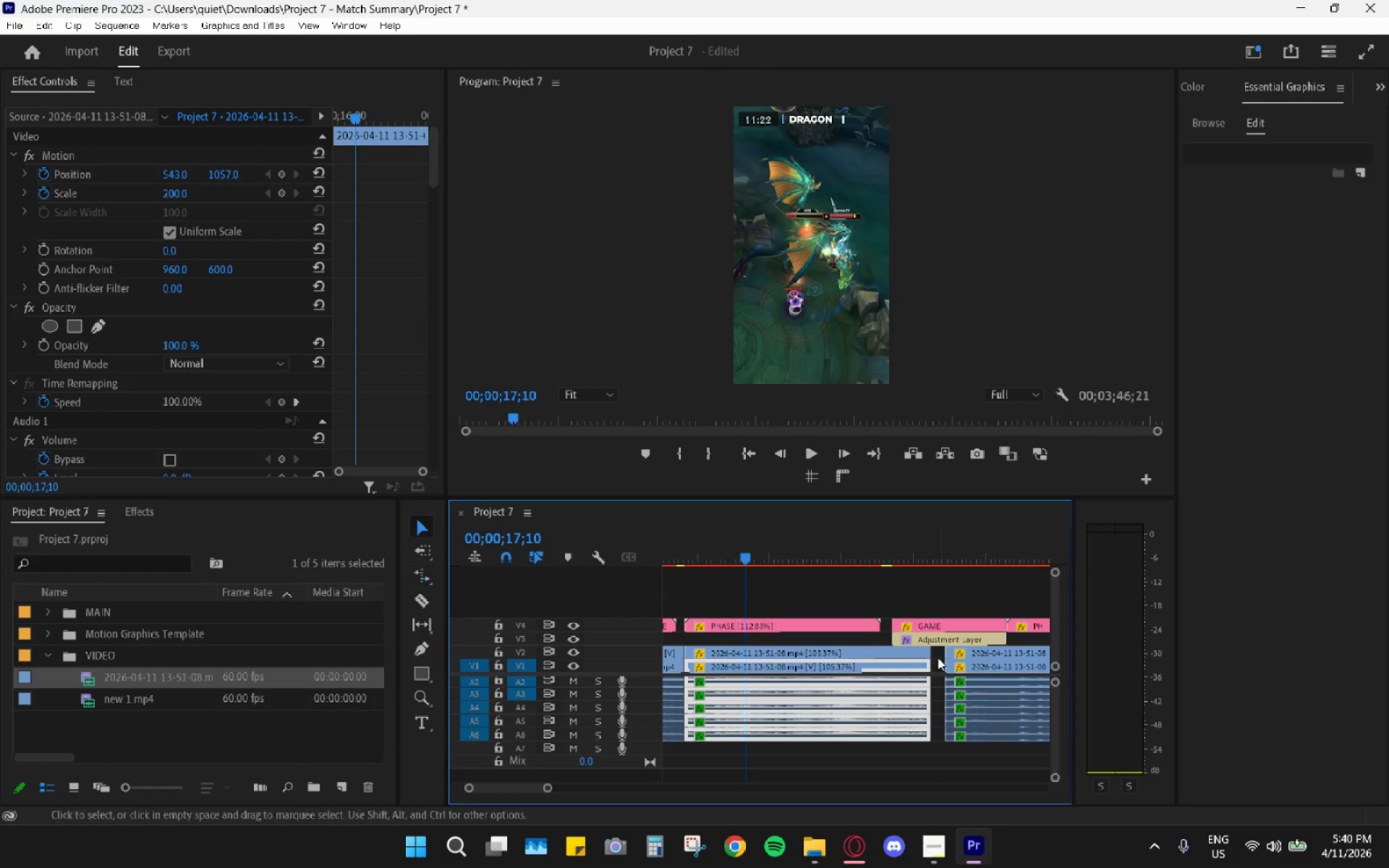 
left_click([938, 658])
 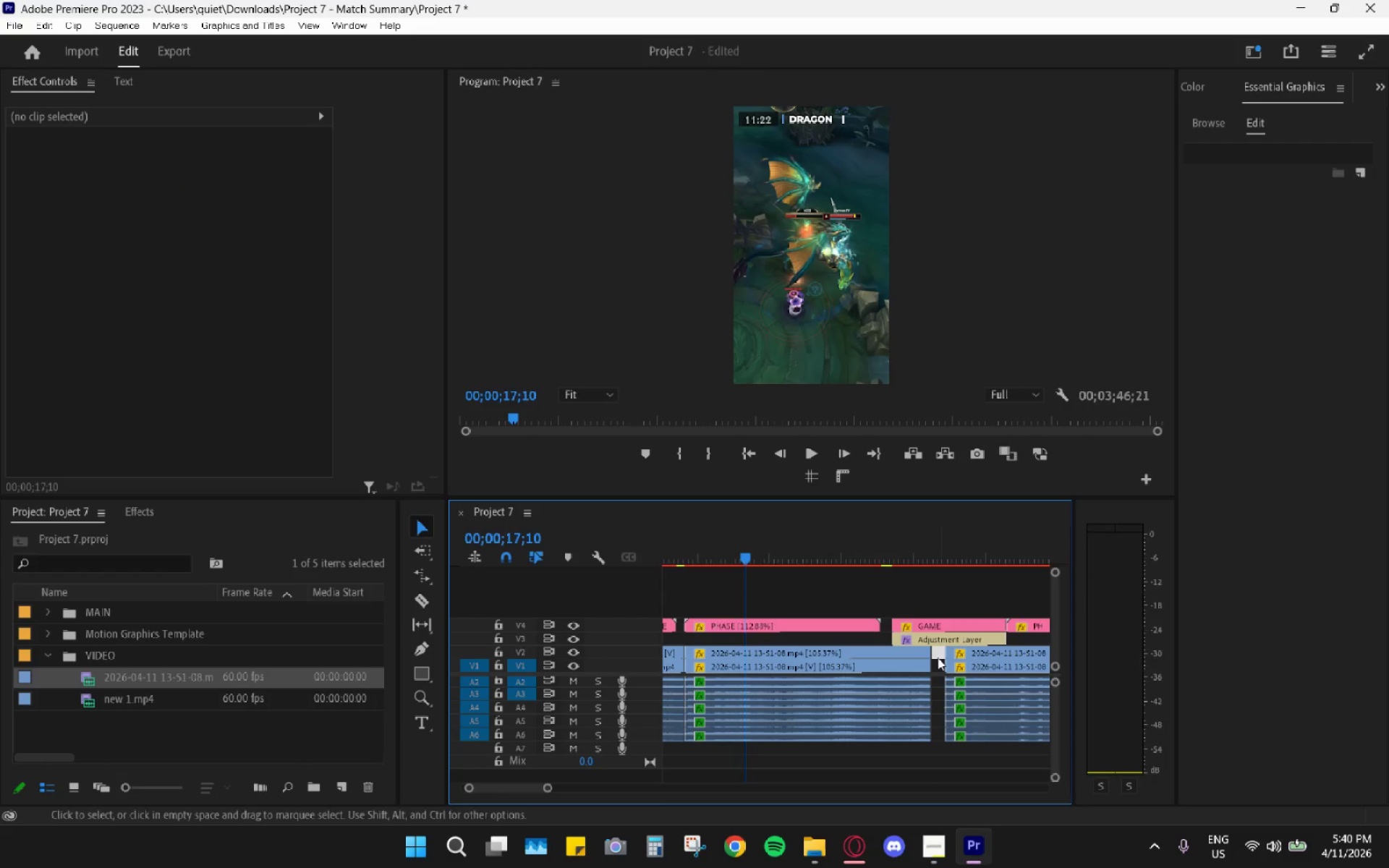 
key(H)
 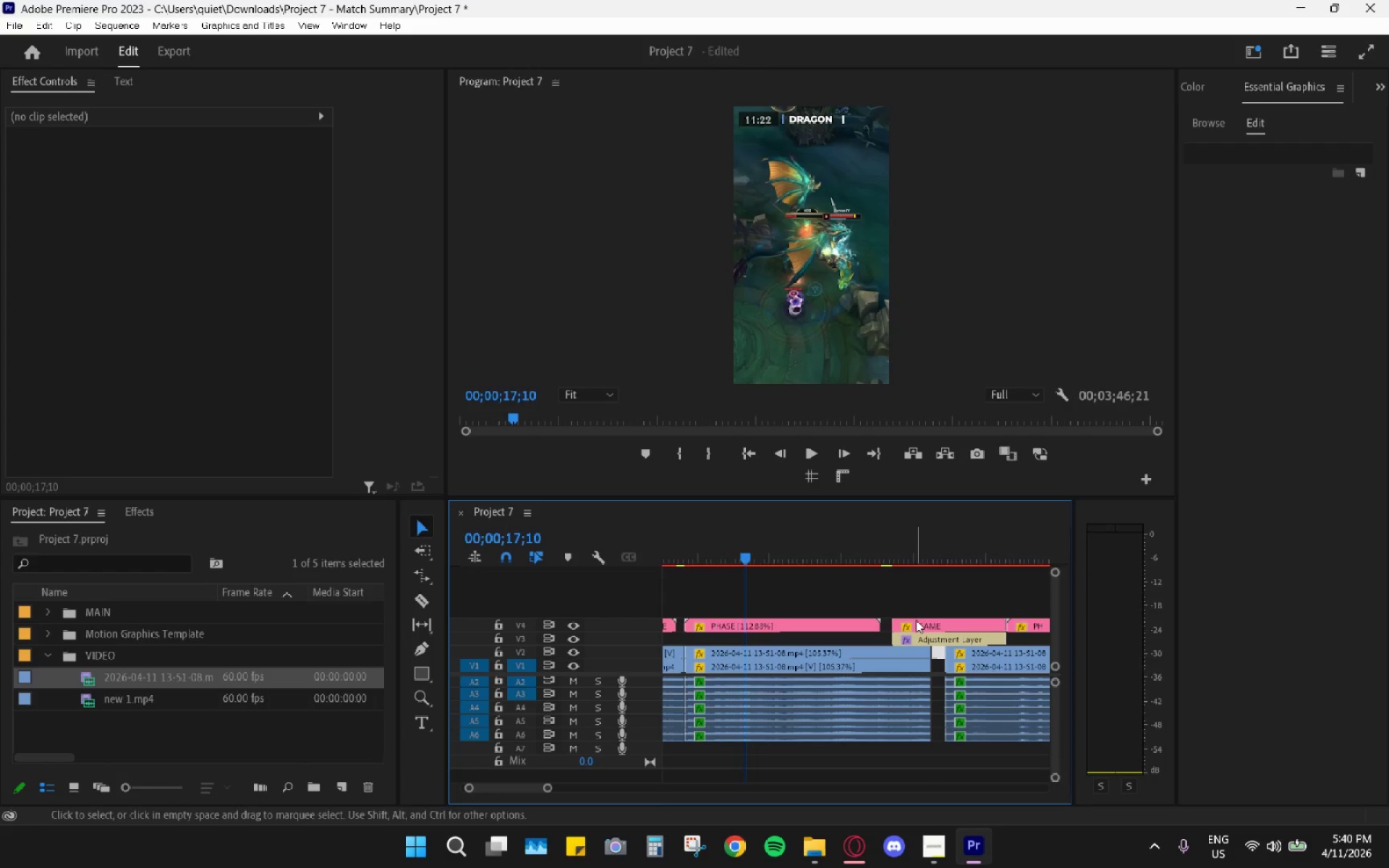 
left_click_drag(start_coordinate=[932, 576], to_coordinate=[964, 640])
 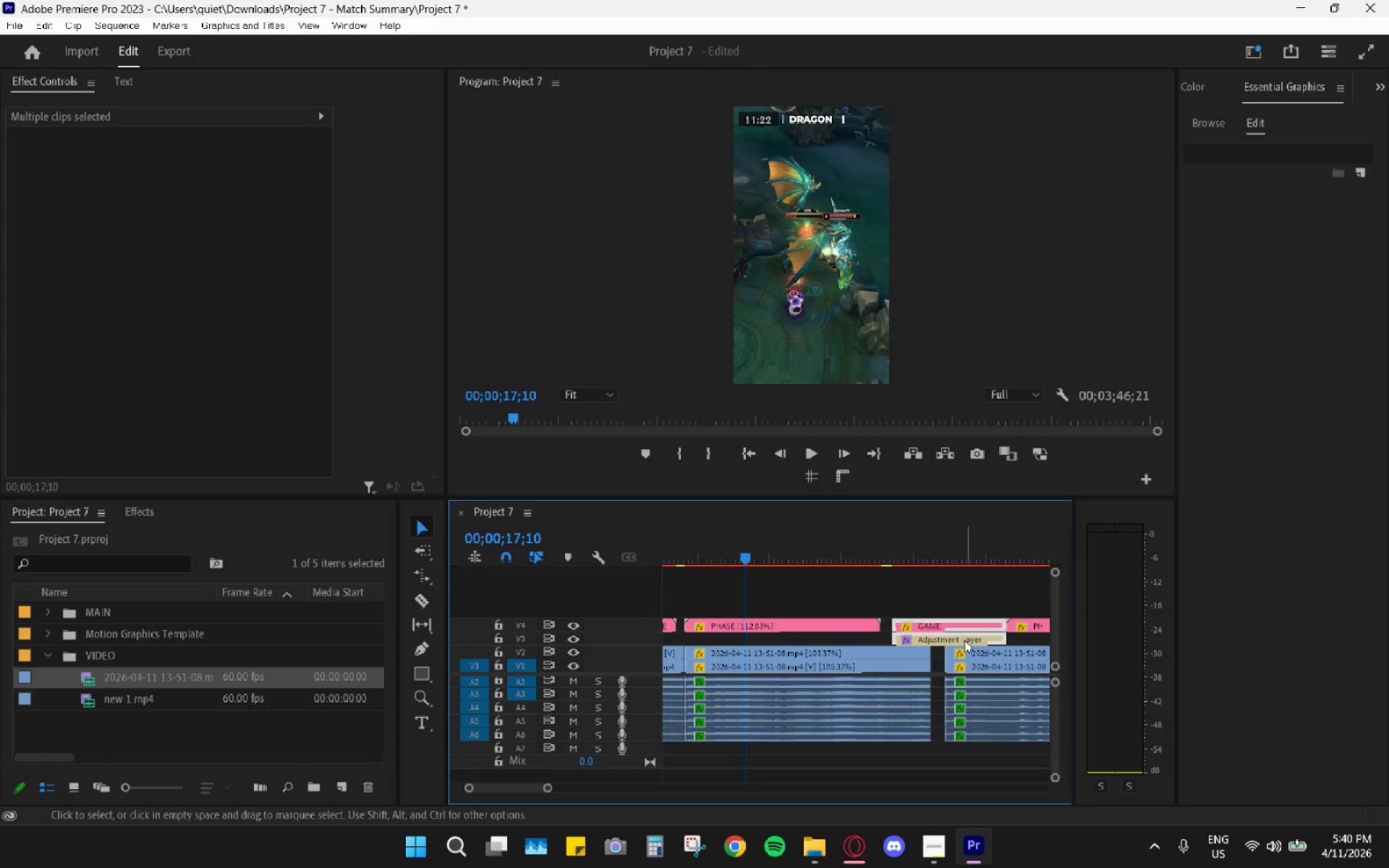 
left_click_drag(start_coordinate=[964, 640], to_coordinate=[956, 640])
 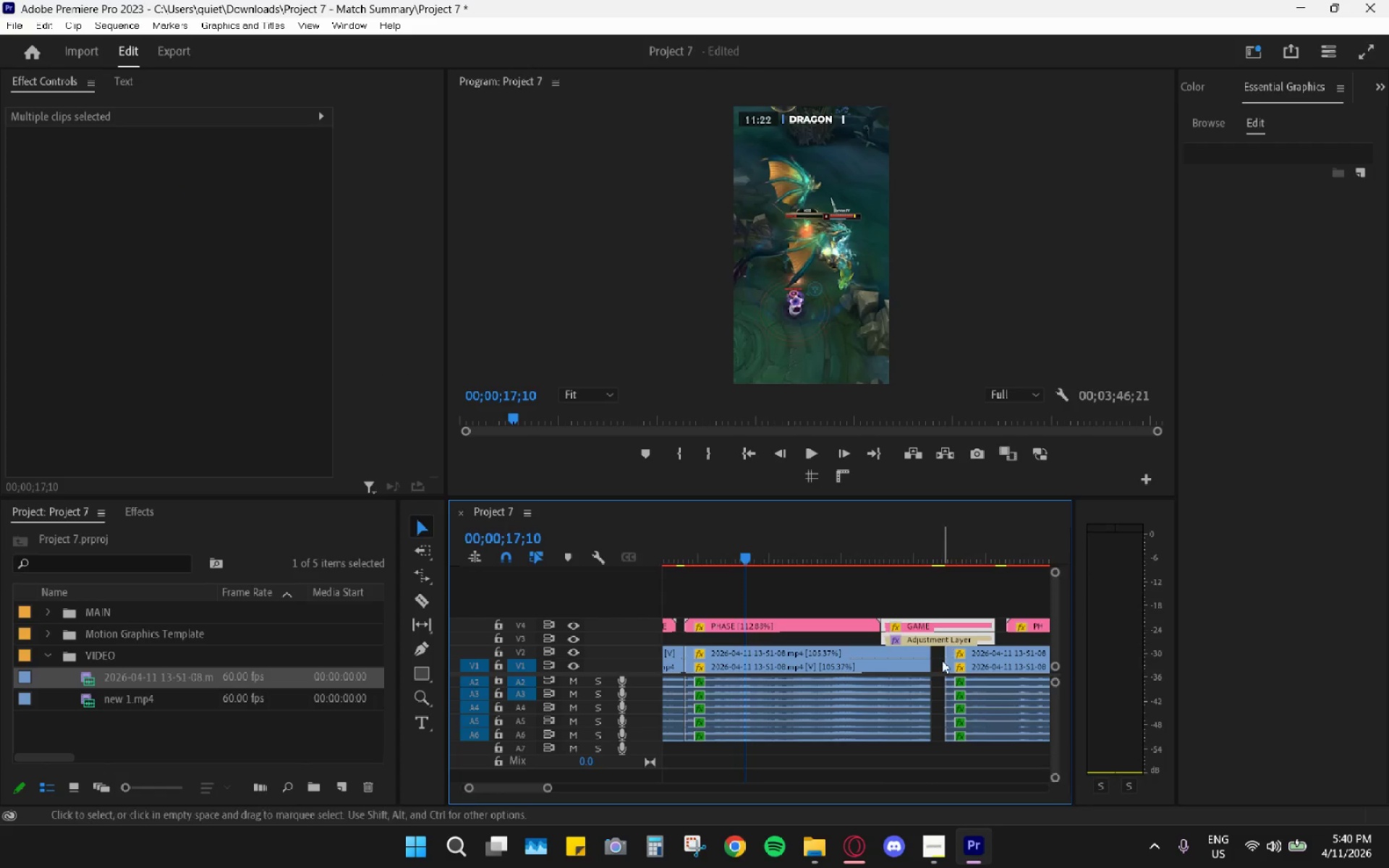 
left_click([942, 660])
 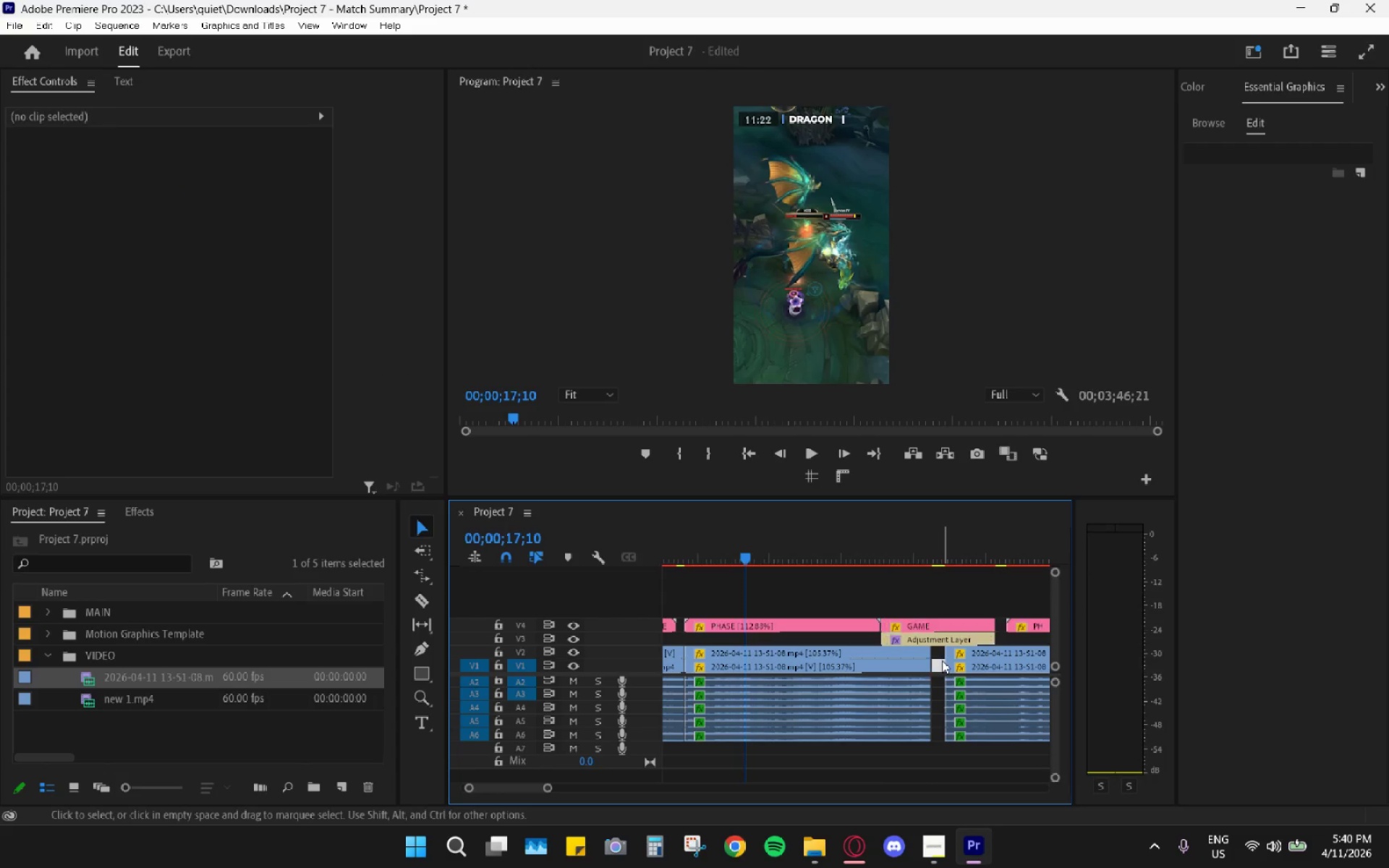 
key(H)
 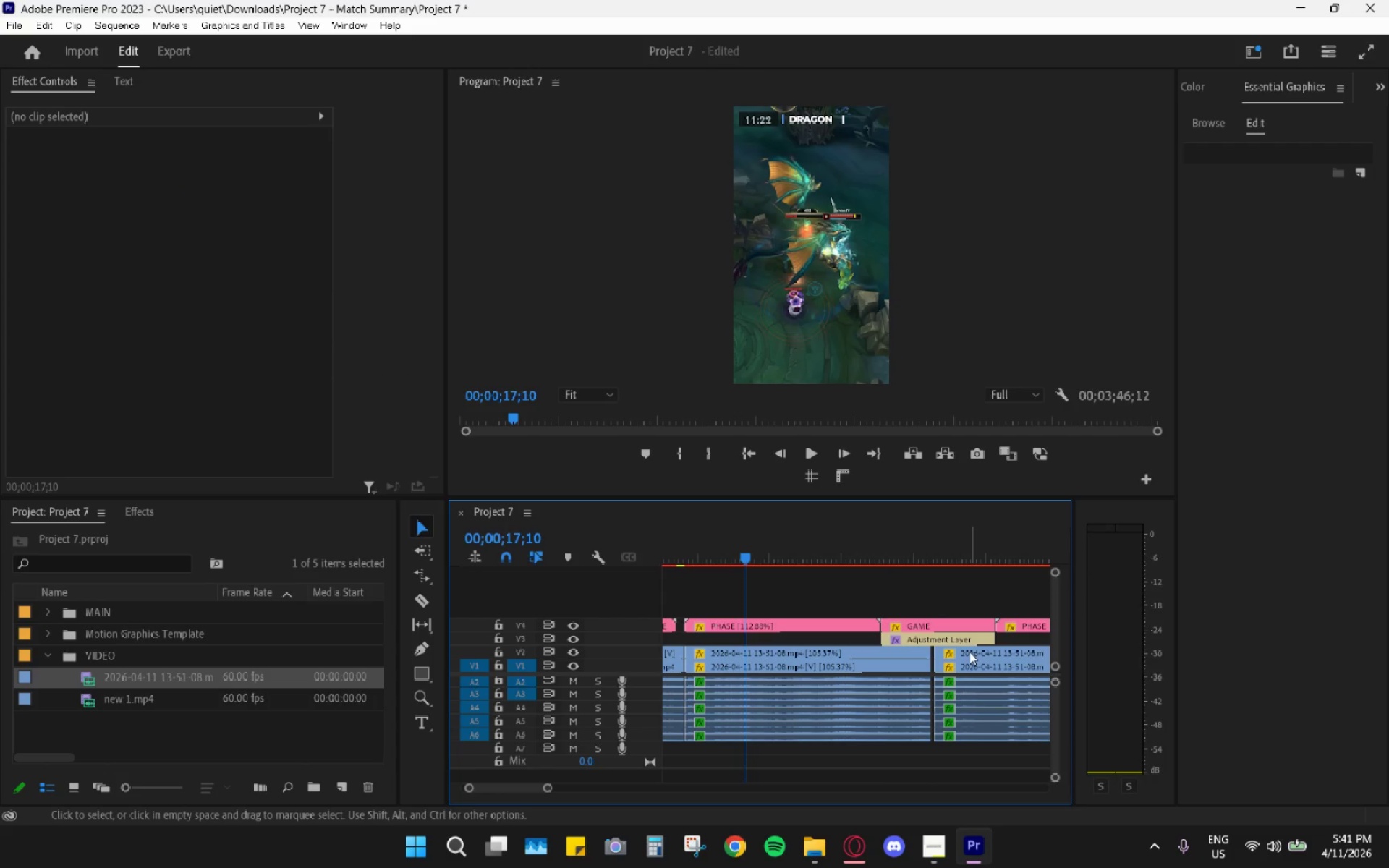 
hold_key(key=AltLeft, duration=0.59)
scroll: coordinate [975, 667], scroll_direction: down, amount: 11.0
 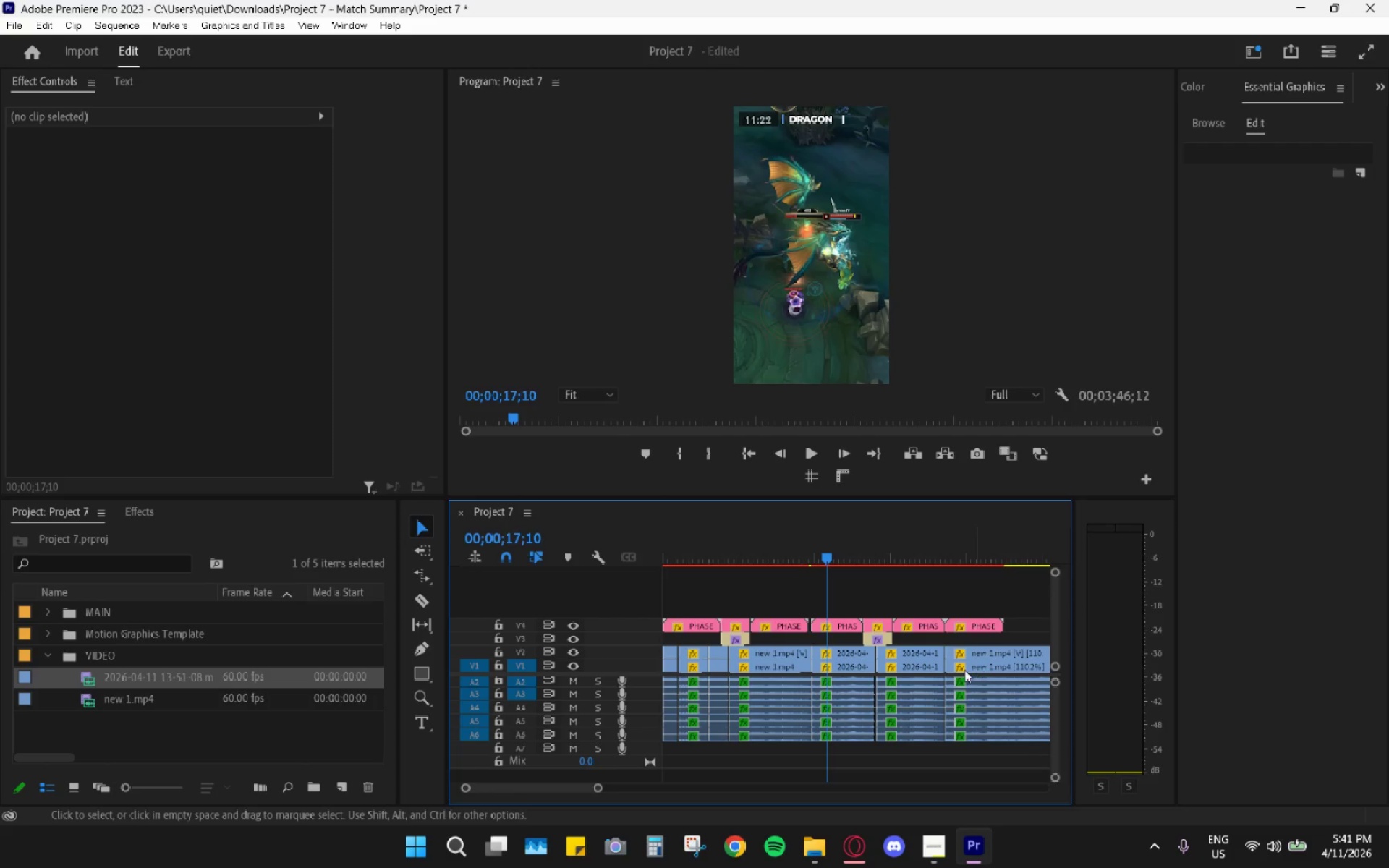 
key(Alt+AltLeft)
 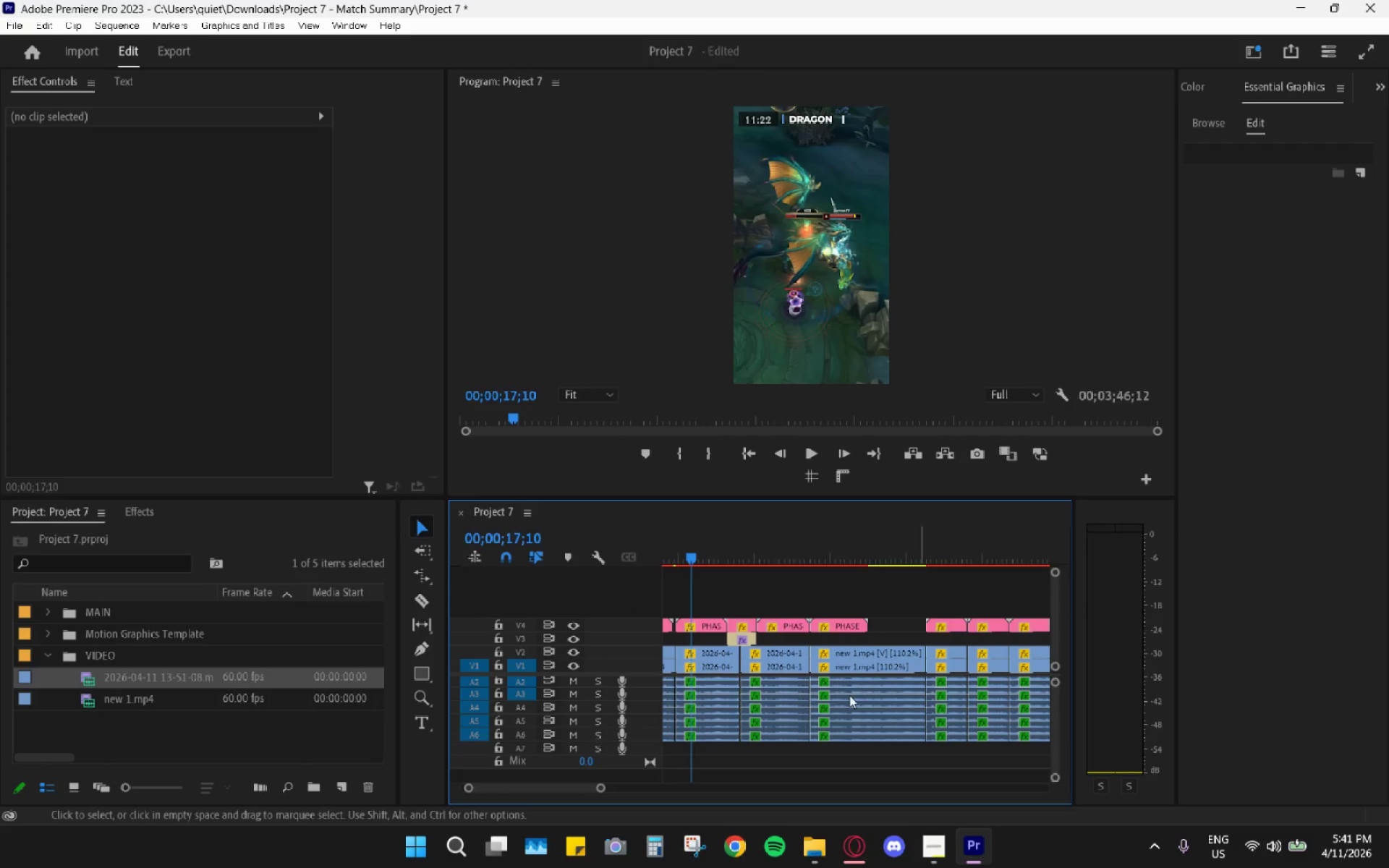 
hold_key(key=AltLeft, duration=0.73)
 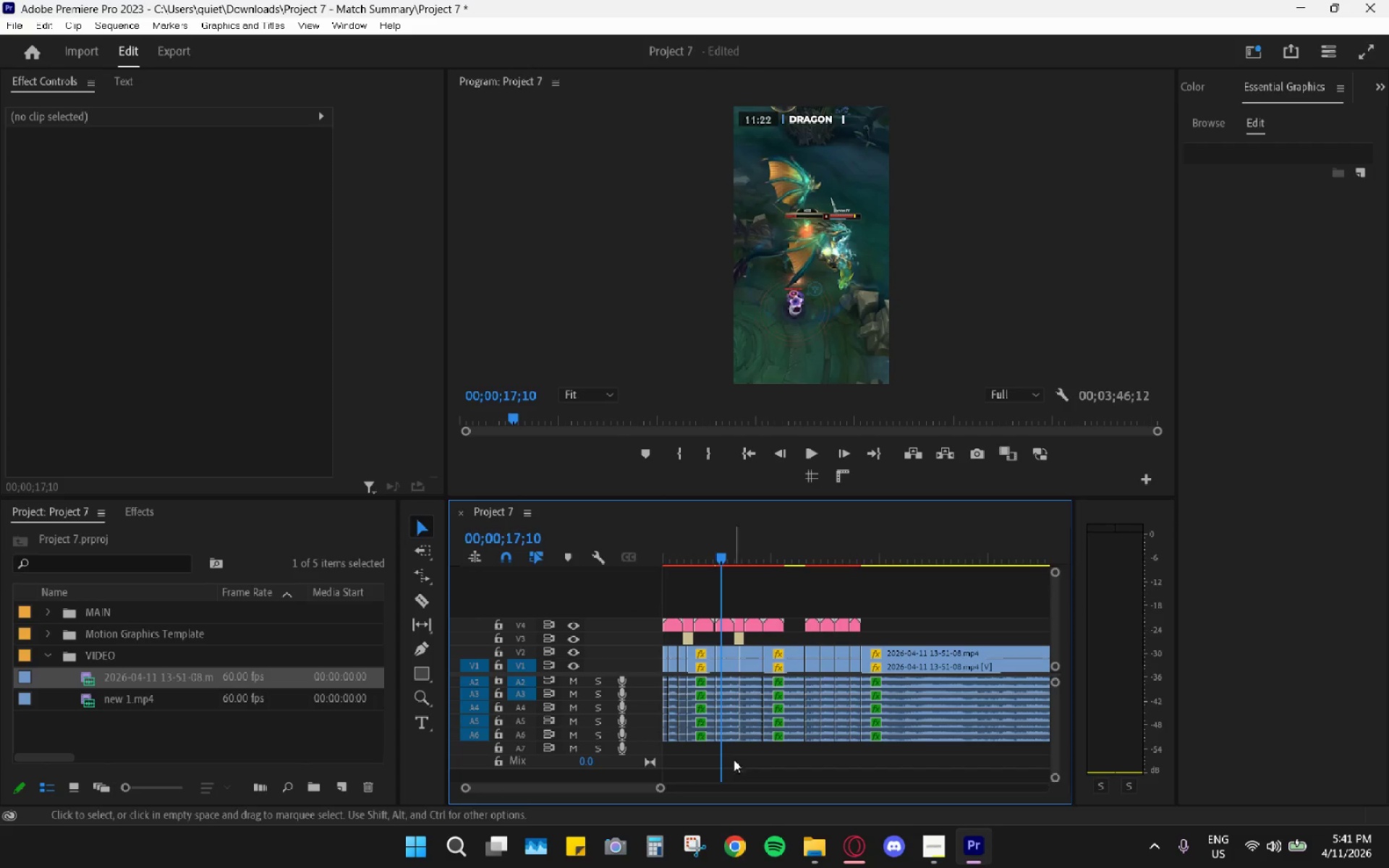 
scroll: coordinate [848, 697], scroll_direction: down, amount: 14.0
 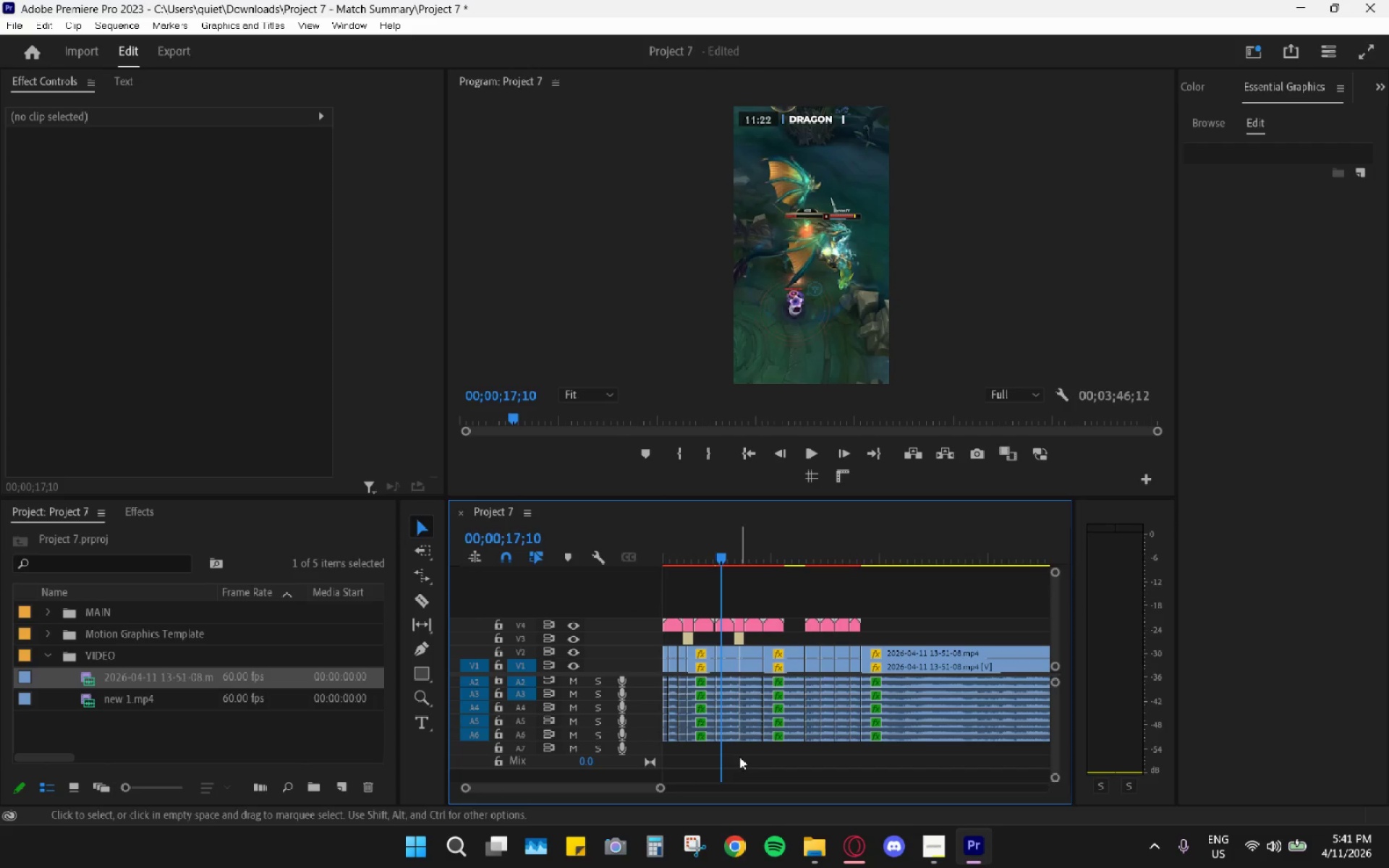 
left_click_drag(start_coordinate=[723, 761], to_coordinate=[770, 765])
 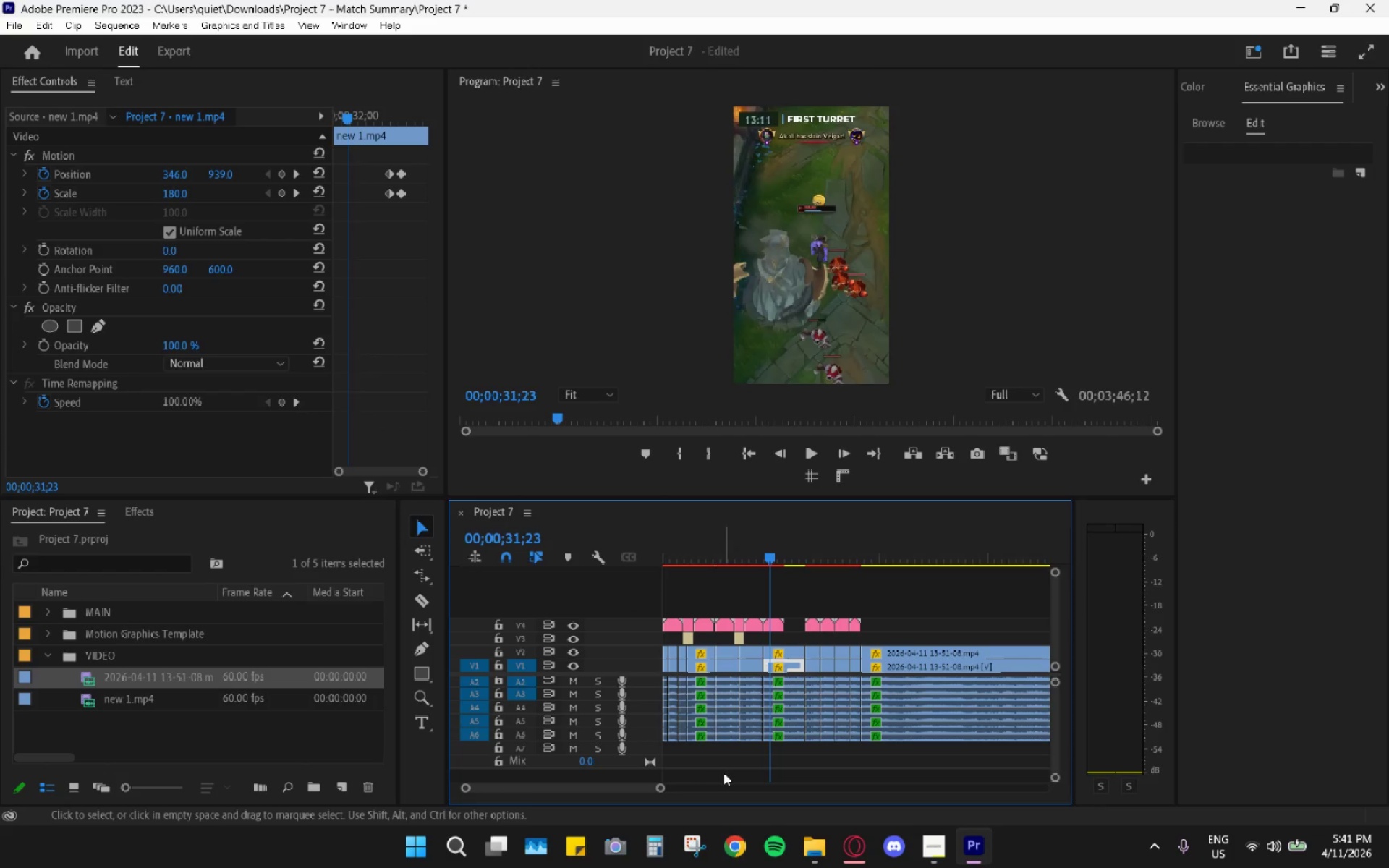 
left_click_drag(start_coordinate=[723, 771], to_coordinate=[939, 646])
 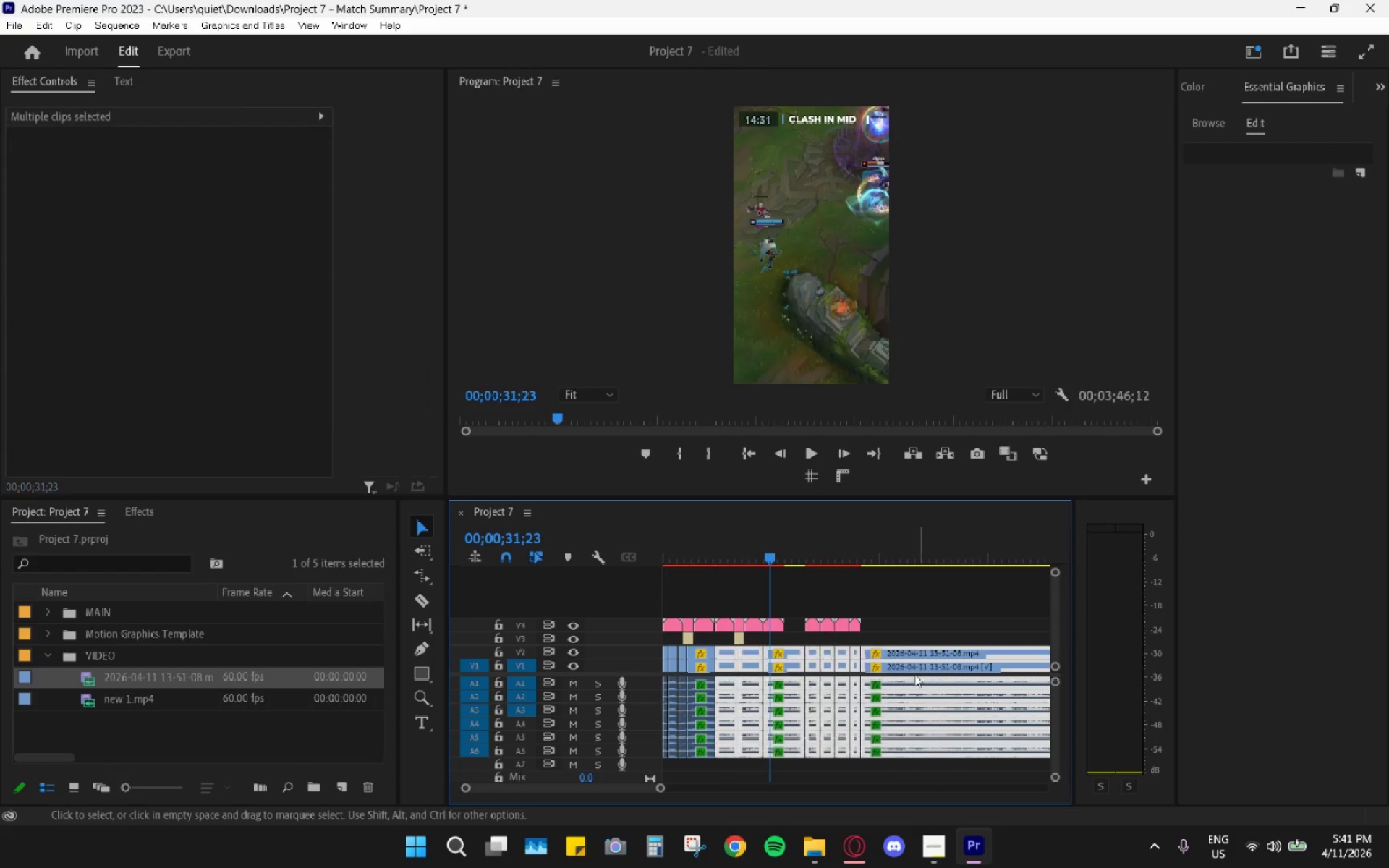 
hold_key(key=AltLeft, duration=0.64)
hold_key(key=AltLeft, duration=0.66)
hold_key(key=AltLeft, duration=1.62)
scroll: coordinate [808, 713], scroll_direction: up, amount: 18.0
 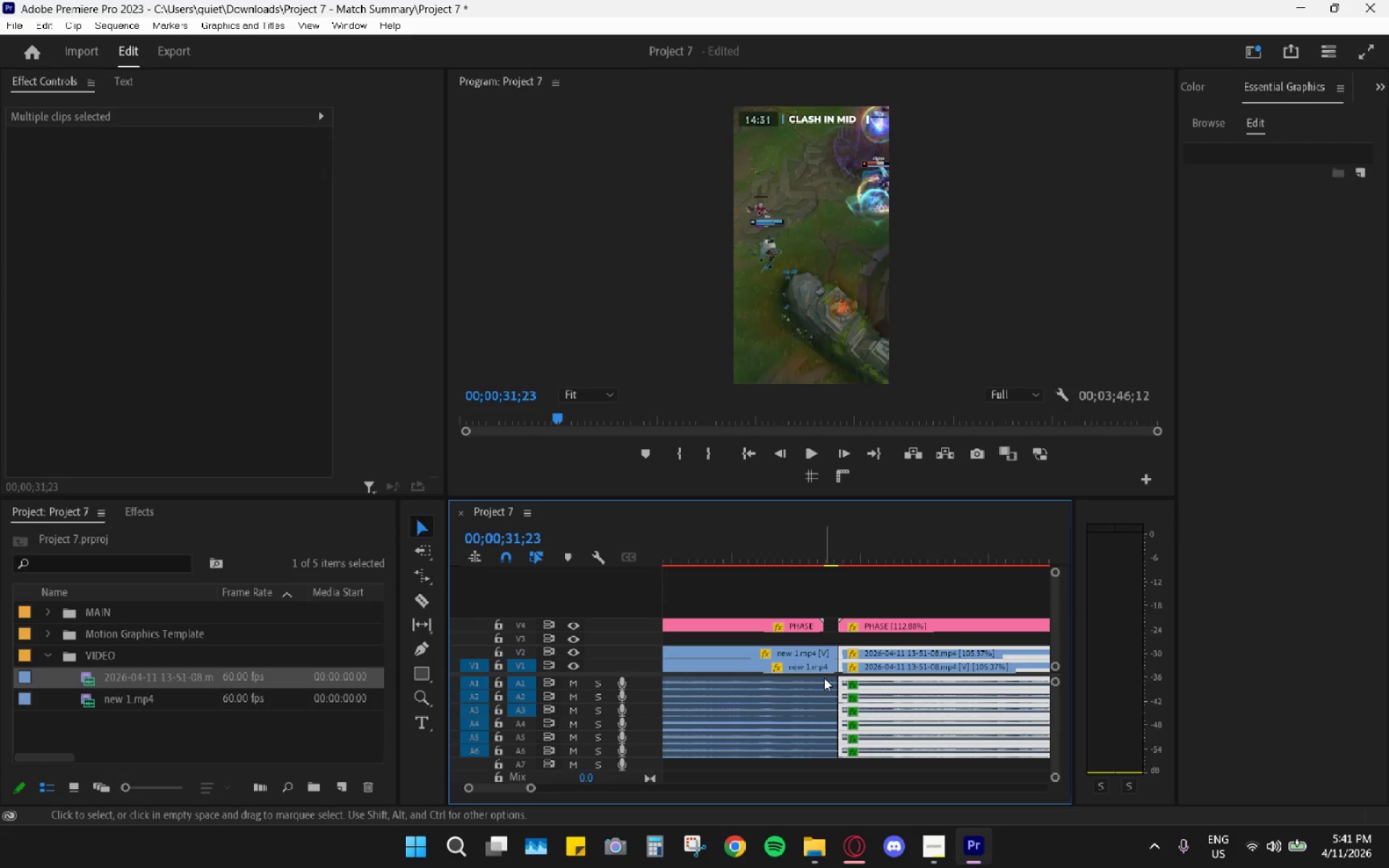 
hold_key(key=AltLeft, duration=1.02)
scroll: coordinate [827, 672], scroll_direction: down, amount: 18.0
 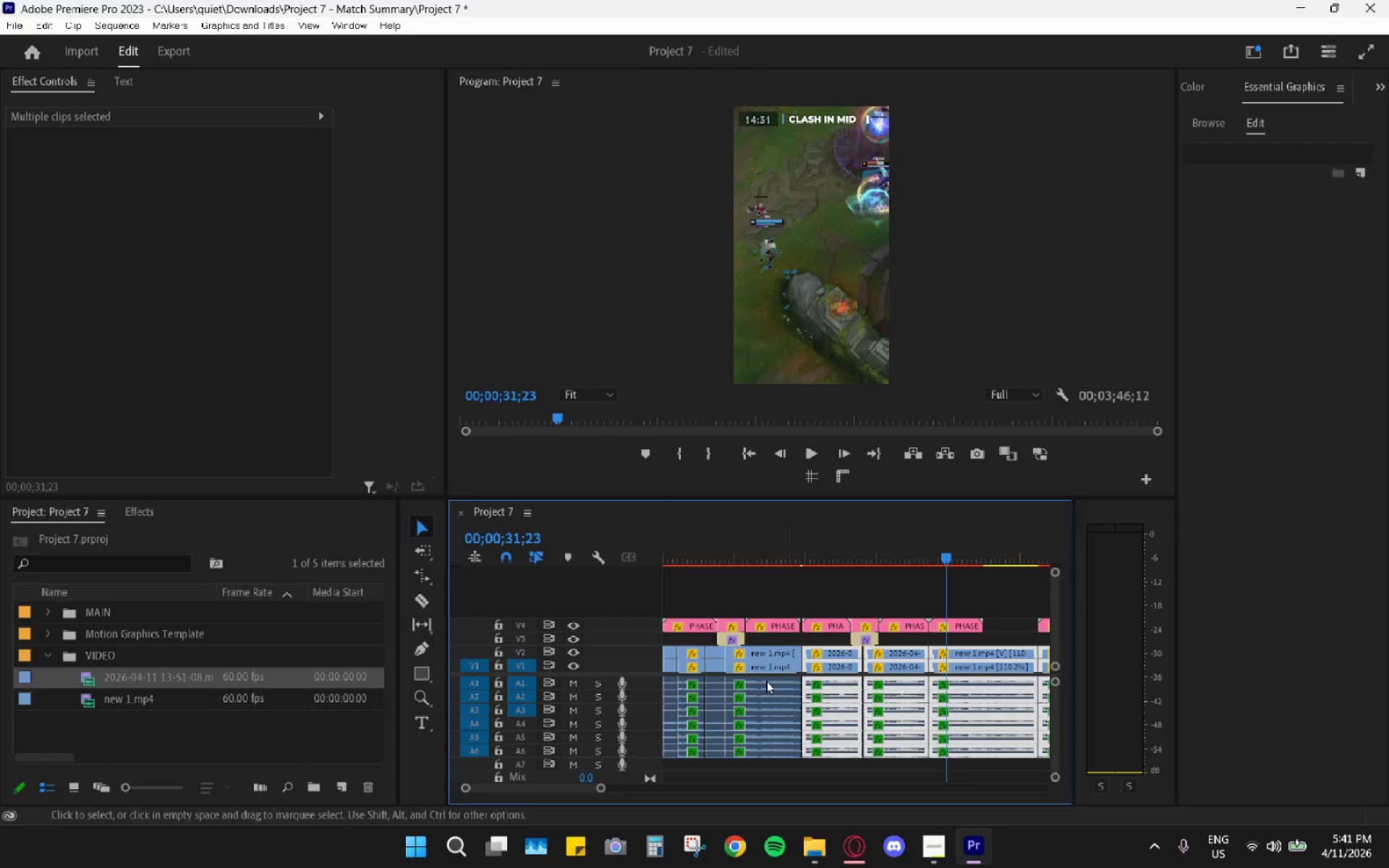 
hold_key(key=AltLeft, duration=1.19)
scroll: coordinate [741, 682], scroll_direction: up, amount: 23.0
 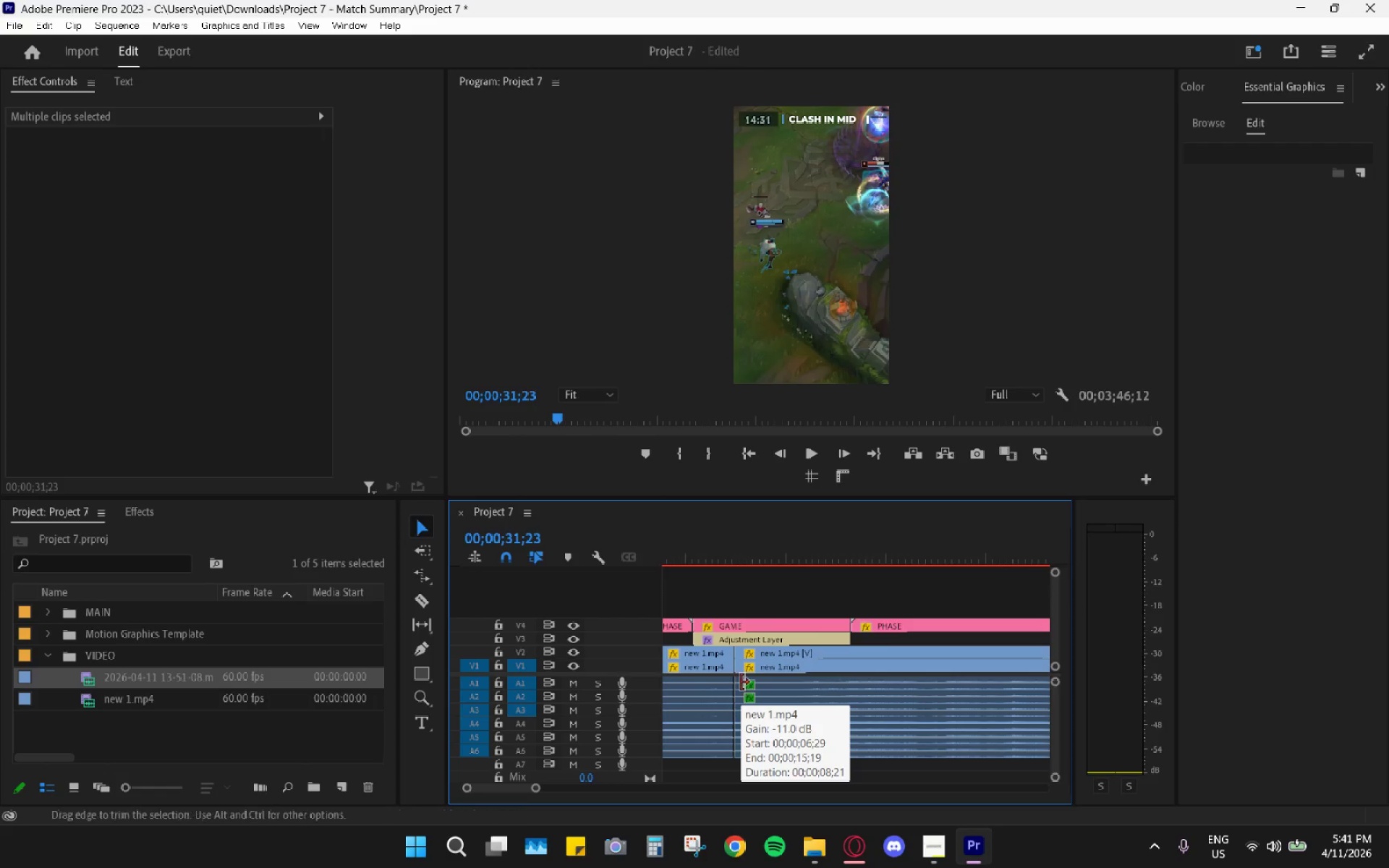 
hold_key(key=AltLeft, duration=1.41)
hold_key(key=AltLeft, duration=1.2)
scroll: coordinate [776, 653], scroll_direction: down, amount: 9.0
 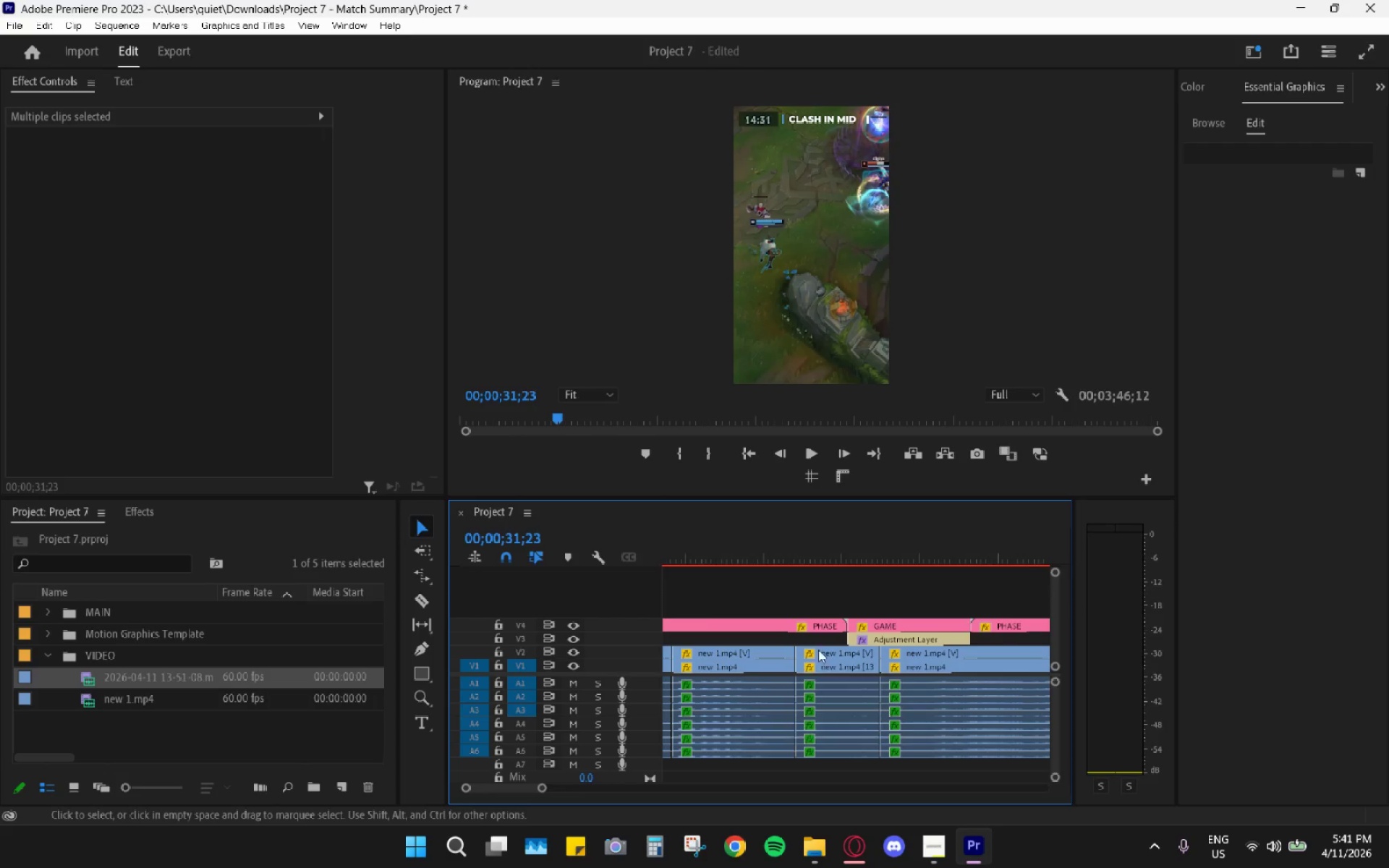 
hold_key(key=AltLeft, duration=0.55)
 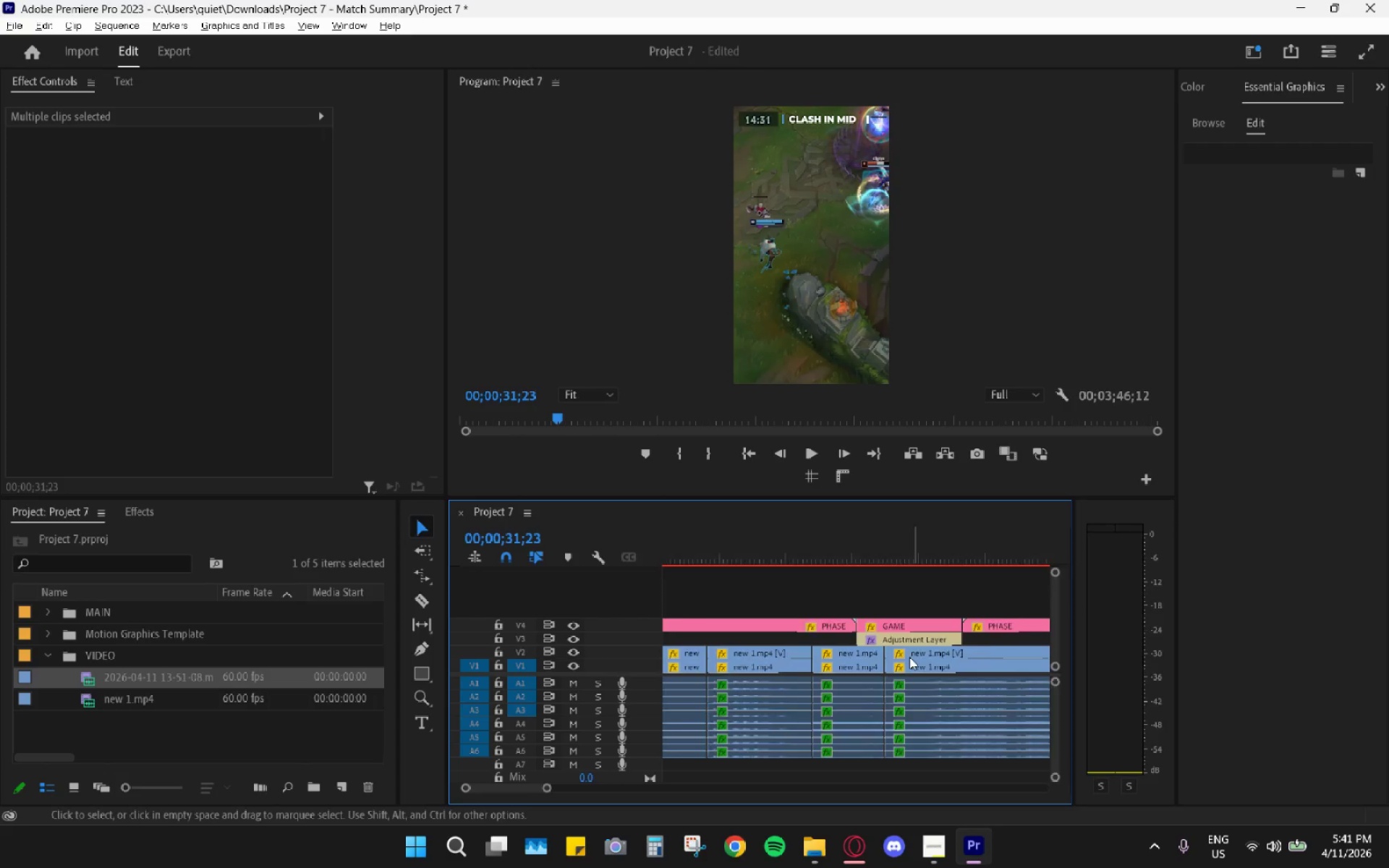 
hold_key(key=AltLeft, duration=1.52)
 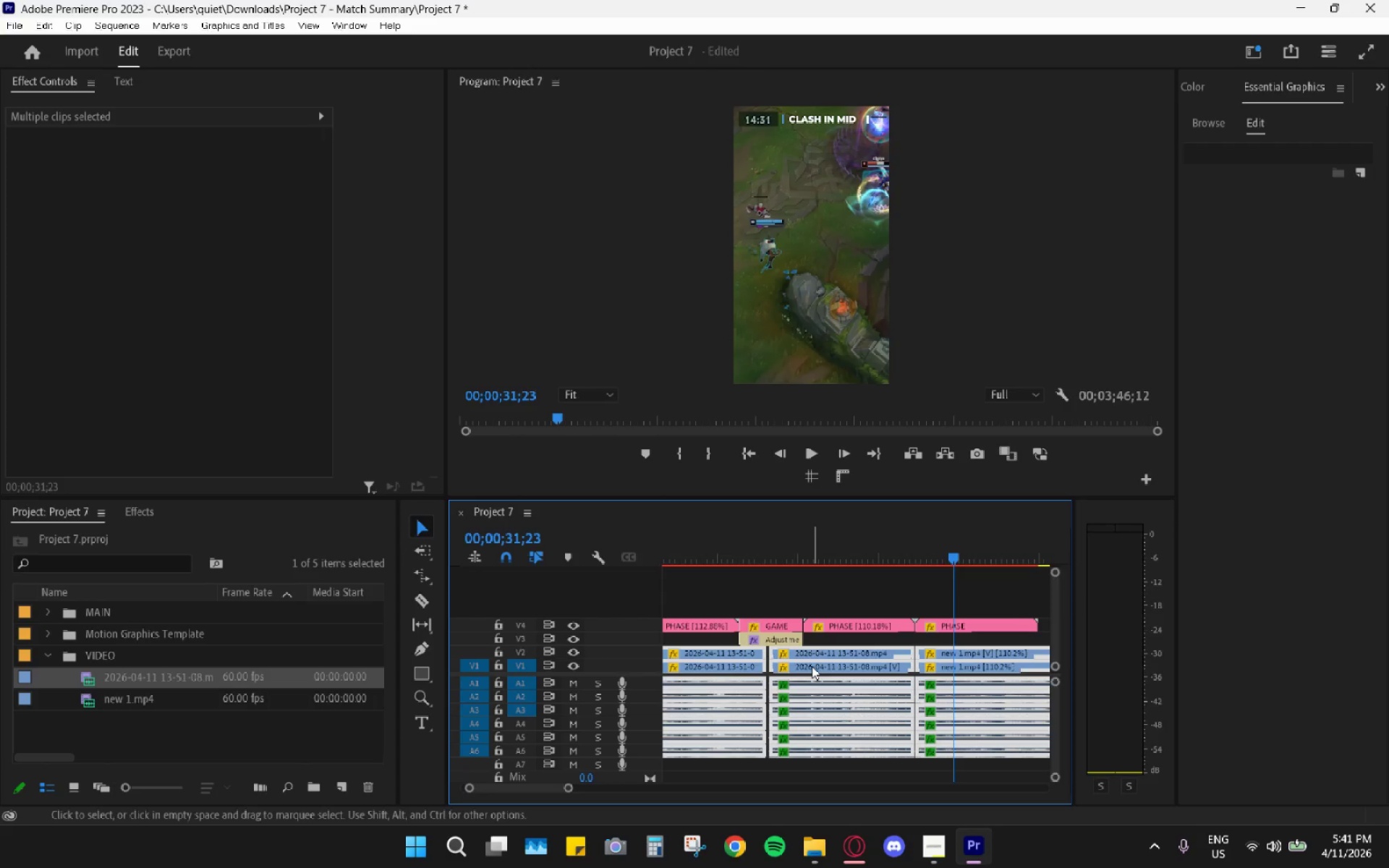 
scroll: coordinate [915, 658], scroll_direction: up, amount: 5.0
 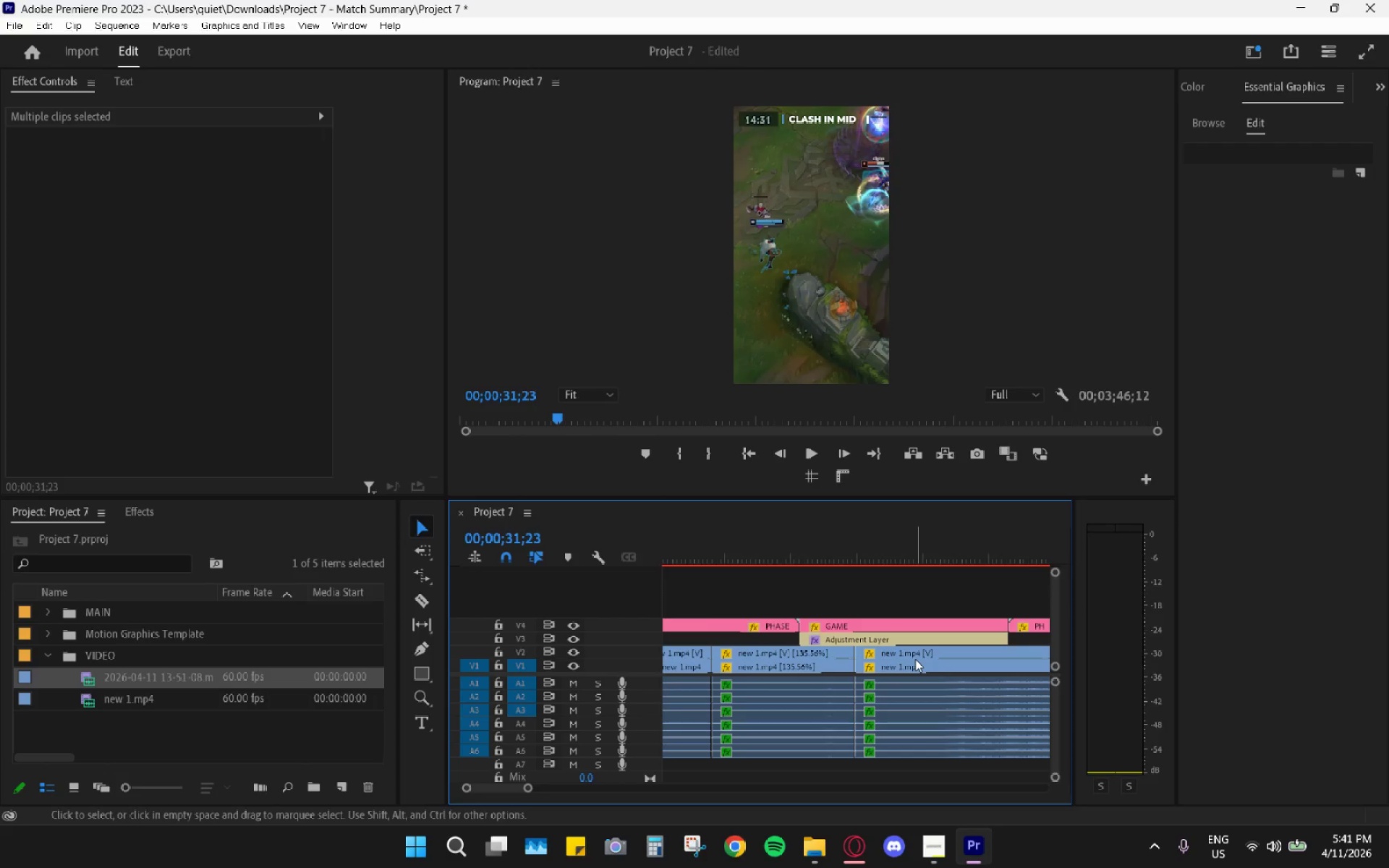 
hold_key(key=AltLeft, duration=0.45)
scroll: coordinate [828, 662], scroll_direction: down, amount: 10.0
 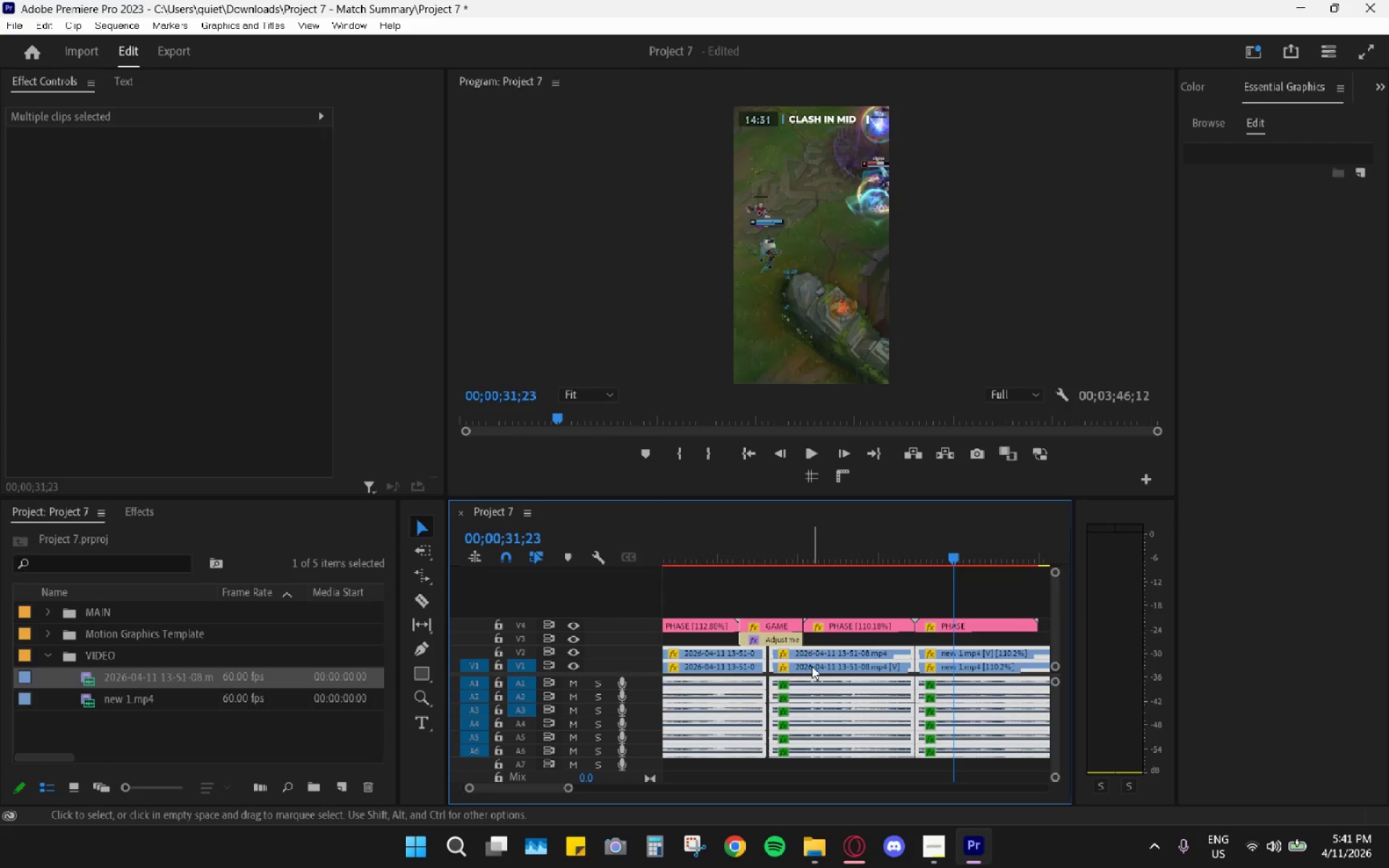 
left_click([836, 640])
 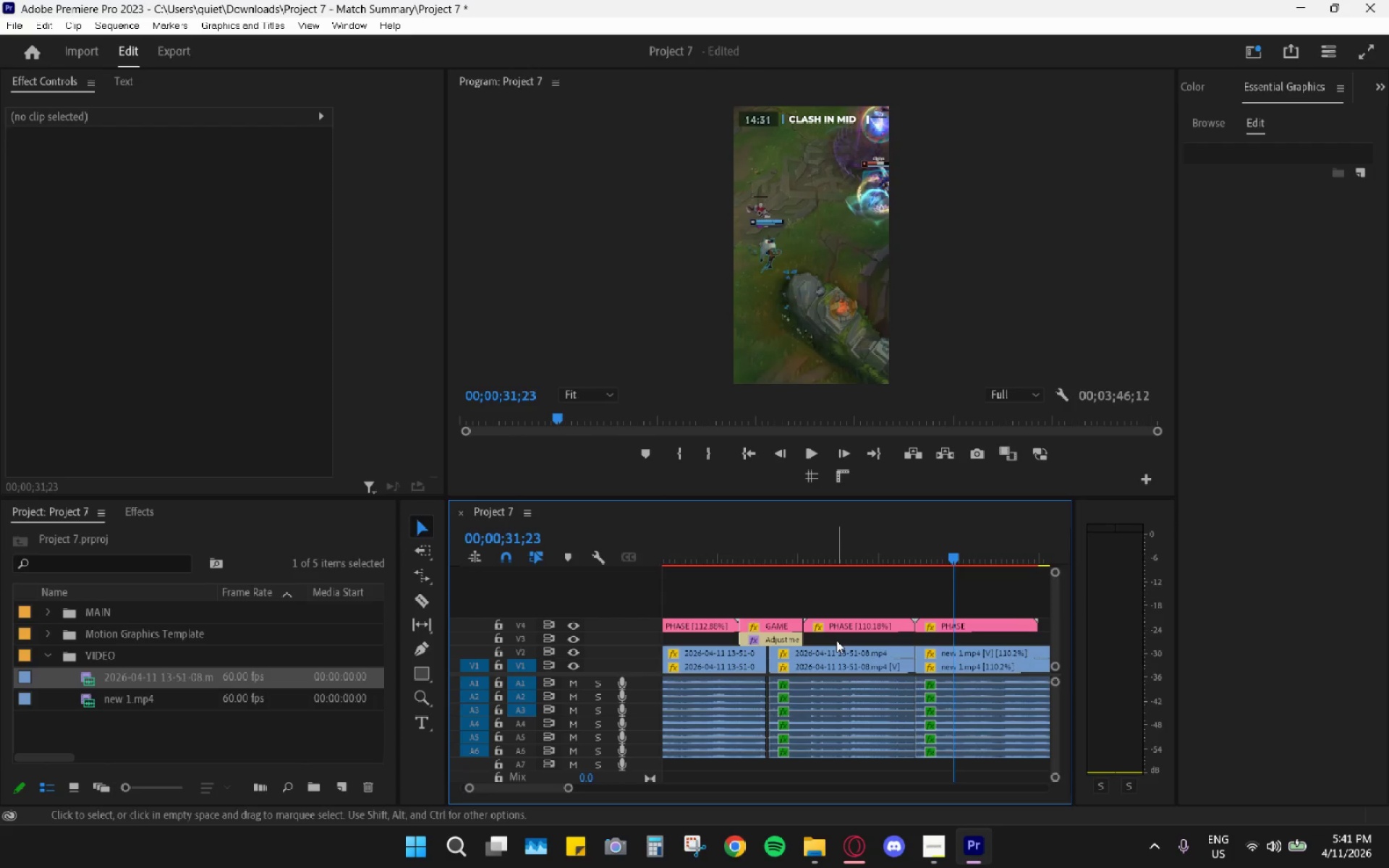 
left_click_drag(start_coordinate=[836, 640], to_coordinate=[1043, 741])
 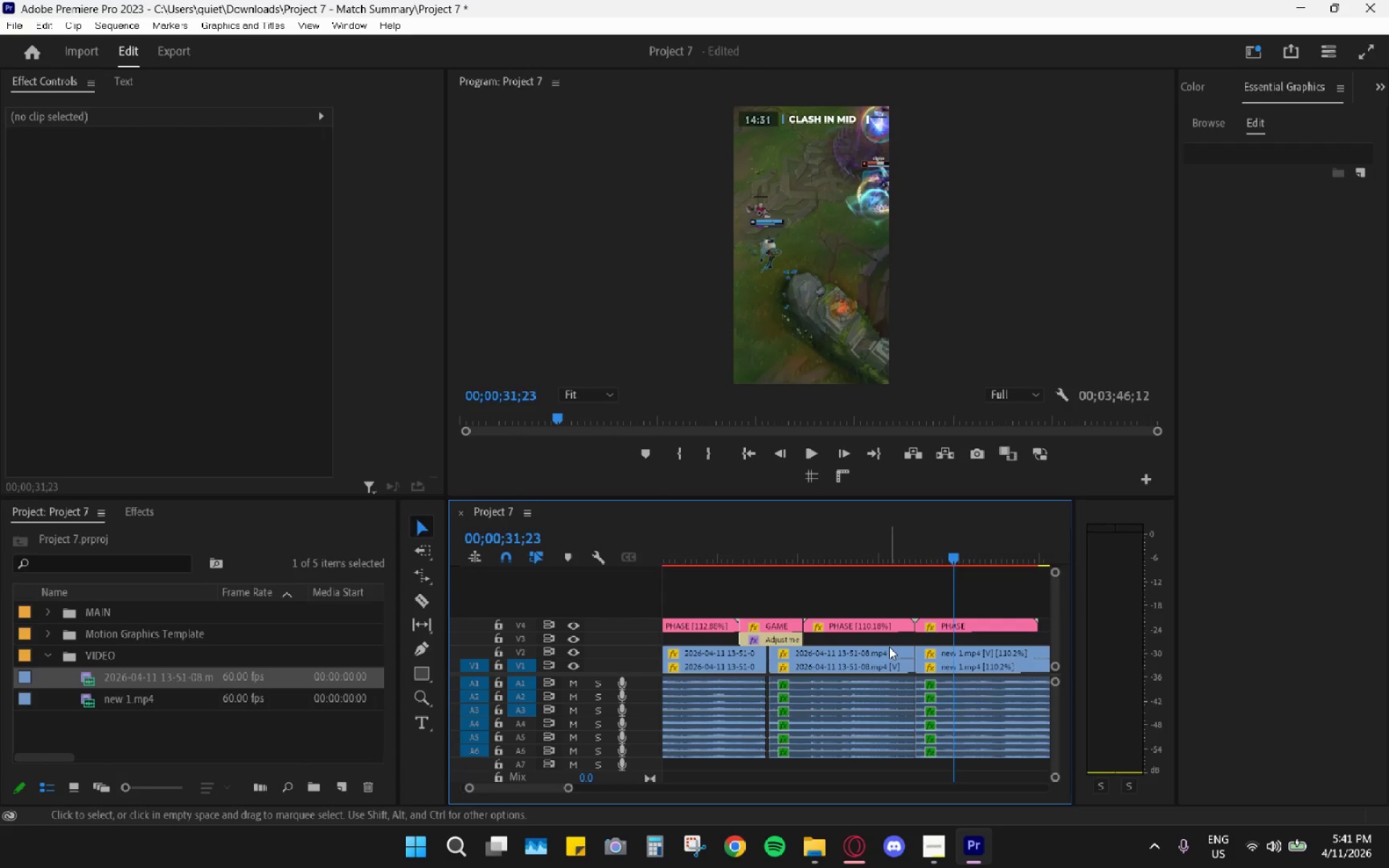 
hold_key(key=AltLeft, duration=1.25)
scroll: coordinate [860, 663], scroll_direction: down, amount: 18.0
 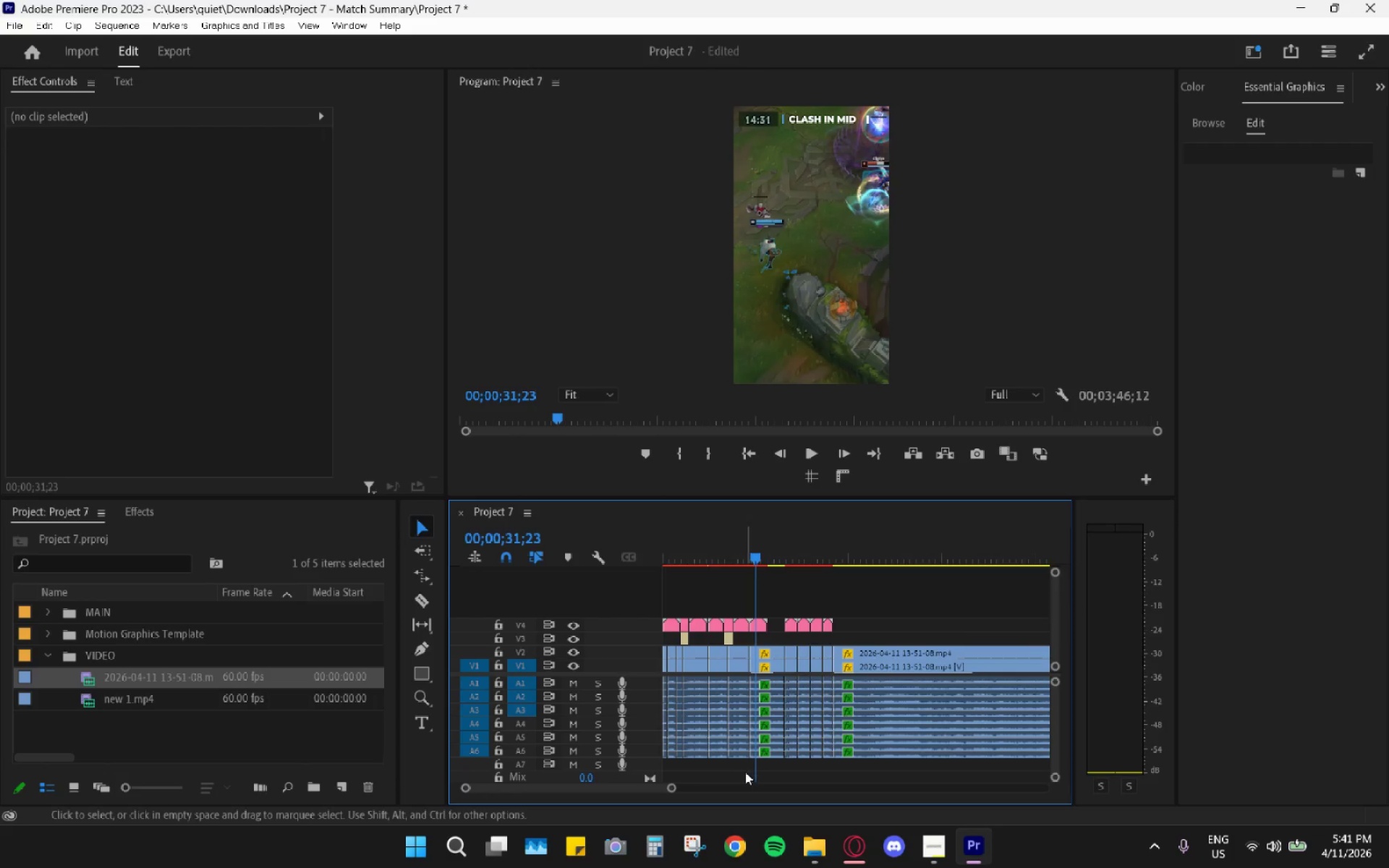 
left_click_drag(start_coordinate=[742, 773], to_coordinate=[921, 652])
 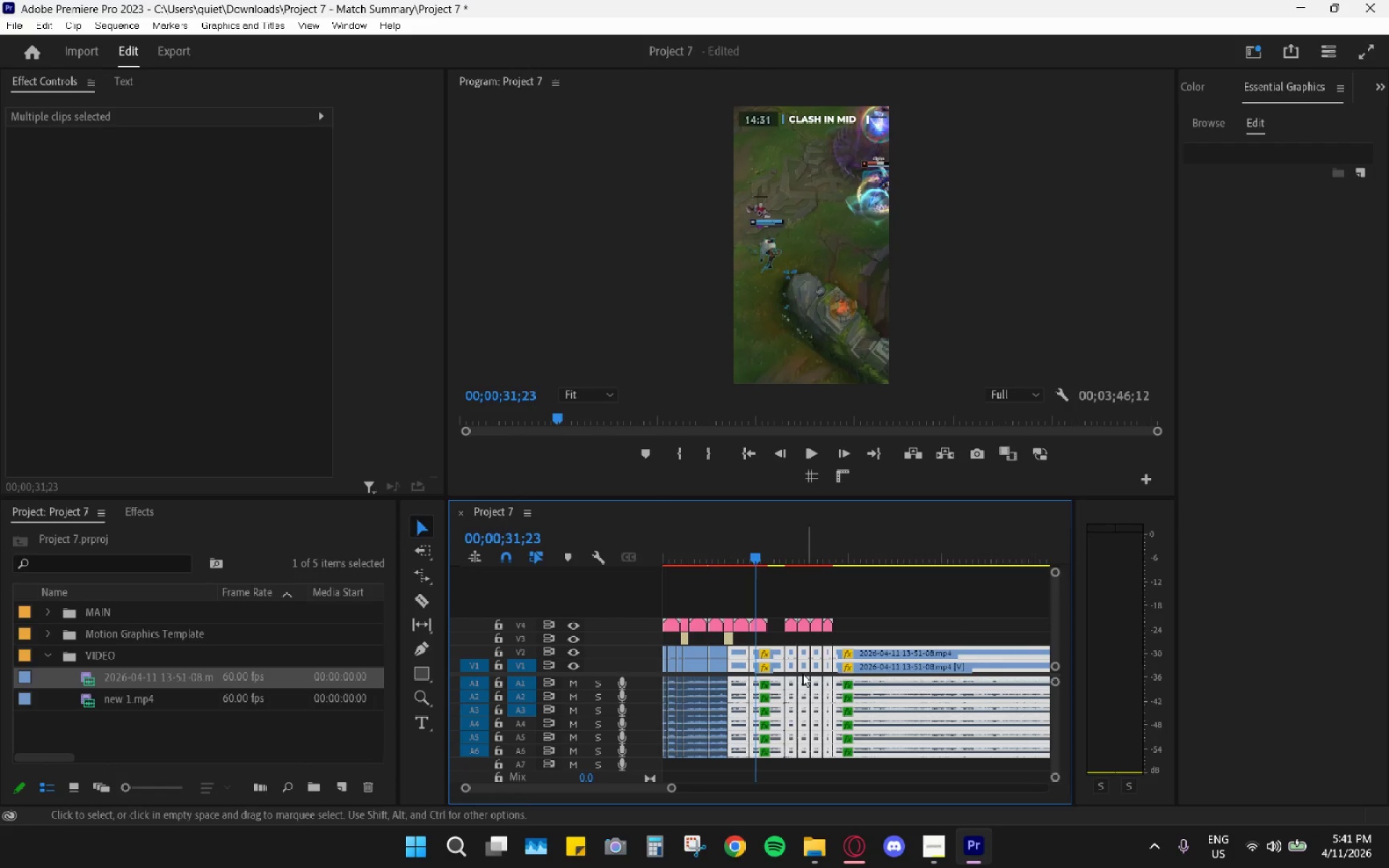 
hold_key(key=AltLeft, duration=1.52)
 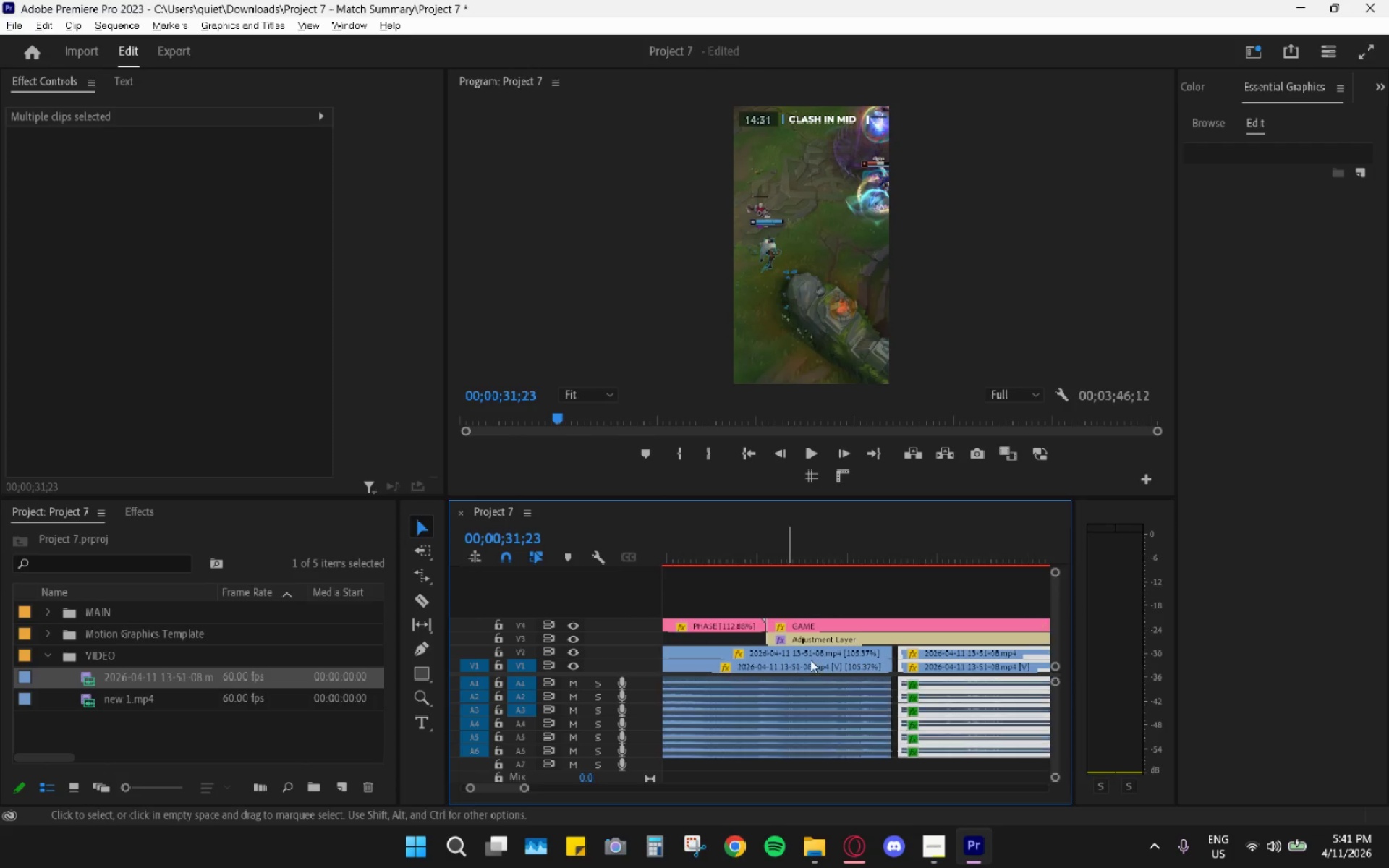 
key(Alt+AltLeft)
 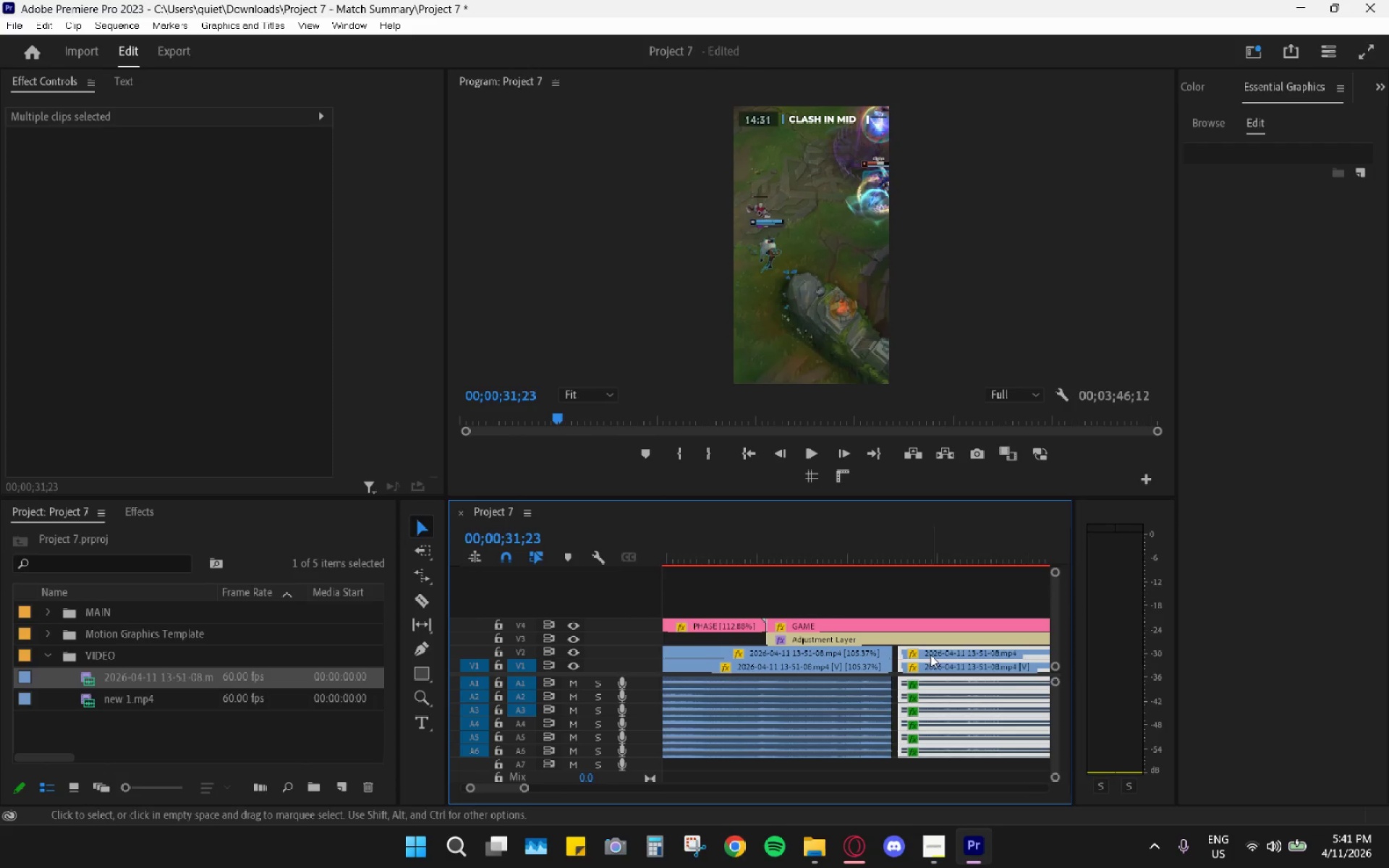 
scroll: coordinate [783, 663], scroll_direction: up, amount: 36.0
 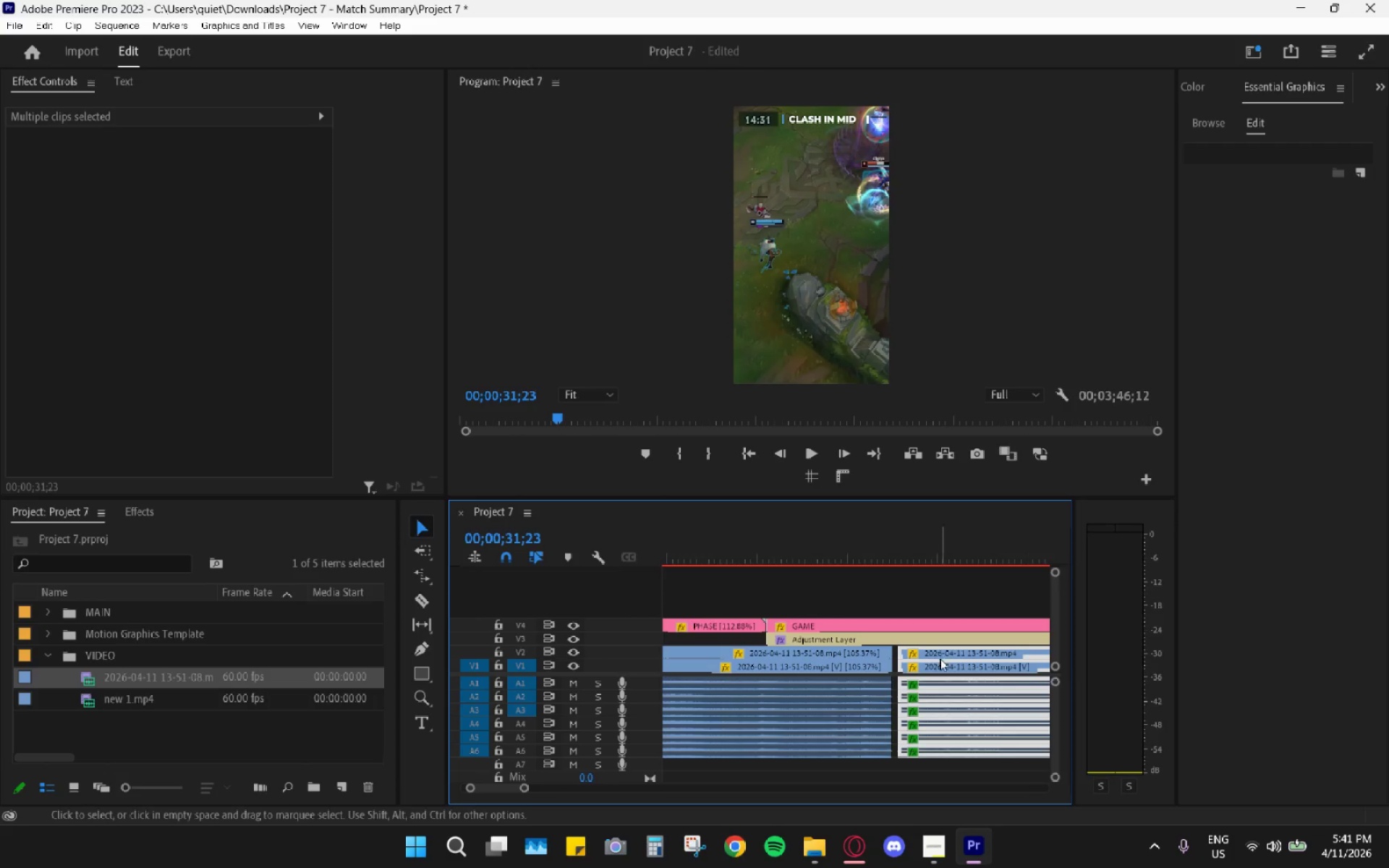 
left_click_drag(start_coordinate=[930, 652], to_coordinate=[925, 652])
 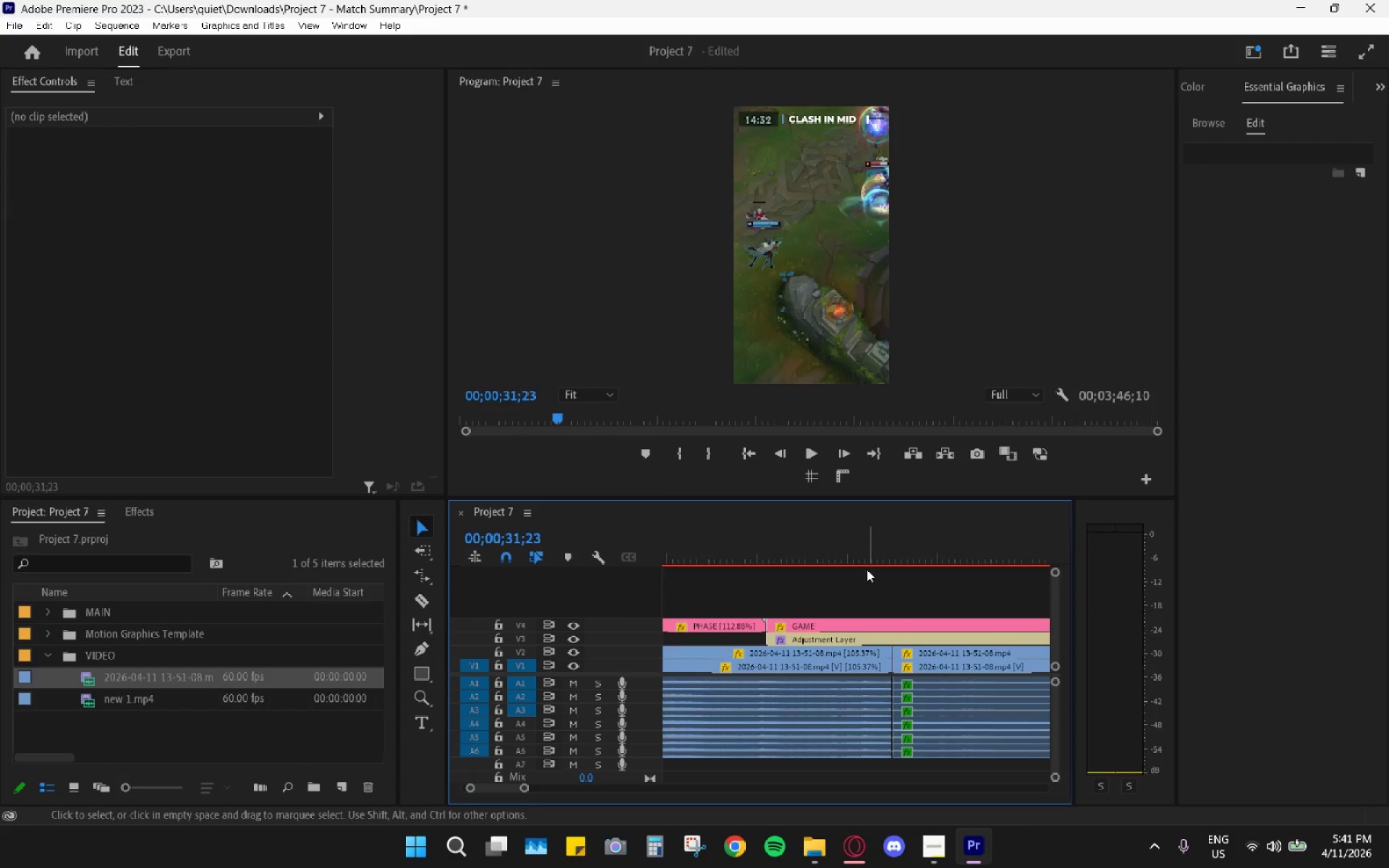 
double_click([868, 560])
 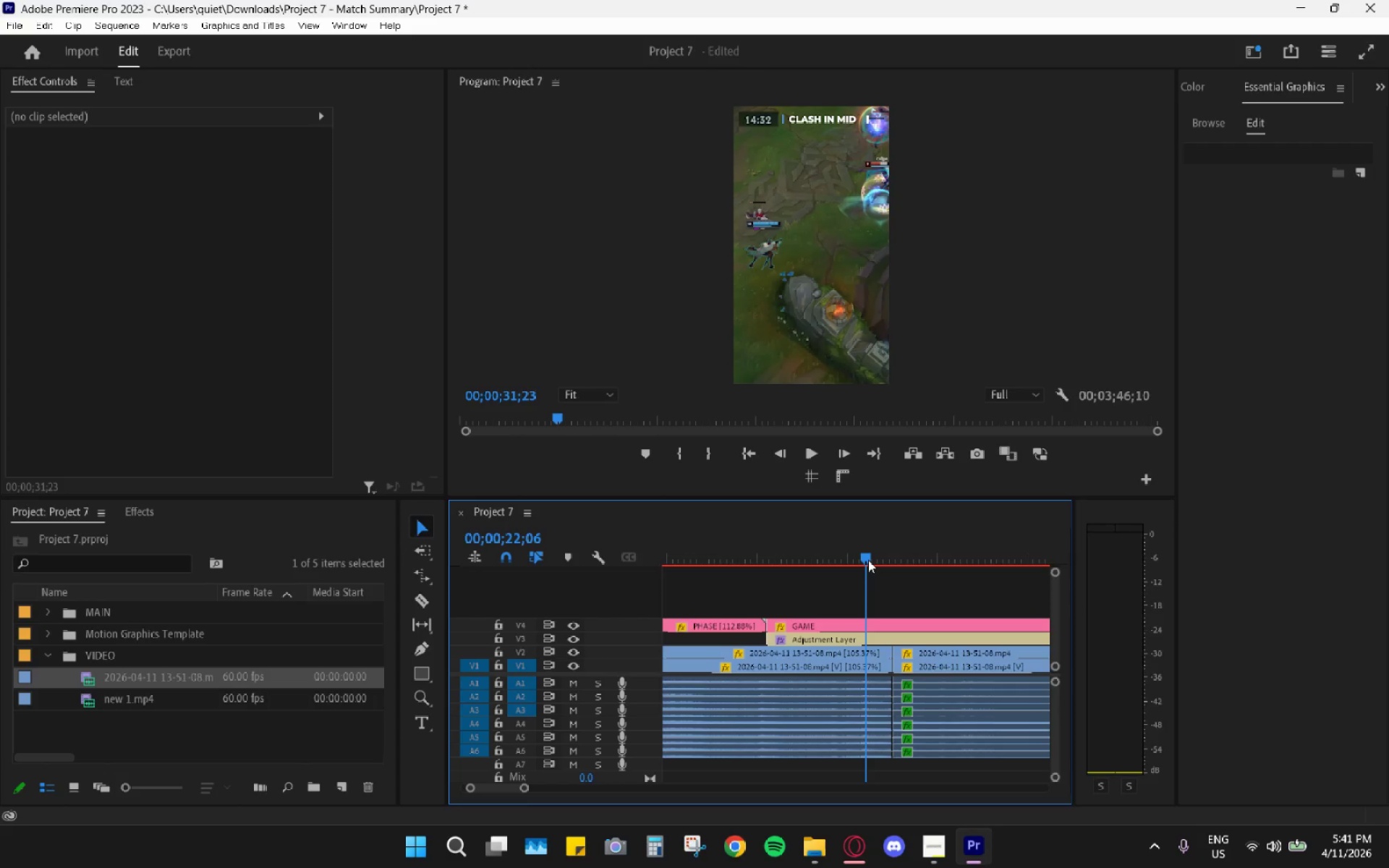 
key(Space)
 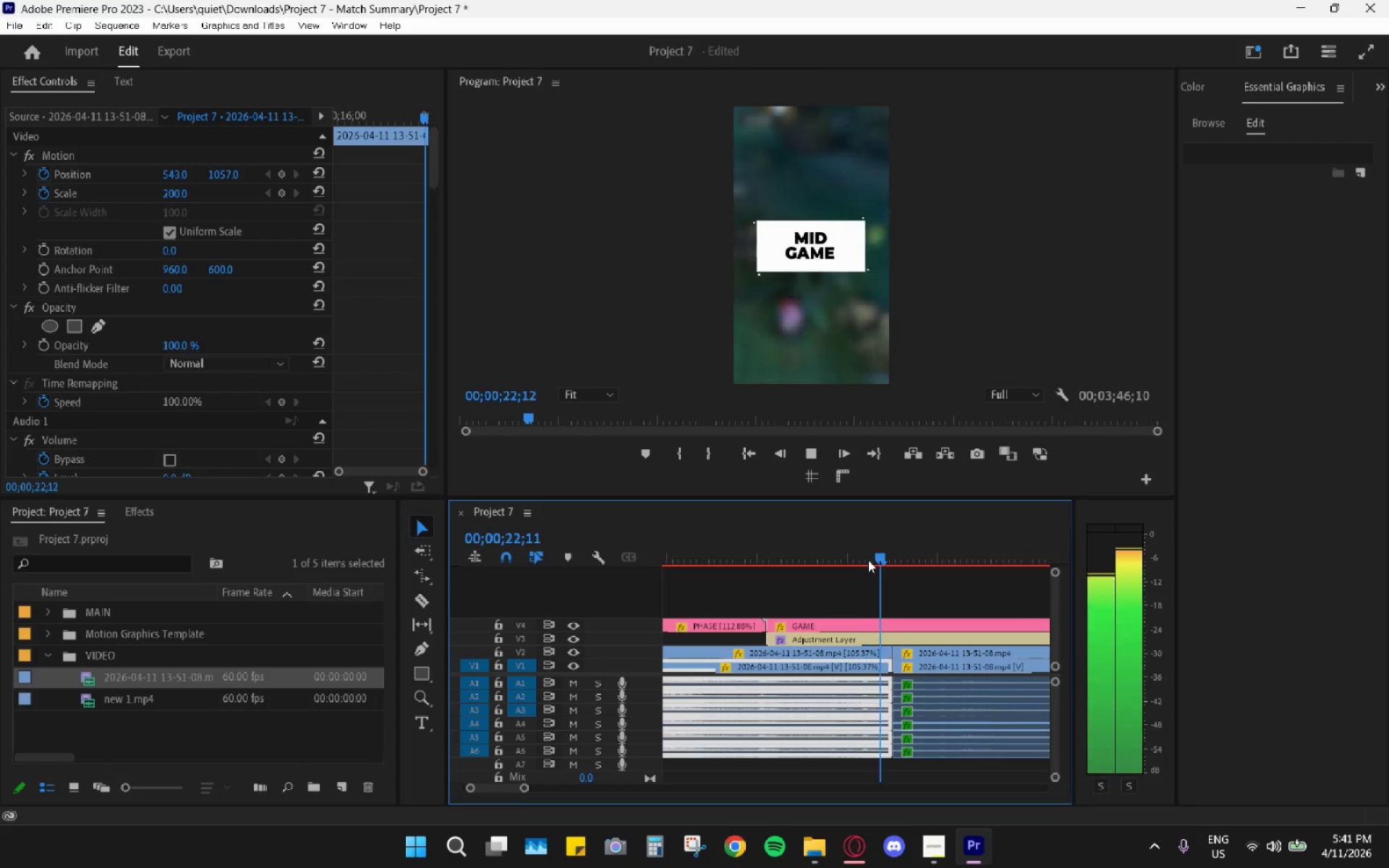 
key(Space)
 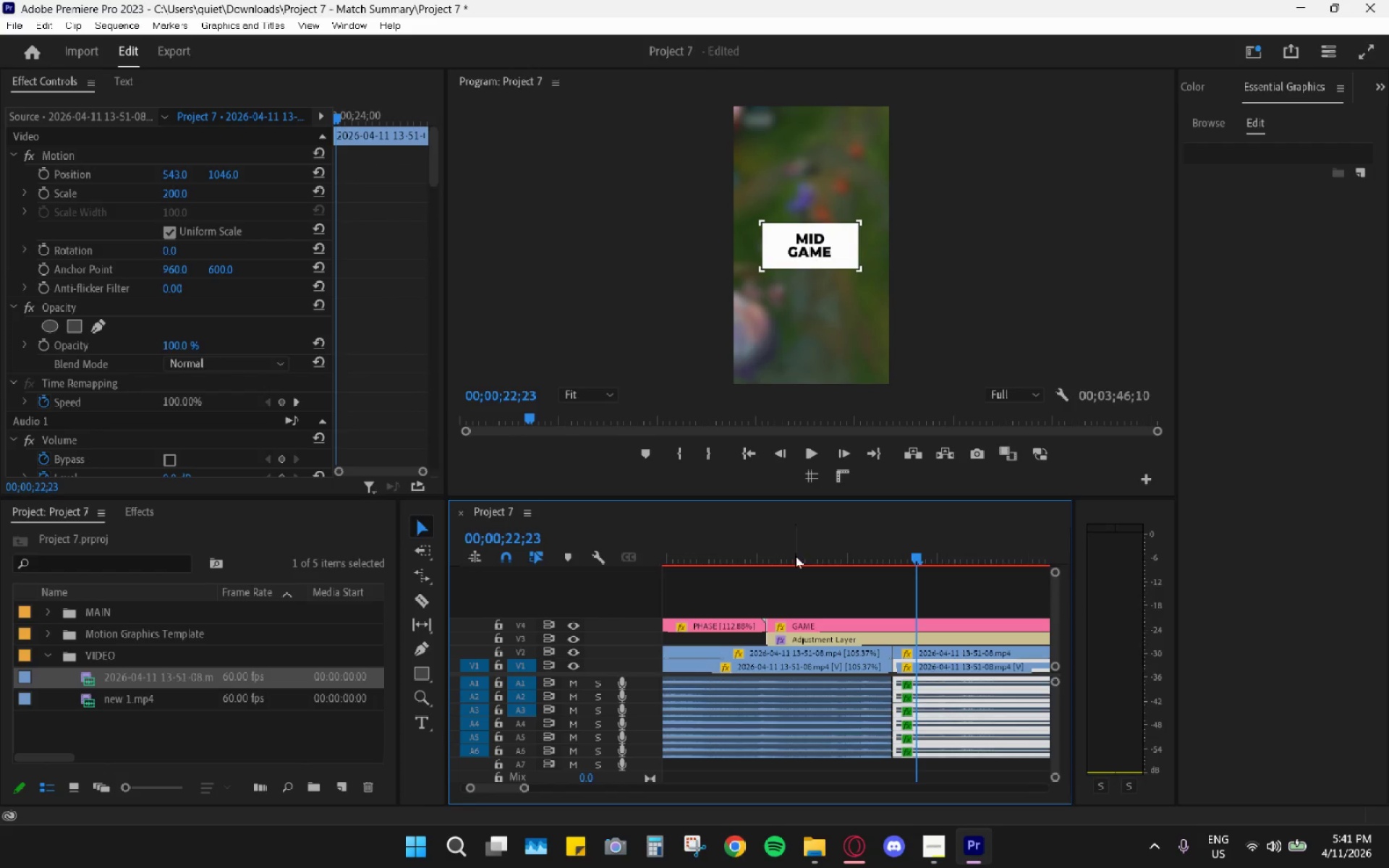 
hold_key(key=AltLeft, duration=0.72)
scroll: coordinate [786, 605], scroll_direction: down, amount: 6.0
 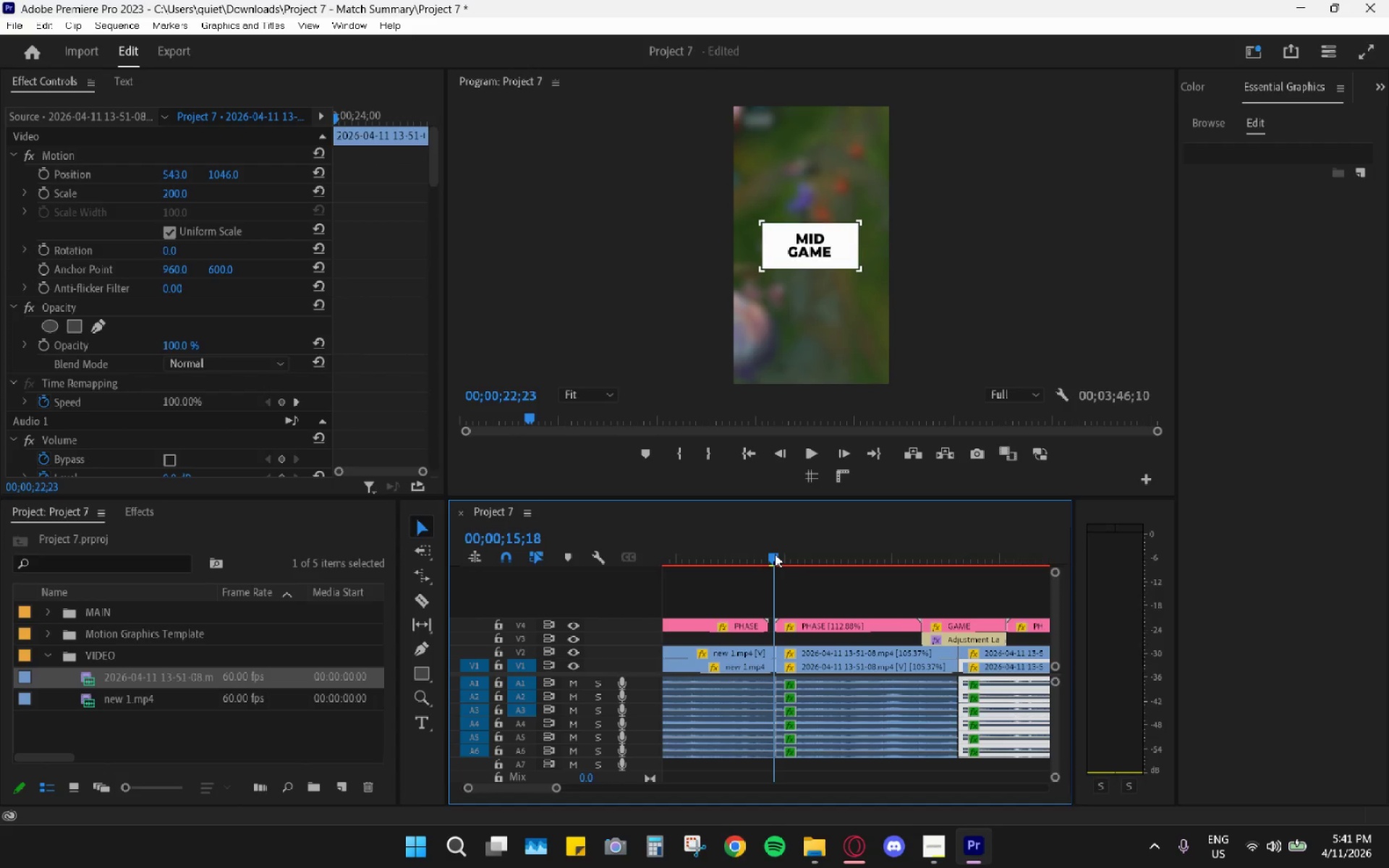 
key(Space)
 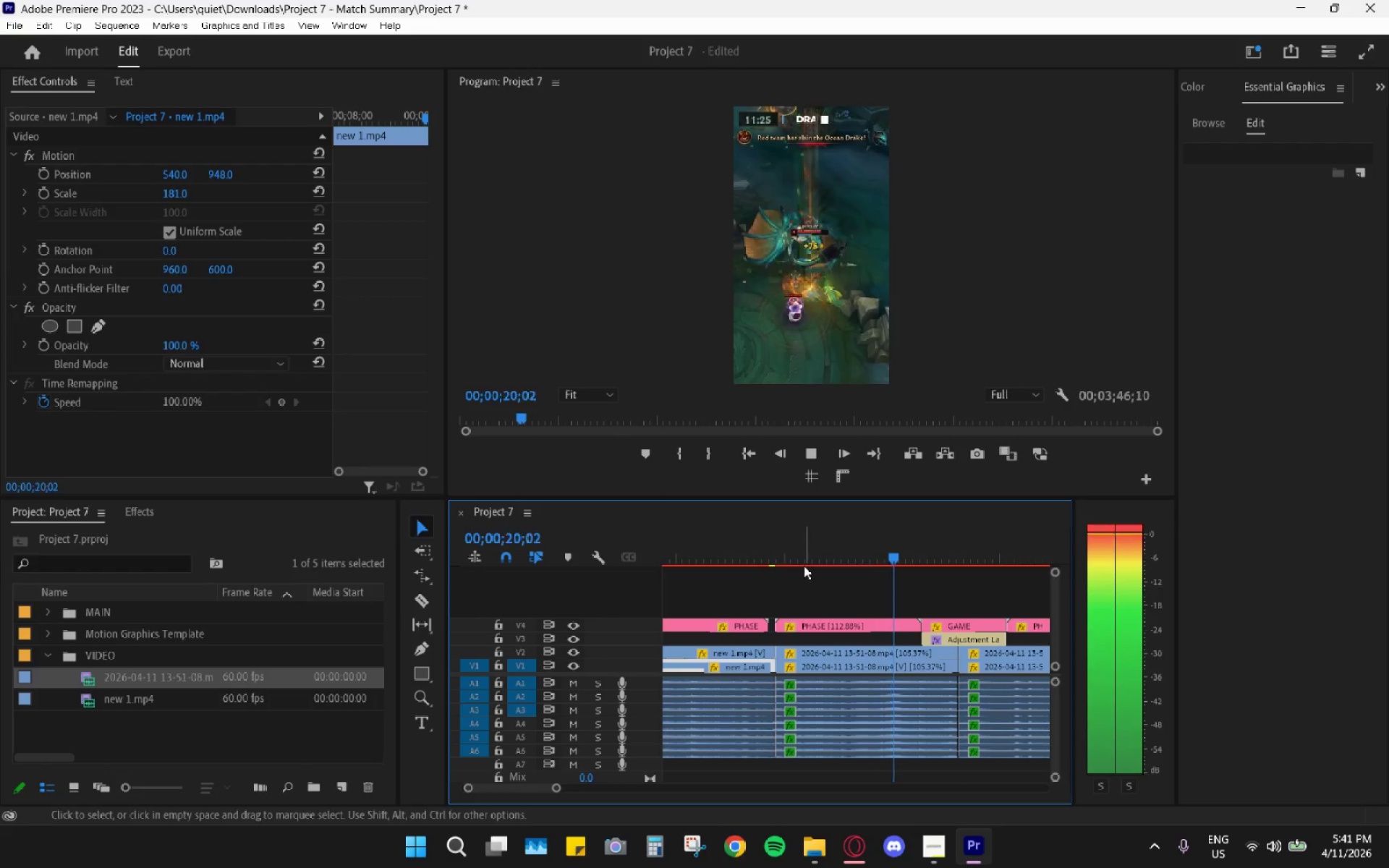 
wait(10.05)
 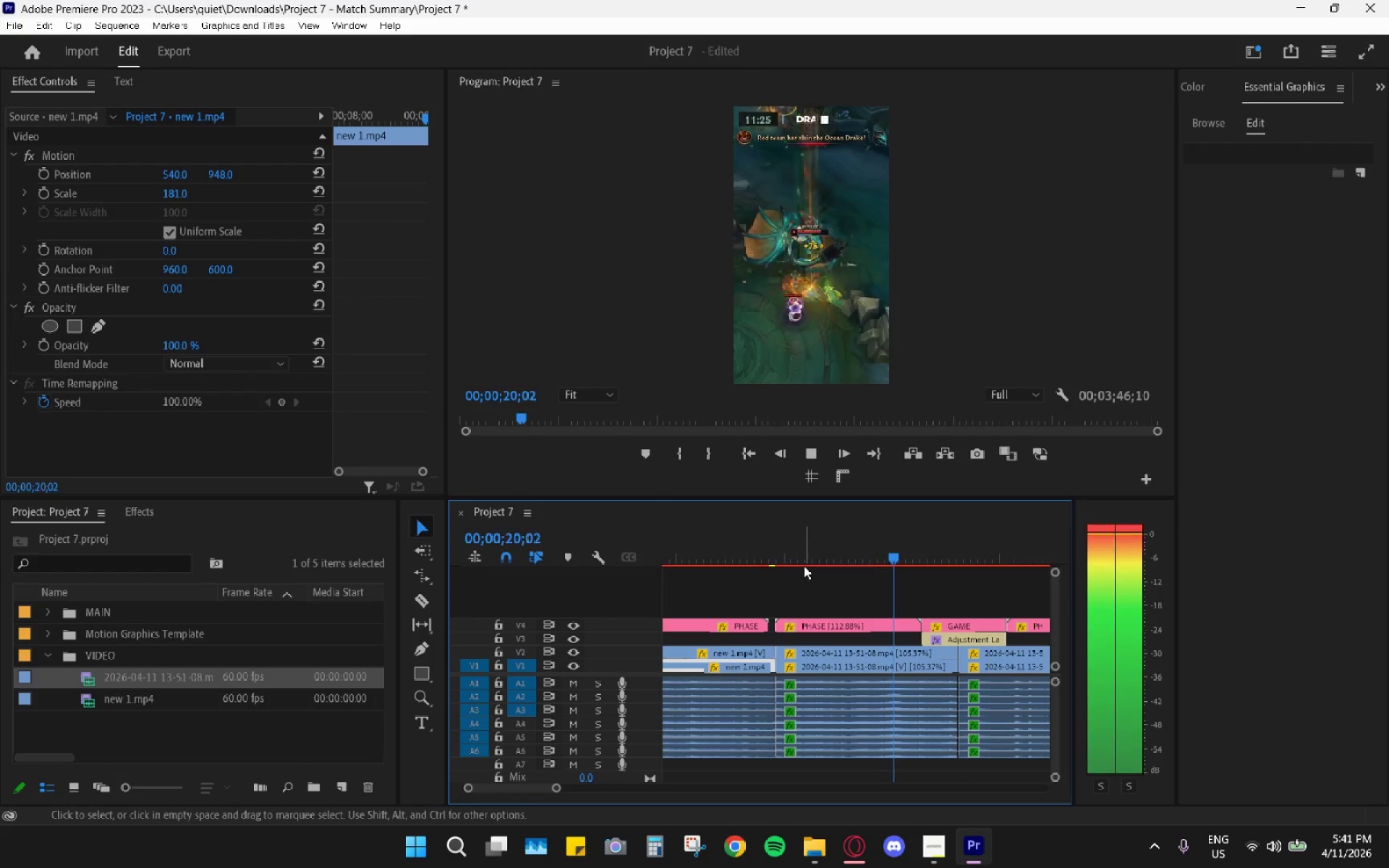 
hold_key(key=AltLeft, duration=0.97)
scroll: coordinate [877, 641], scroll_direction: down, amount: 8.0
 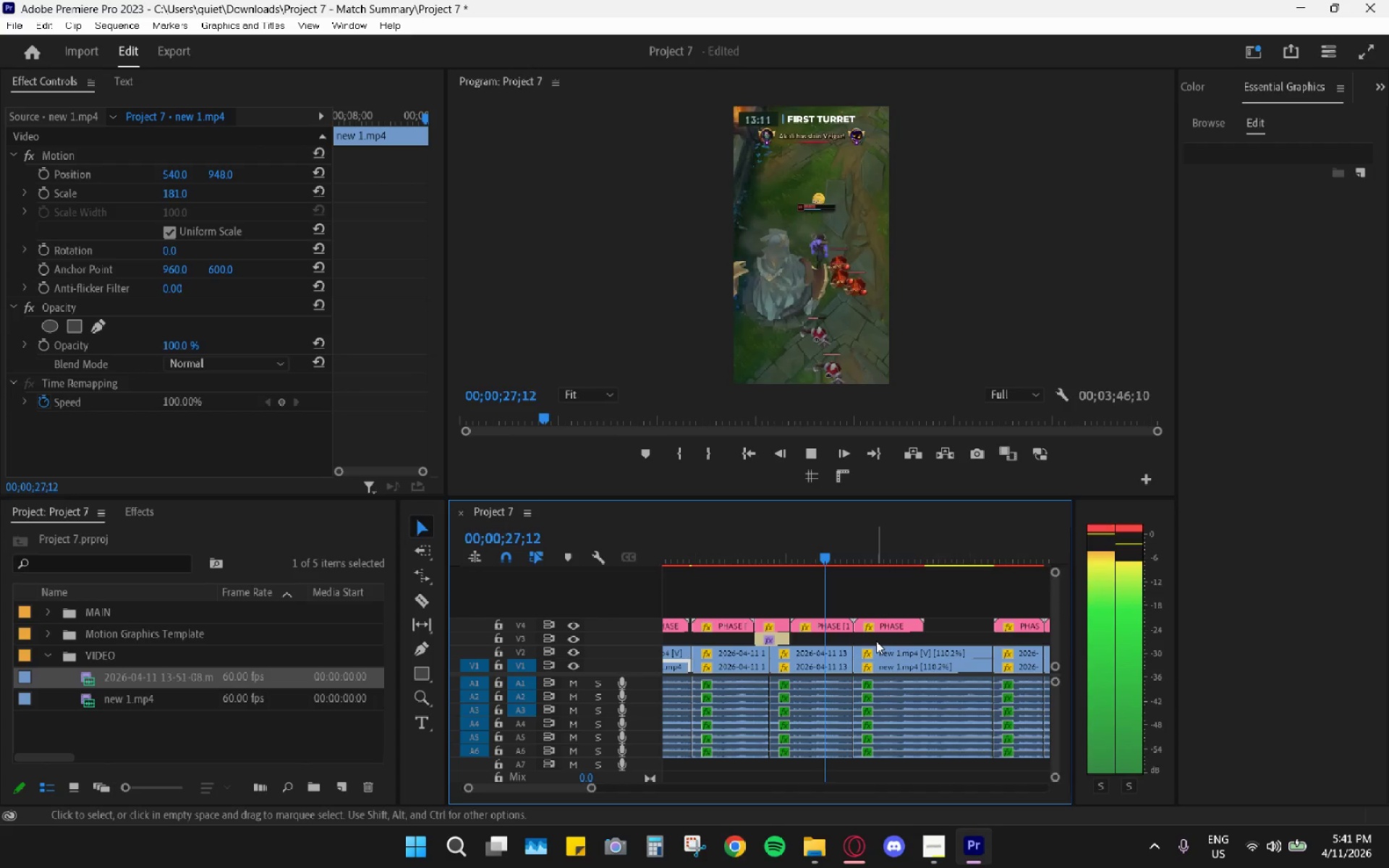 
key(Space)
 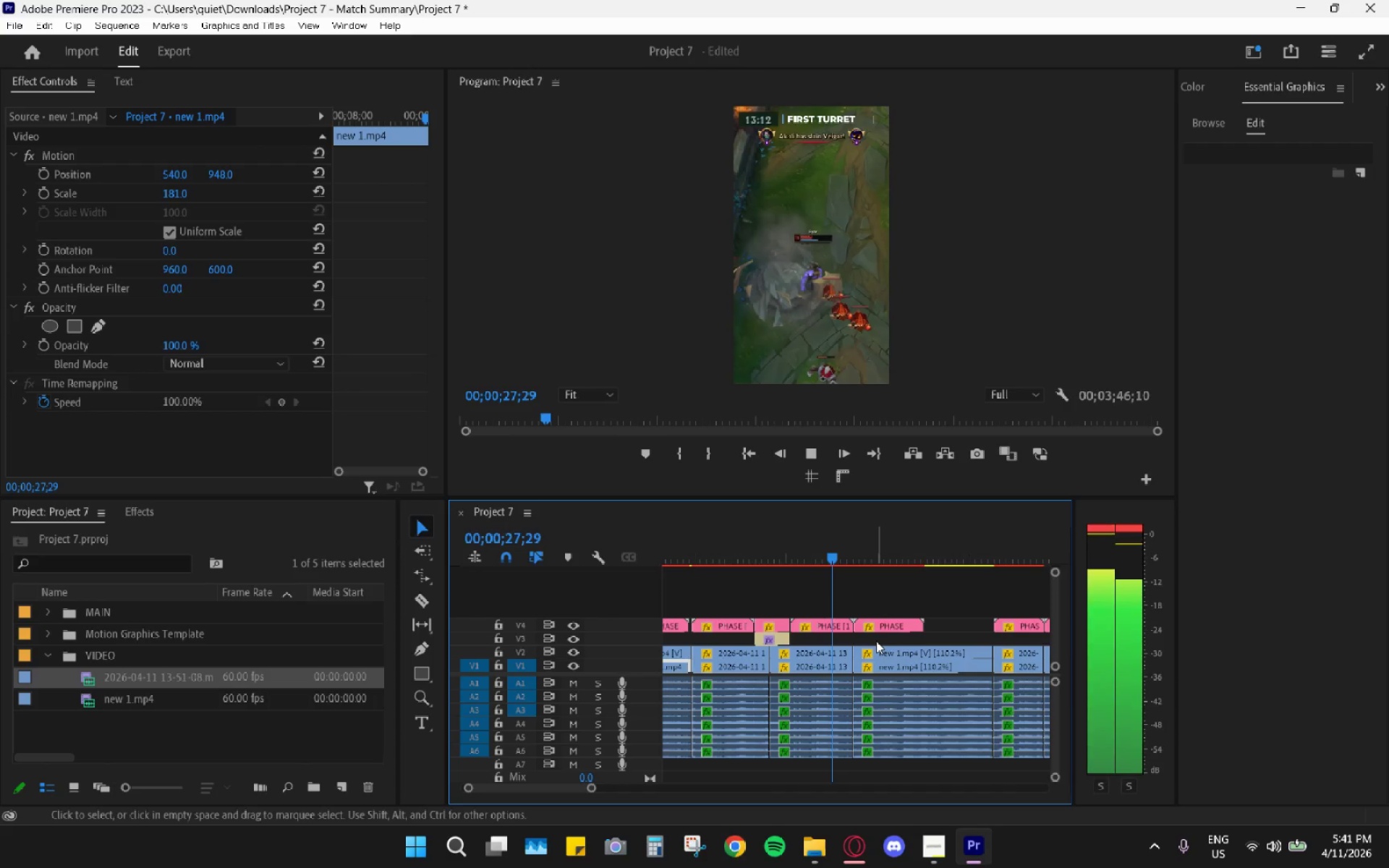 
key(Space)
 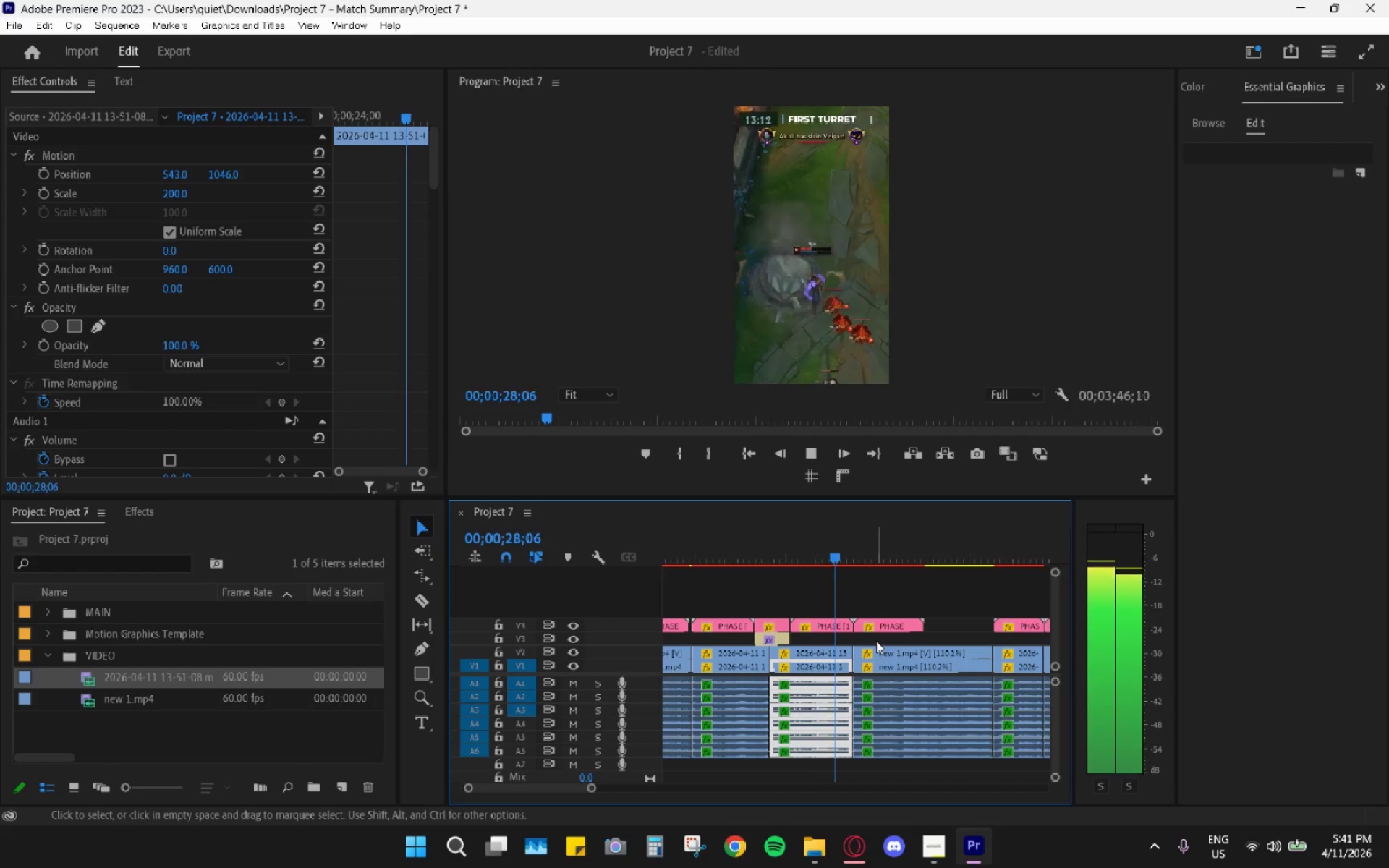 
key(Space)
 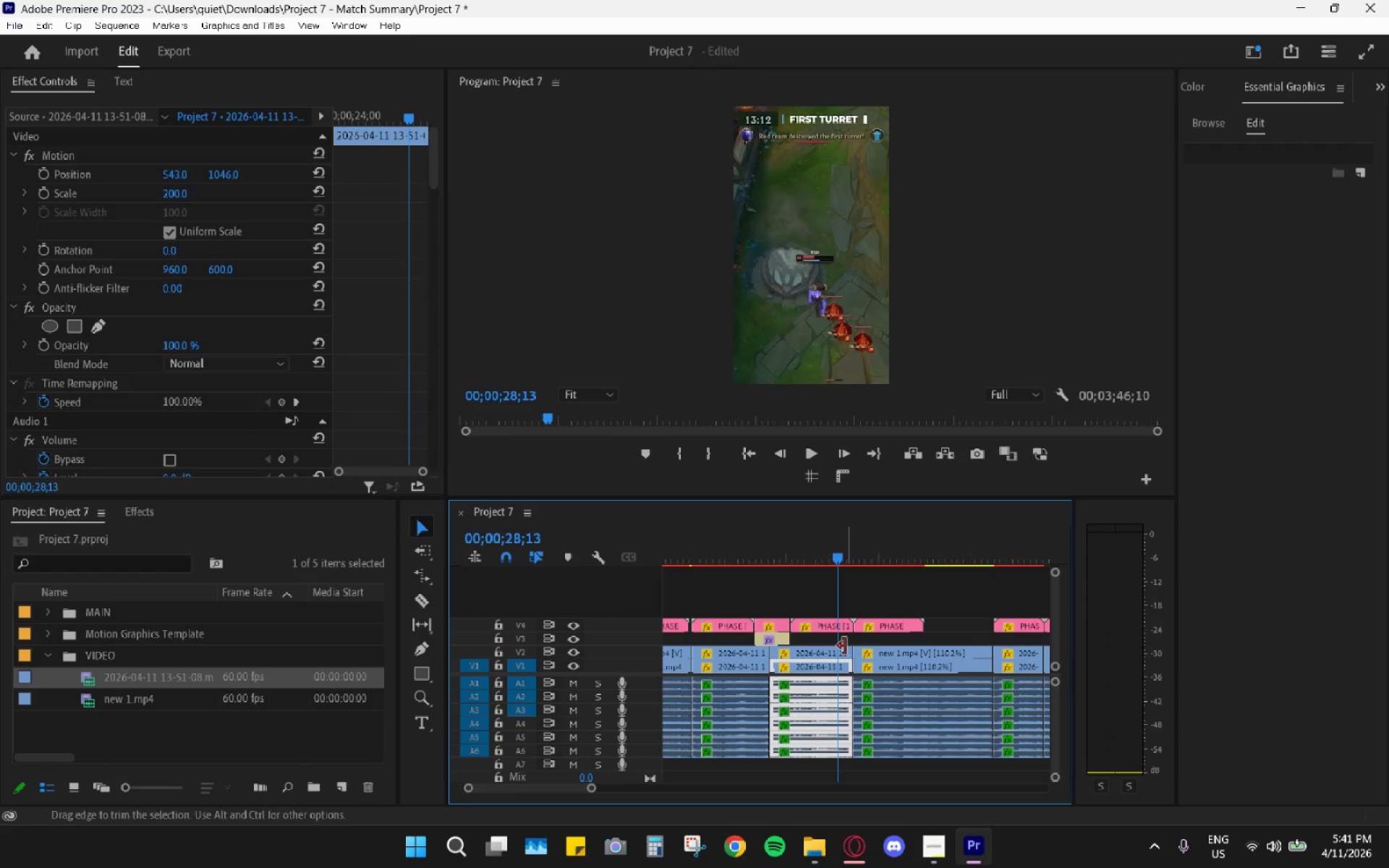 
key(Space)
 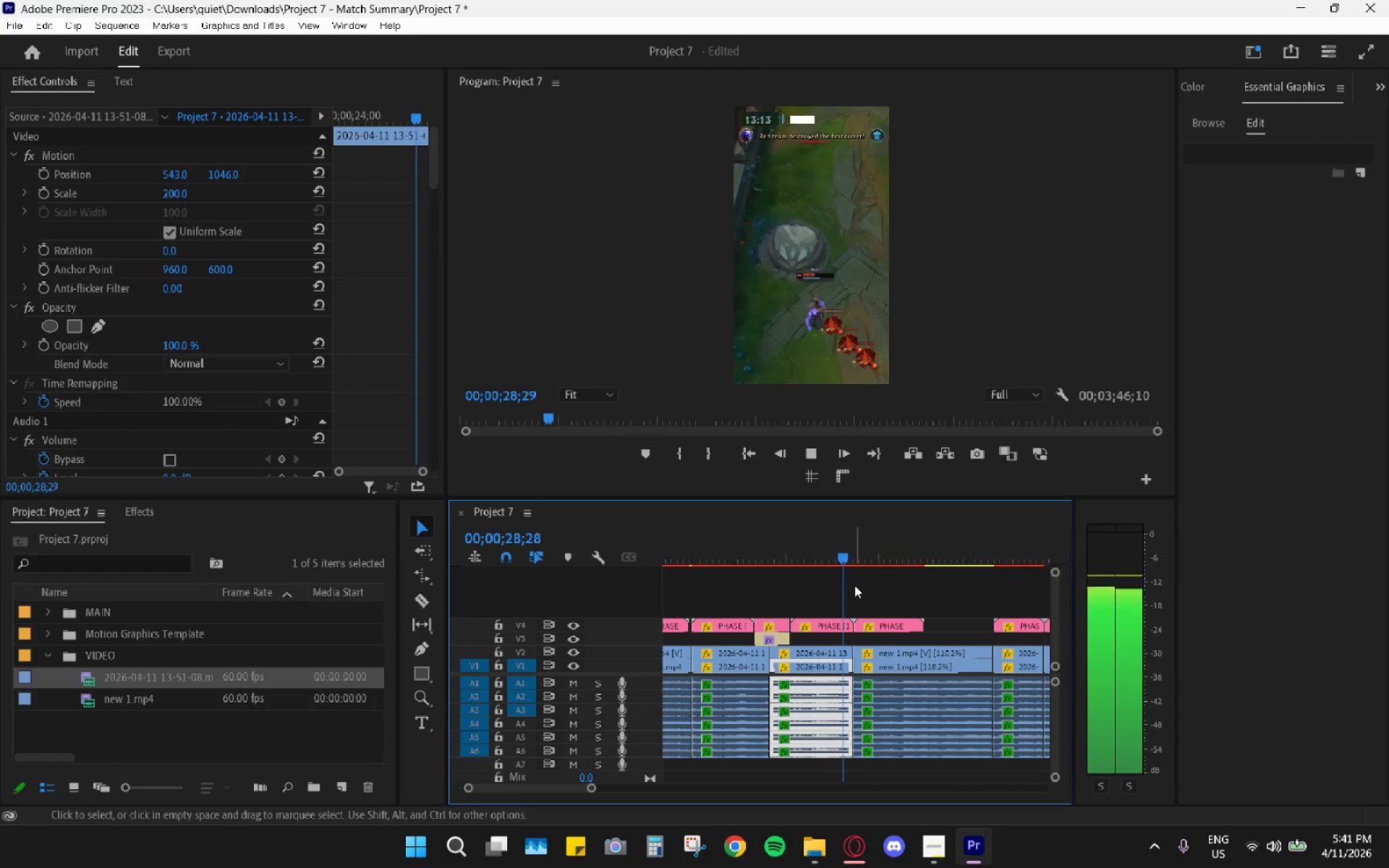 
key(Space)
 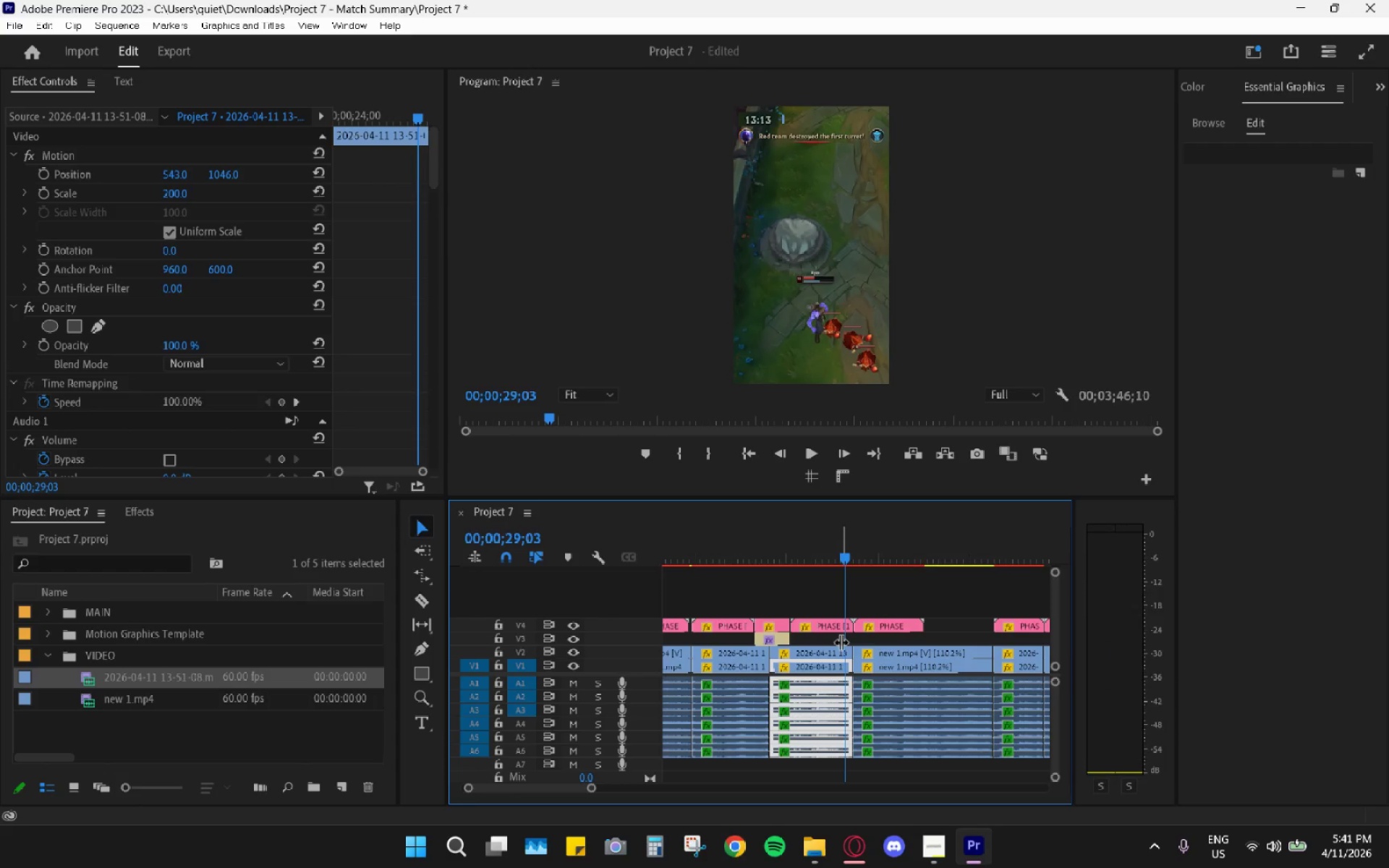 
key(F)
 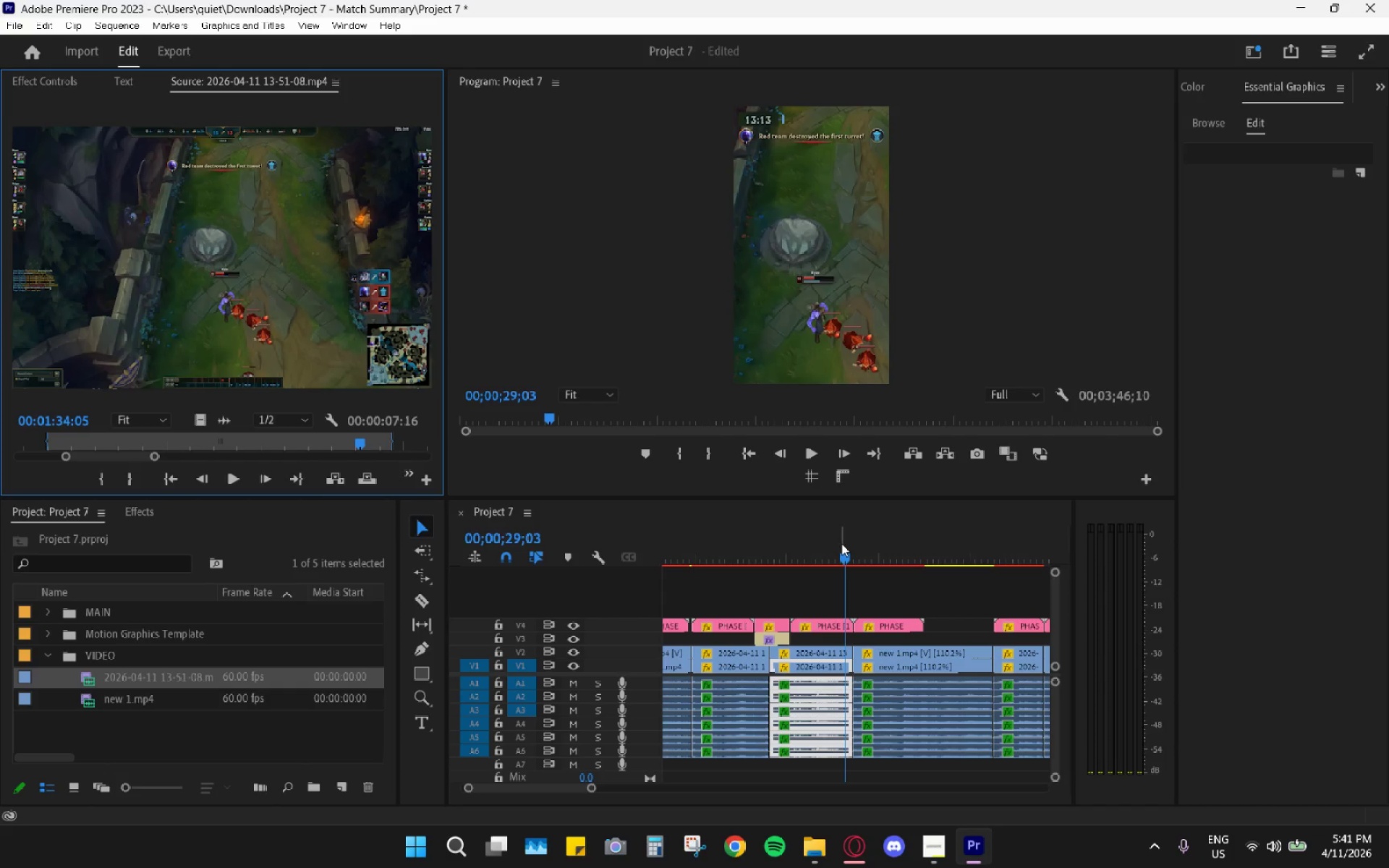 
left_click_drag(start_coordinate=[842, 554], to_coordinate=[831, 550])
 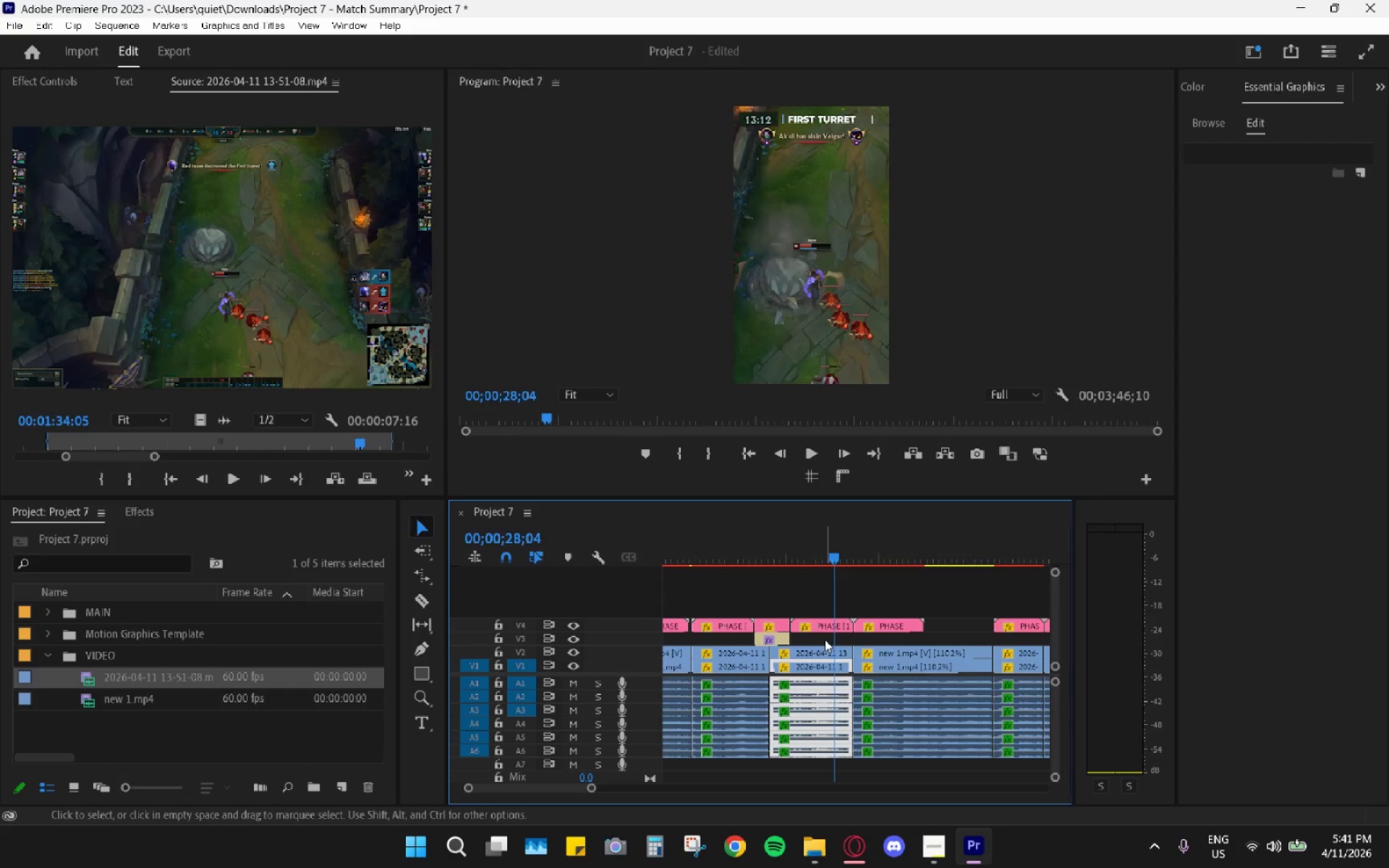 
key(Space)
 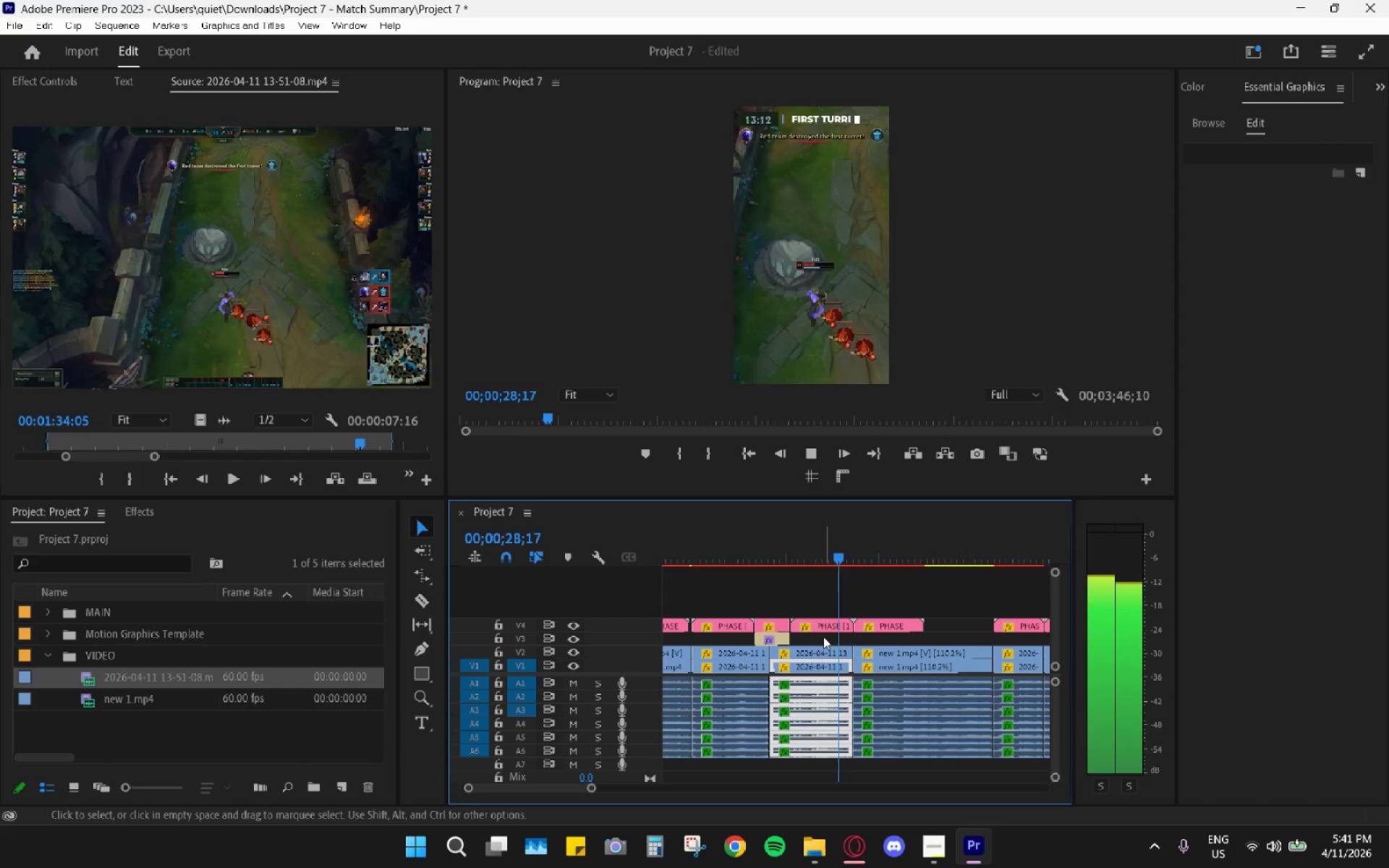 
key(Space)
 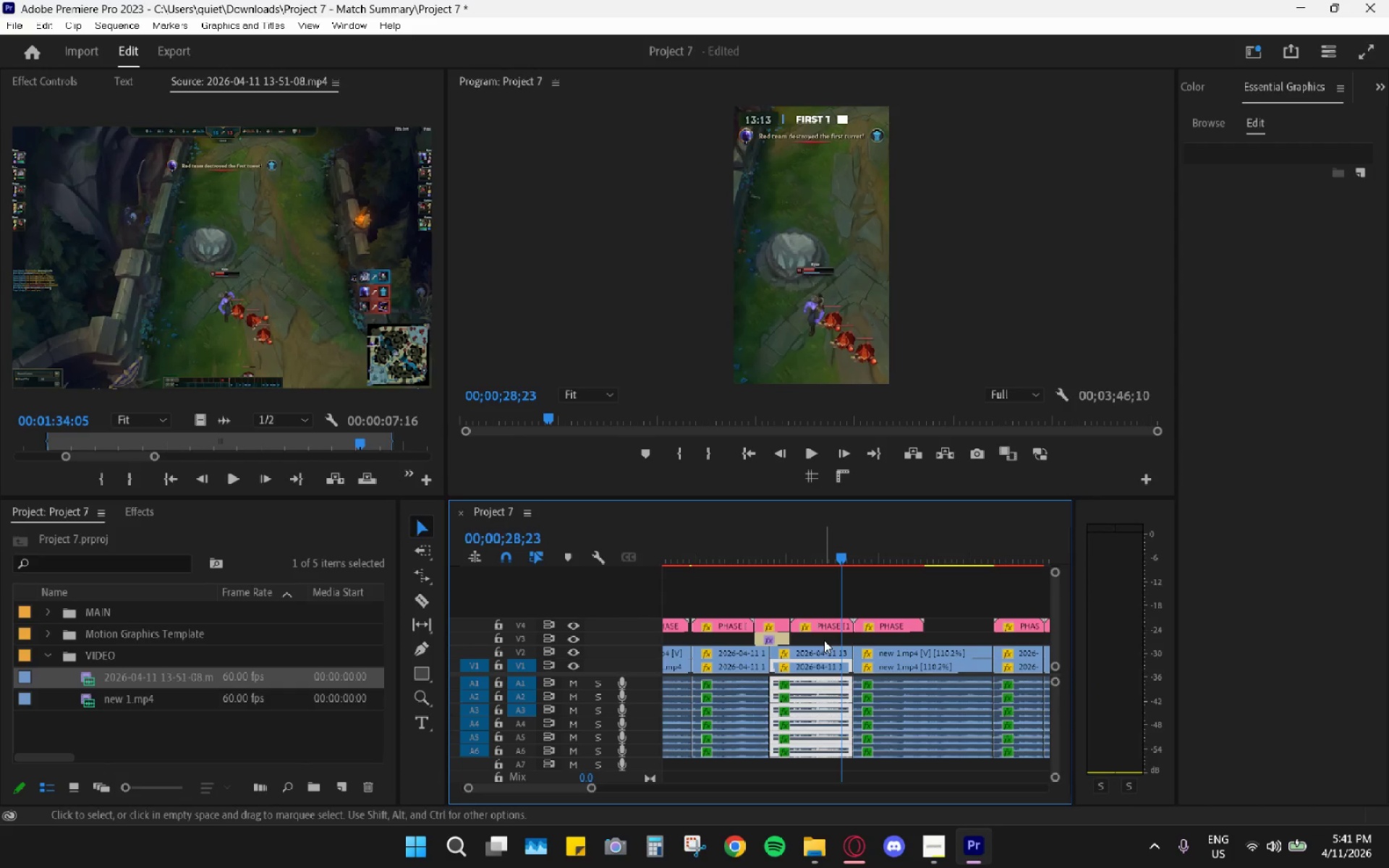 
key(Space)
 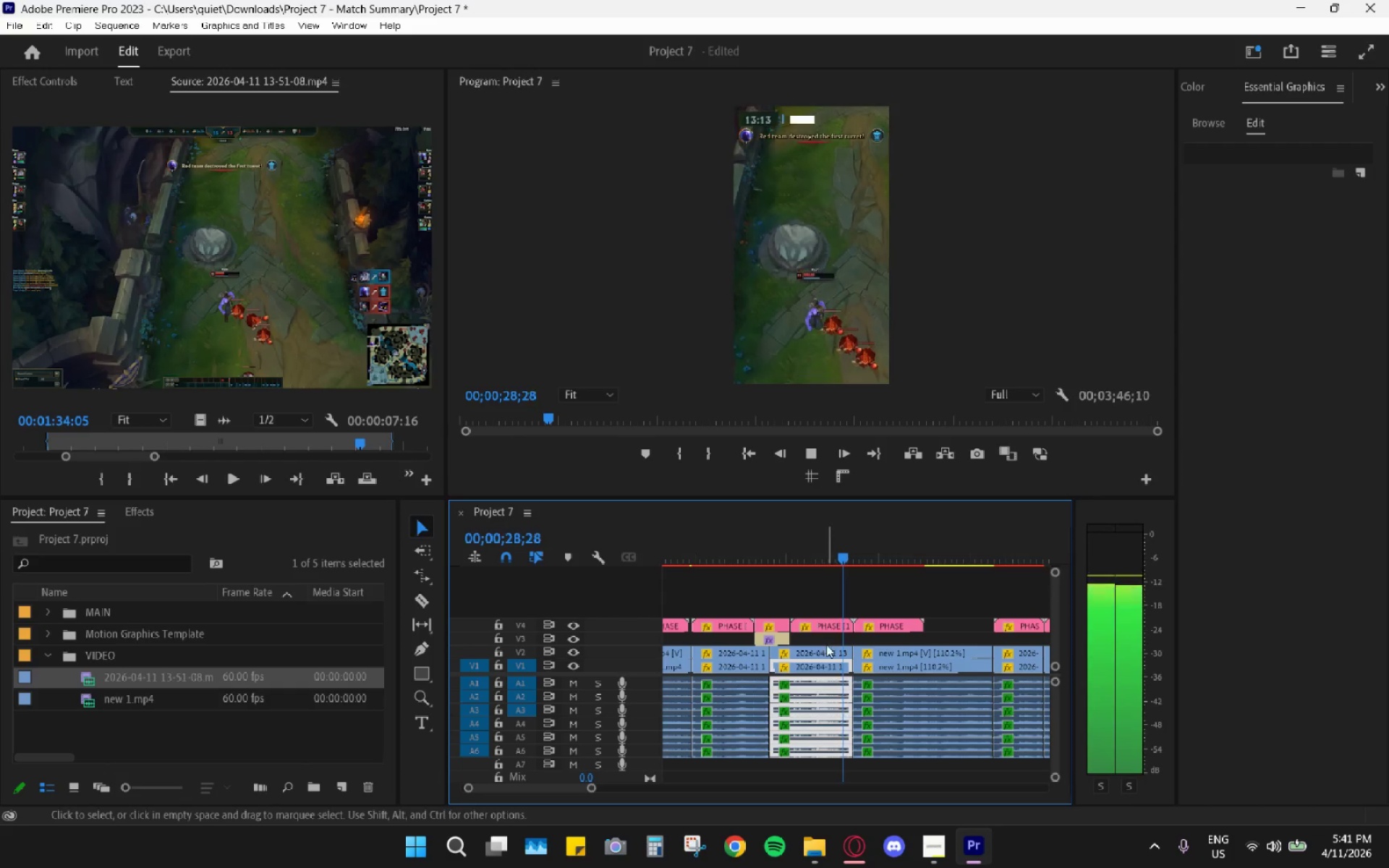 
key(Space)
 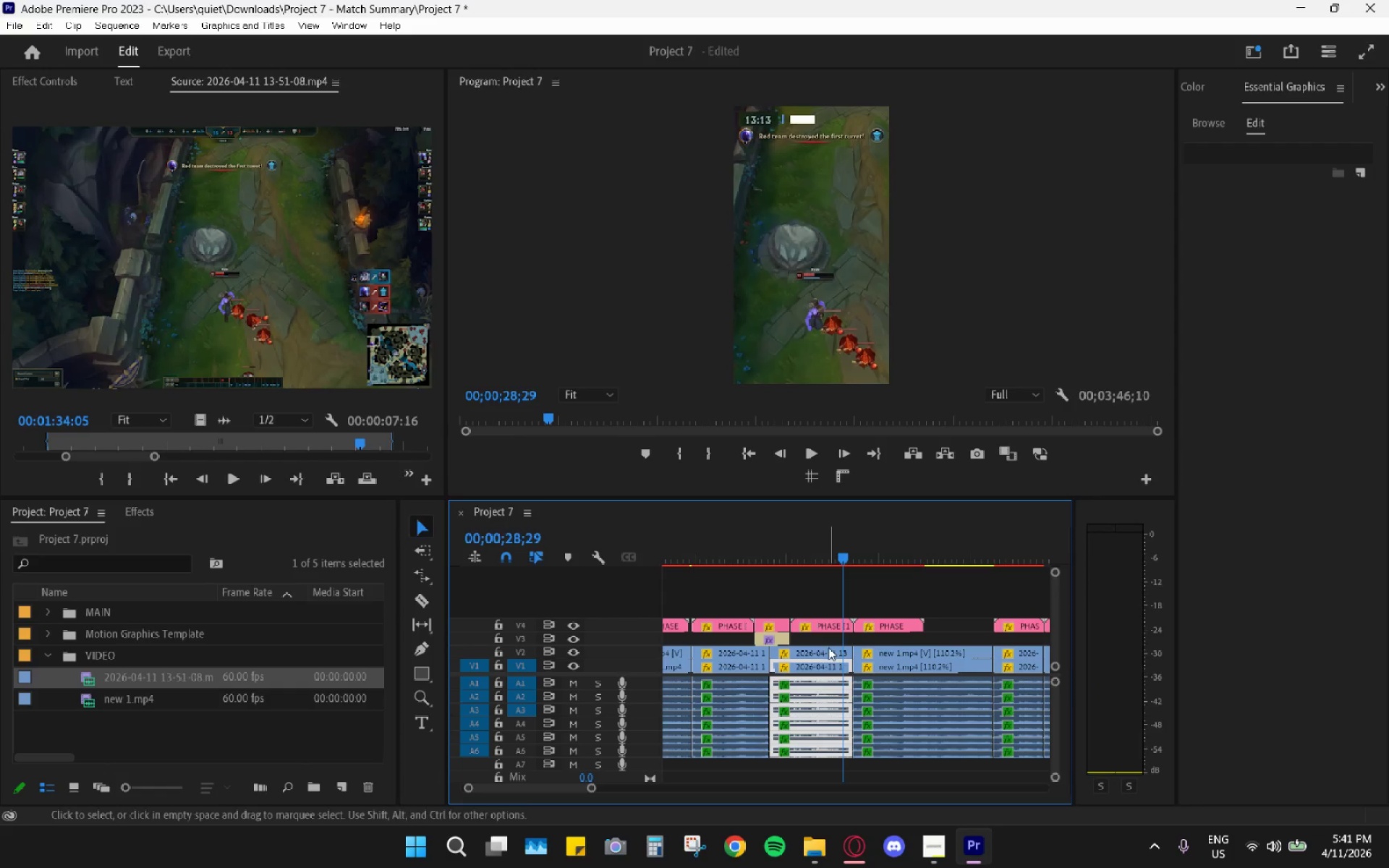 
key(C)
 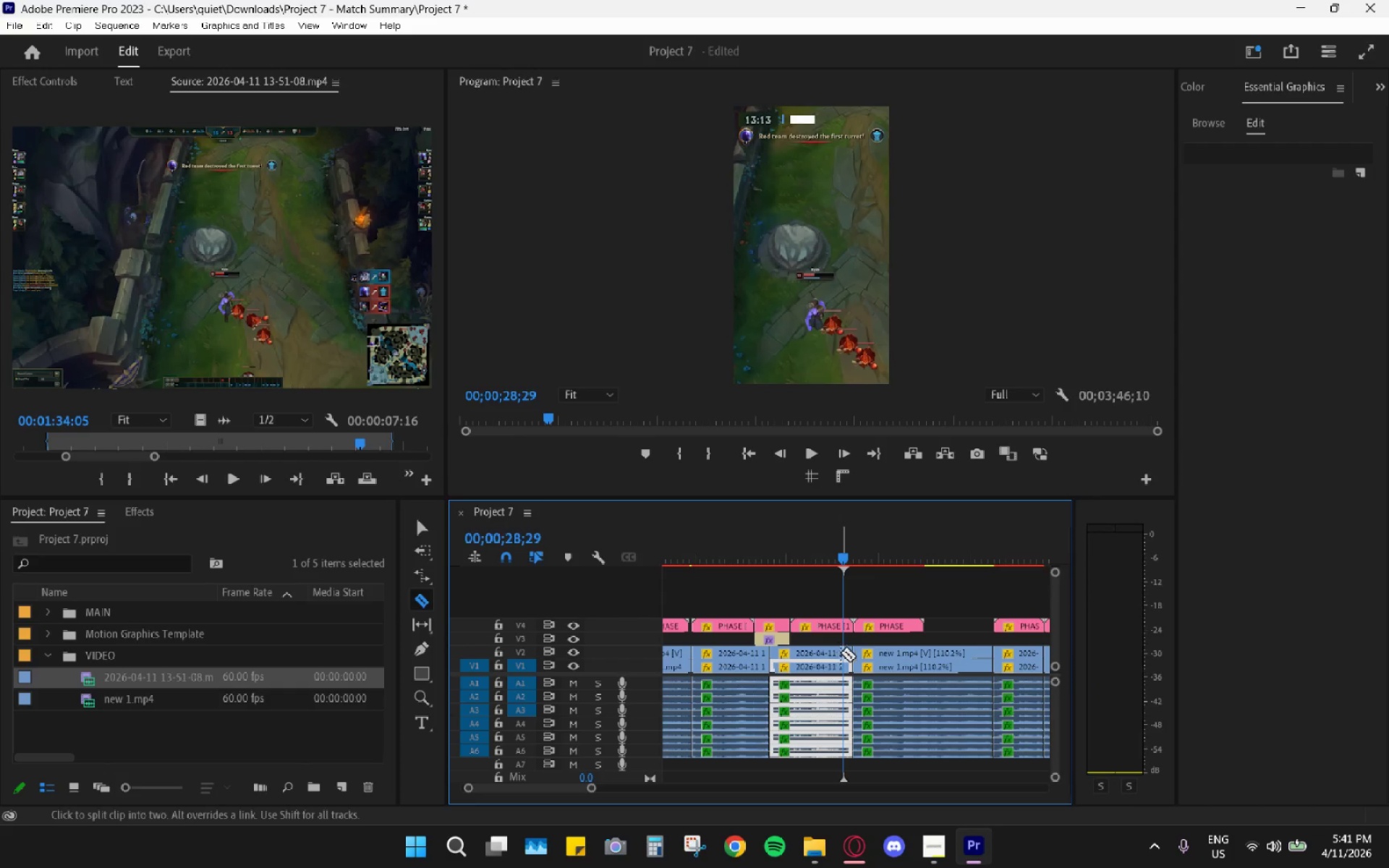 
hold_key(key=AltLeft, duration=0.69)
scroll: coordinate [833, 651], scroll_direction: up, amount: 11.0
 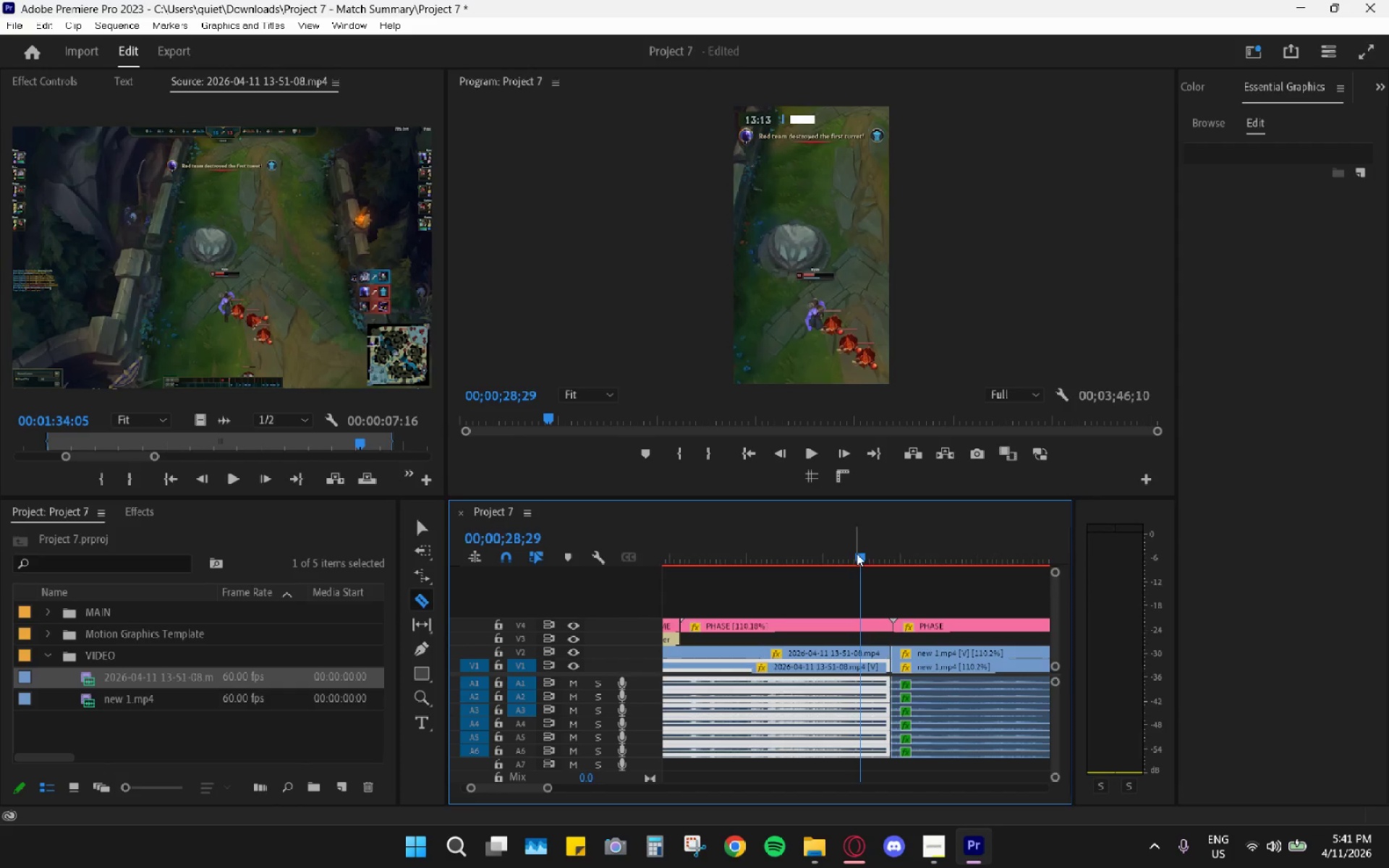 
left_click_drag(start_coordinate=[860, 562], to_coordinate=[852, 559])
 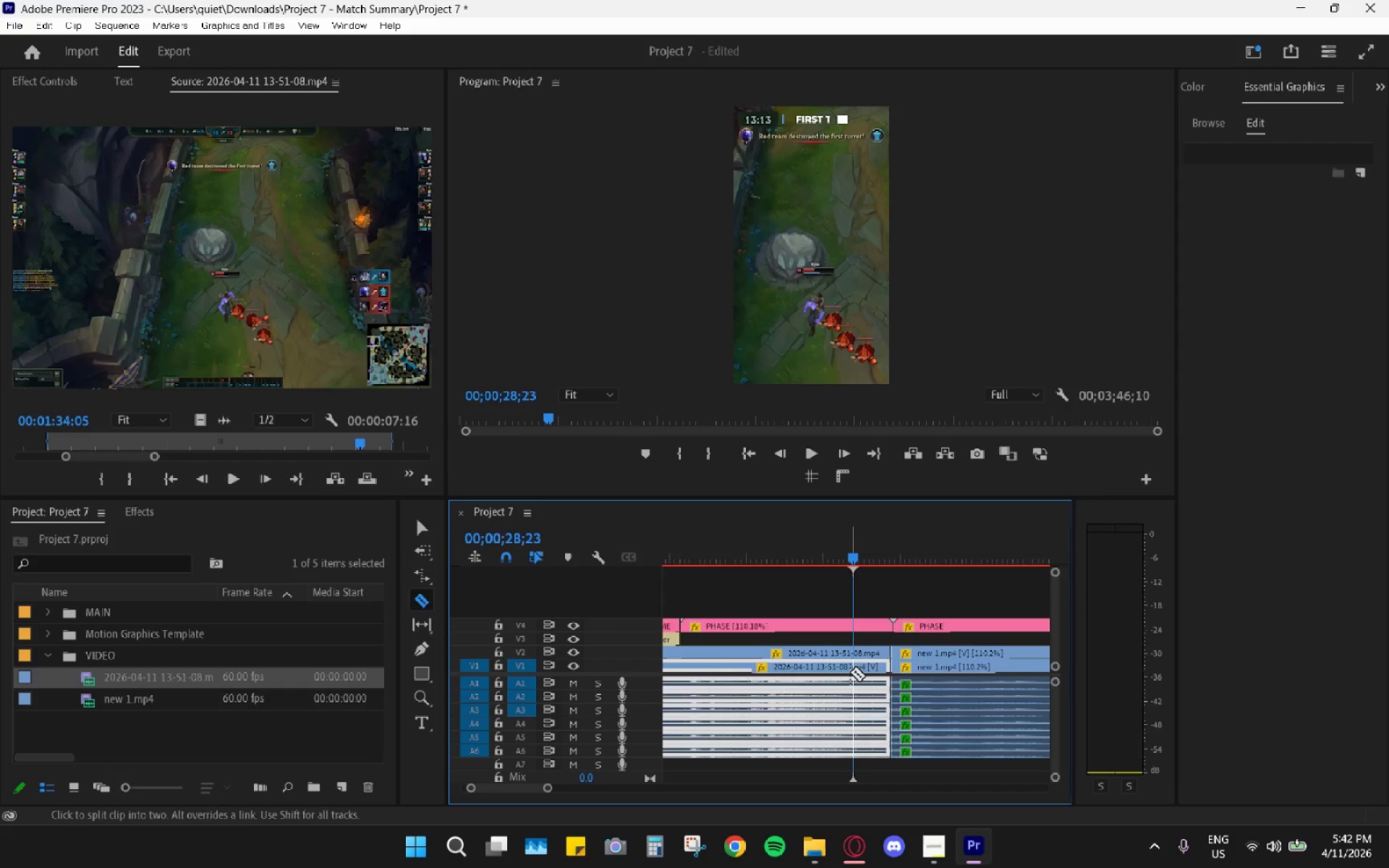 
double_click([851, 656])
 